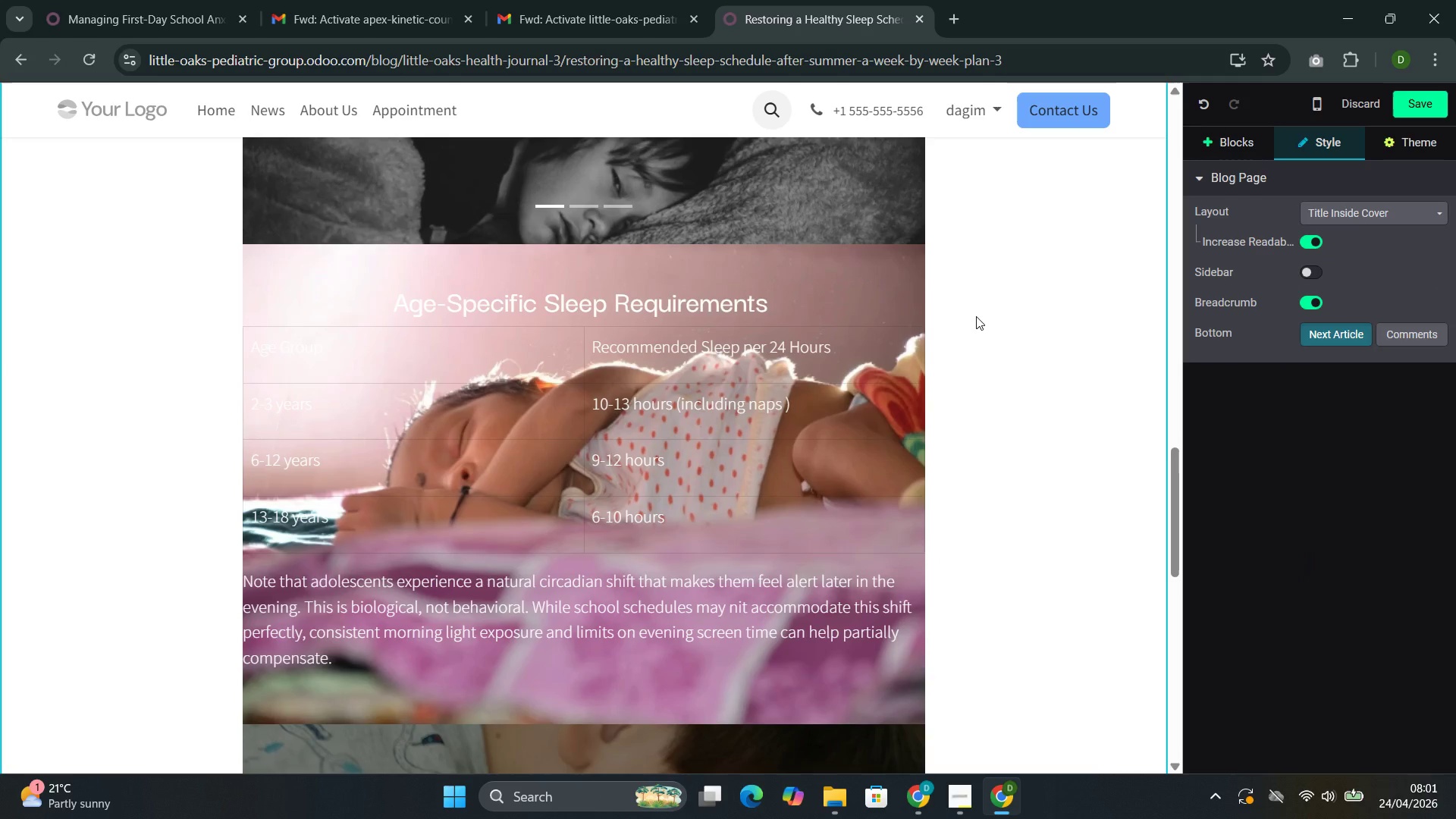 
key(Control+Z)
 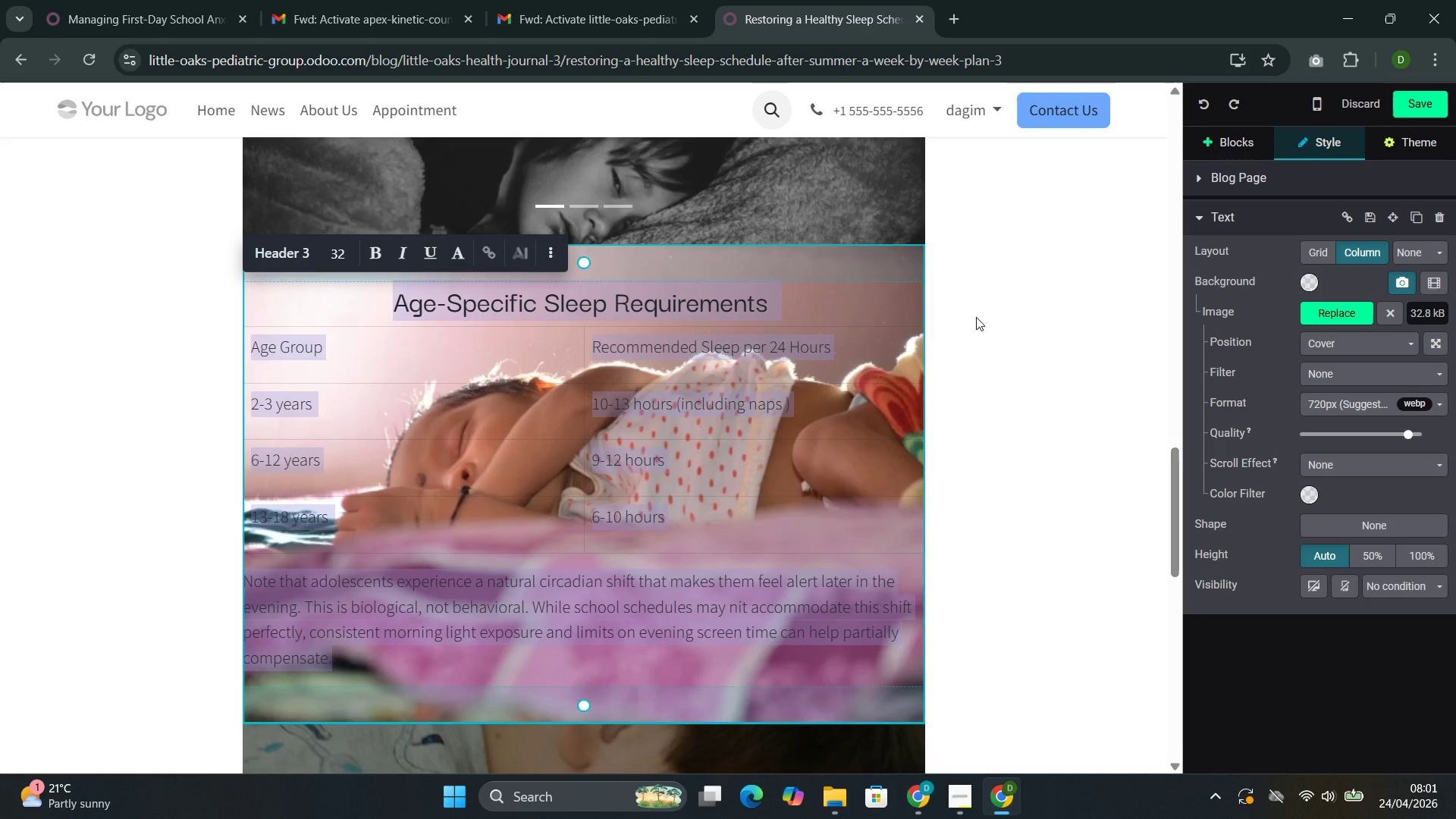 
key(Control+Z)
 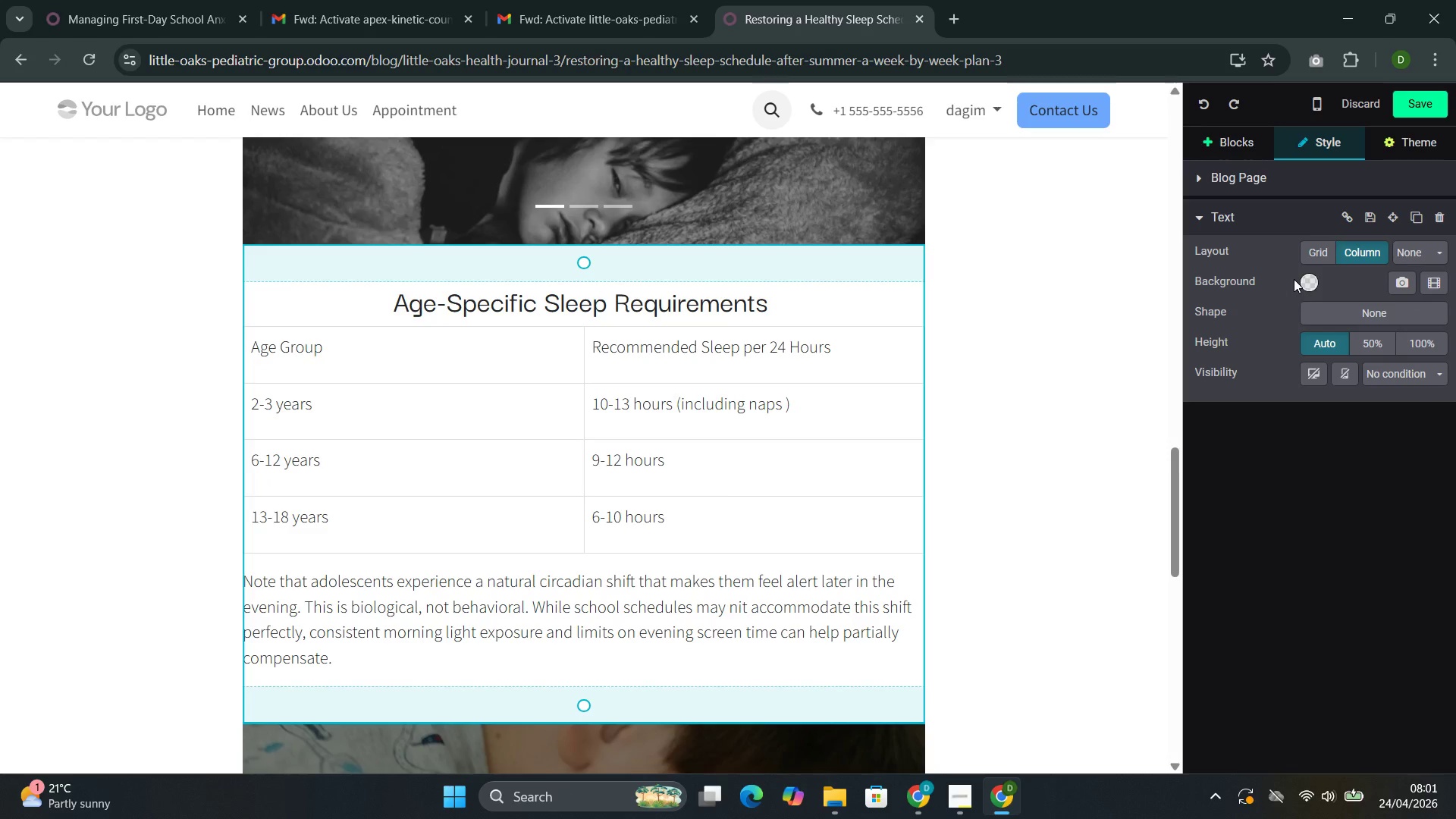 
left_click([1307, 281])
 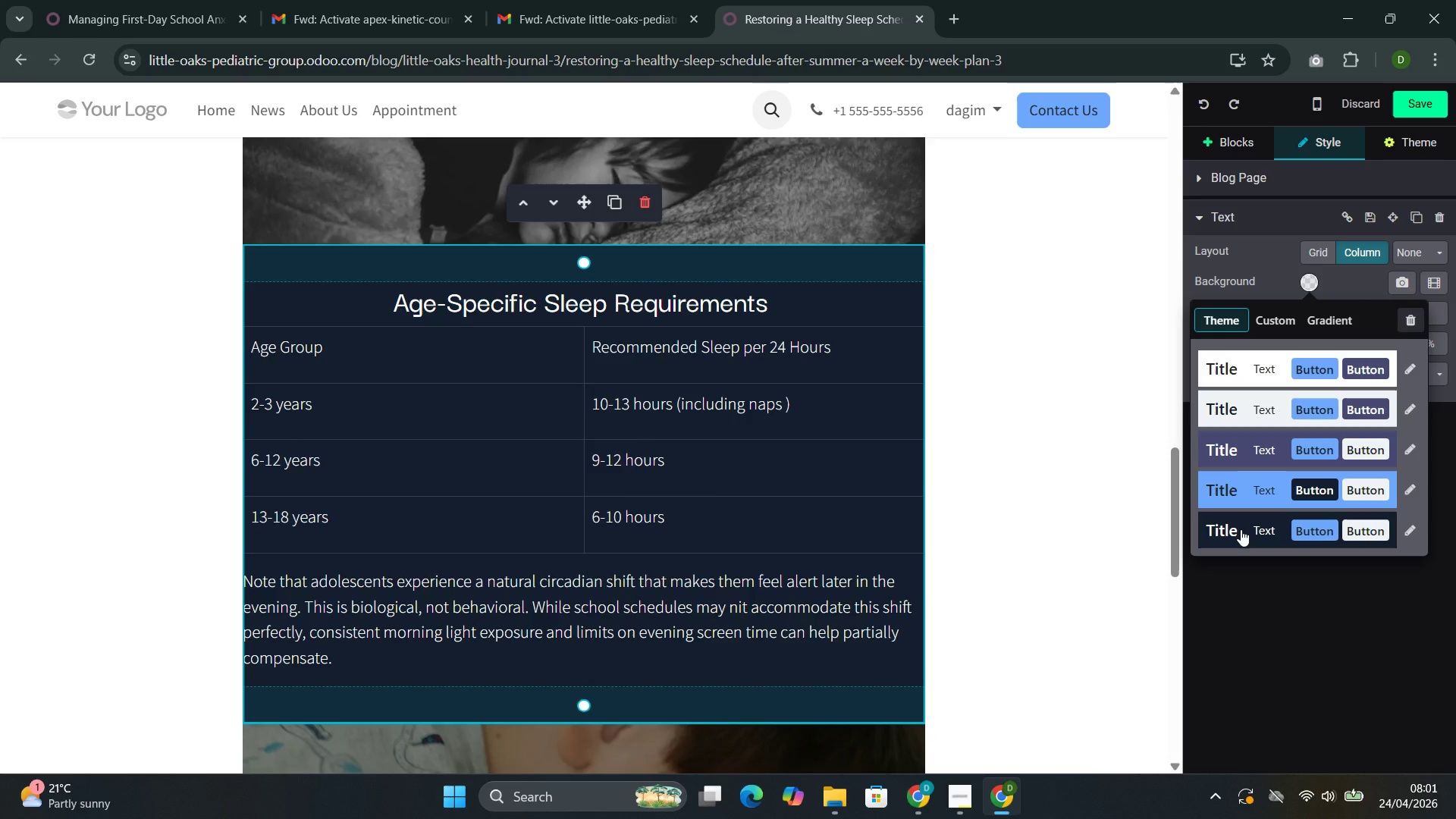 
left_click([1239, 529])
 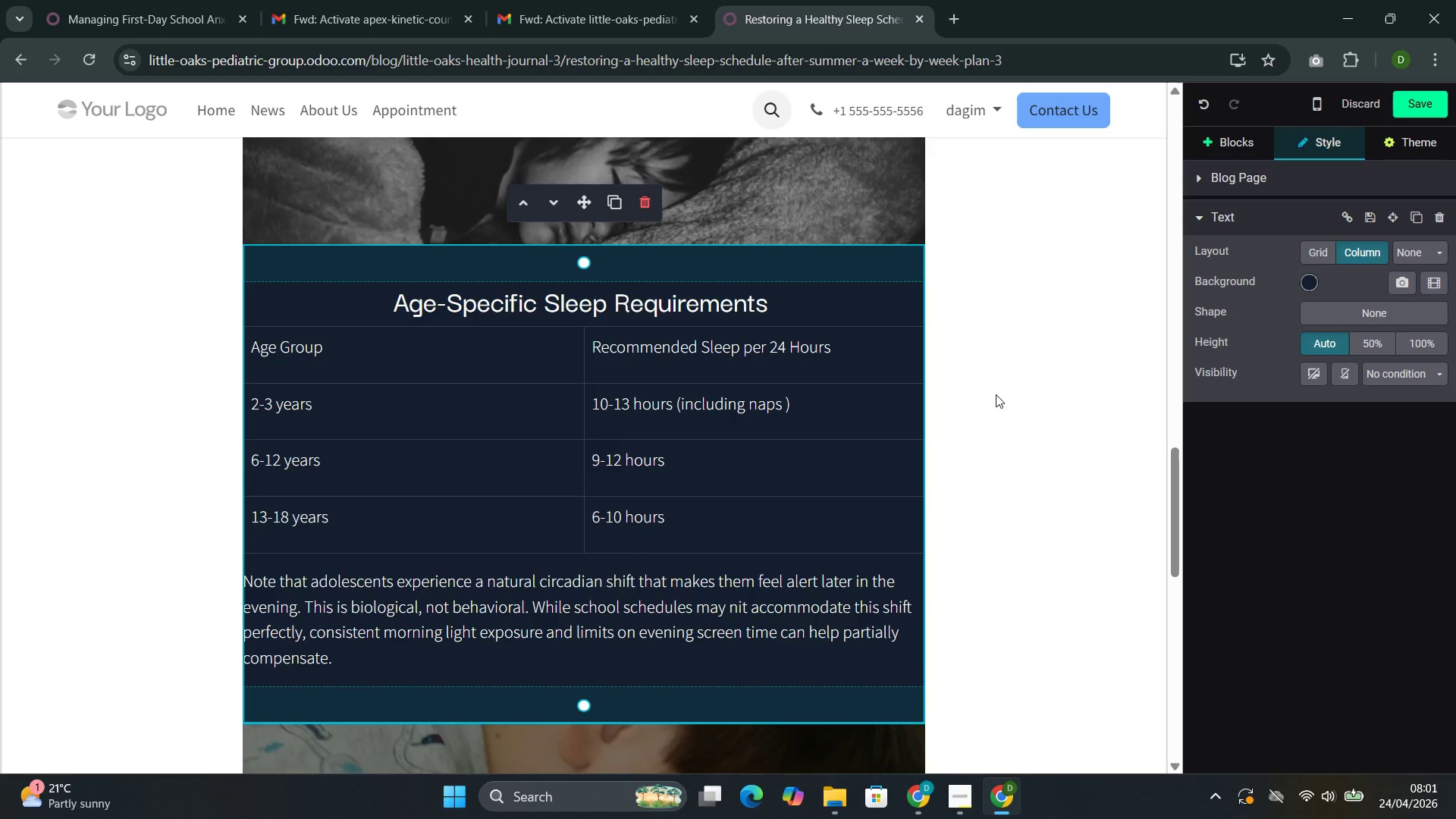 
left_click([1010, 391])
 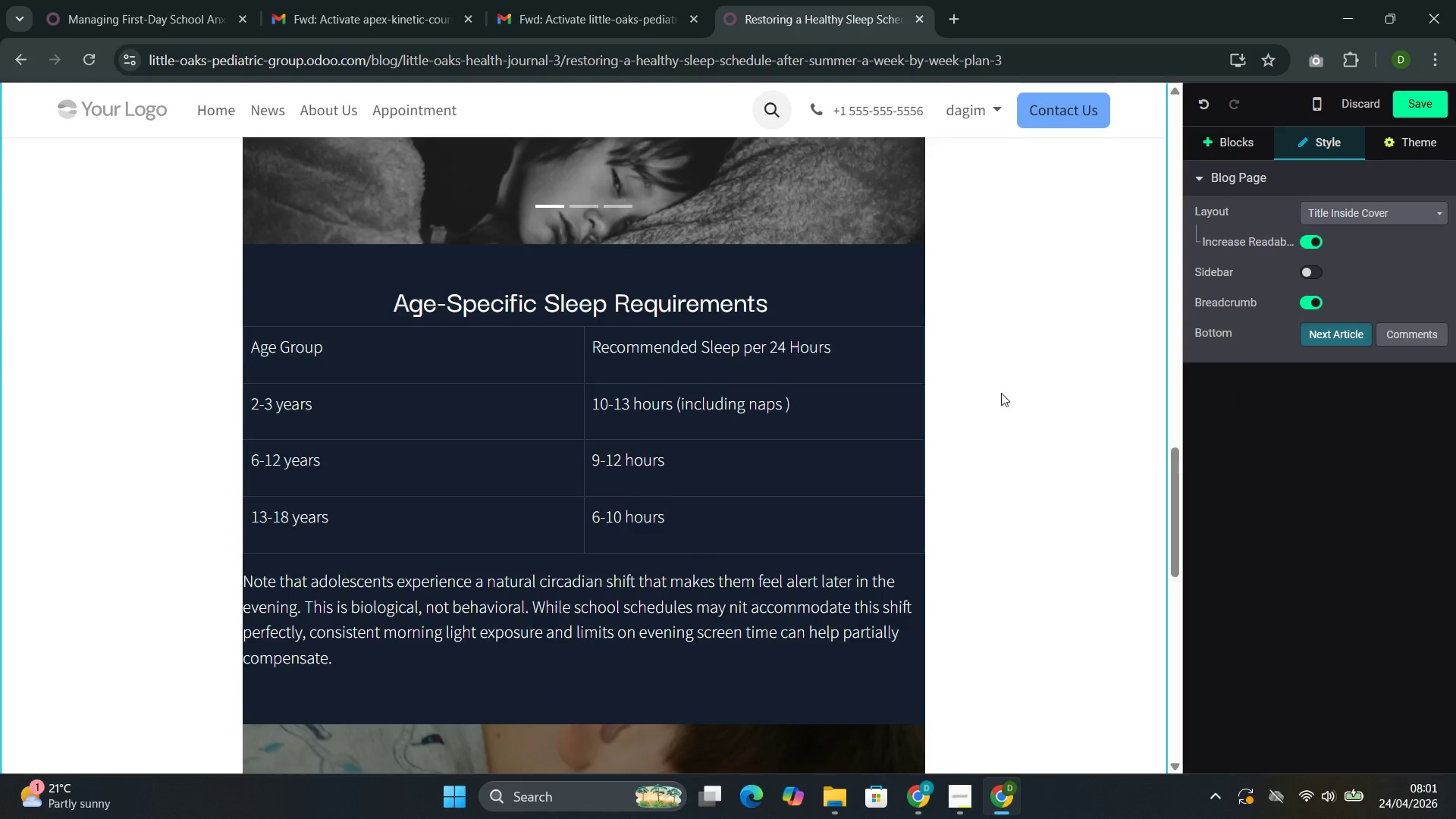 
left_click([826, 485])
 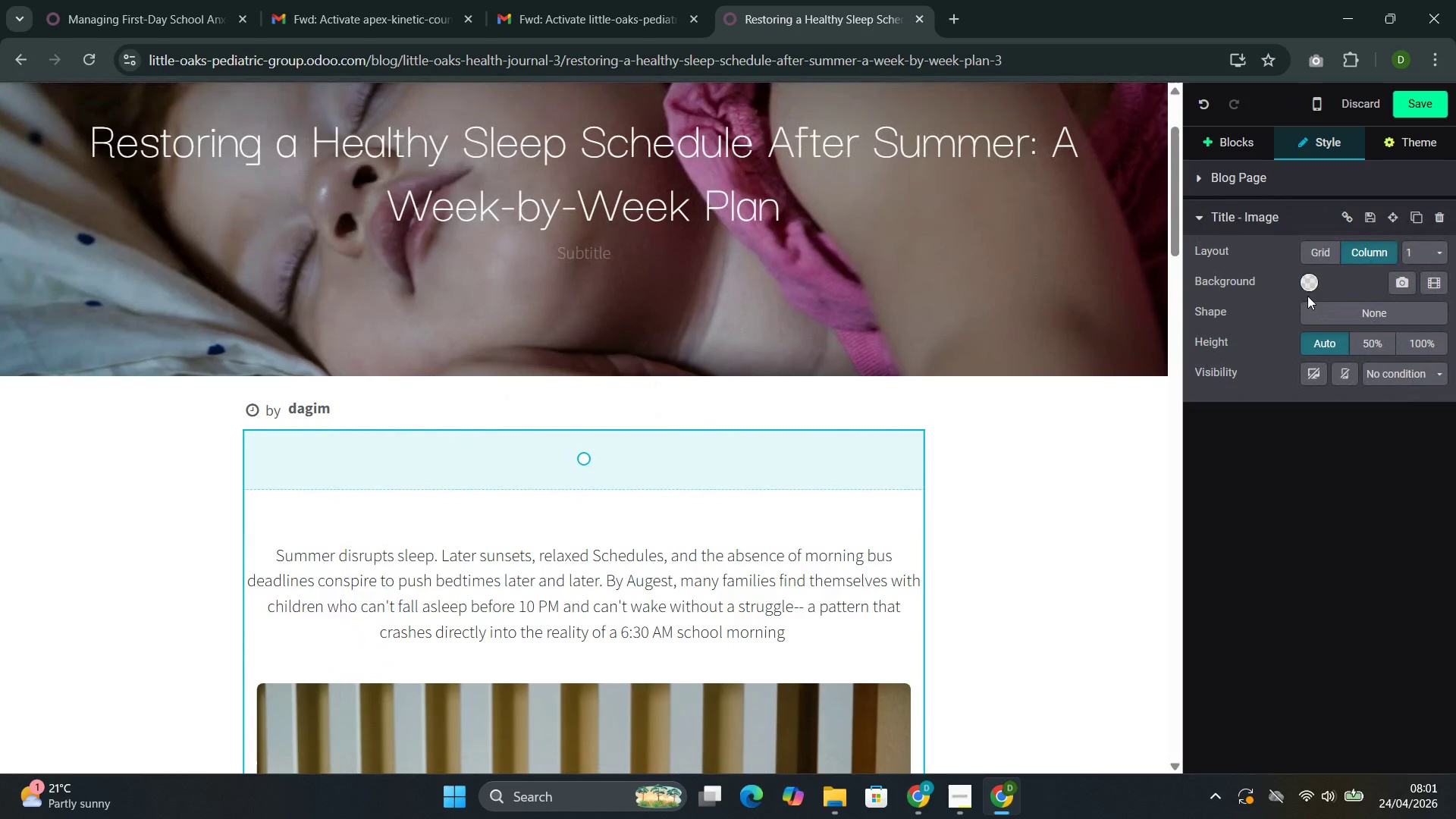 
scroll: coordinate [1001, 394], scroll_direction: up, amount: 18.0
 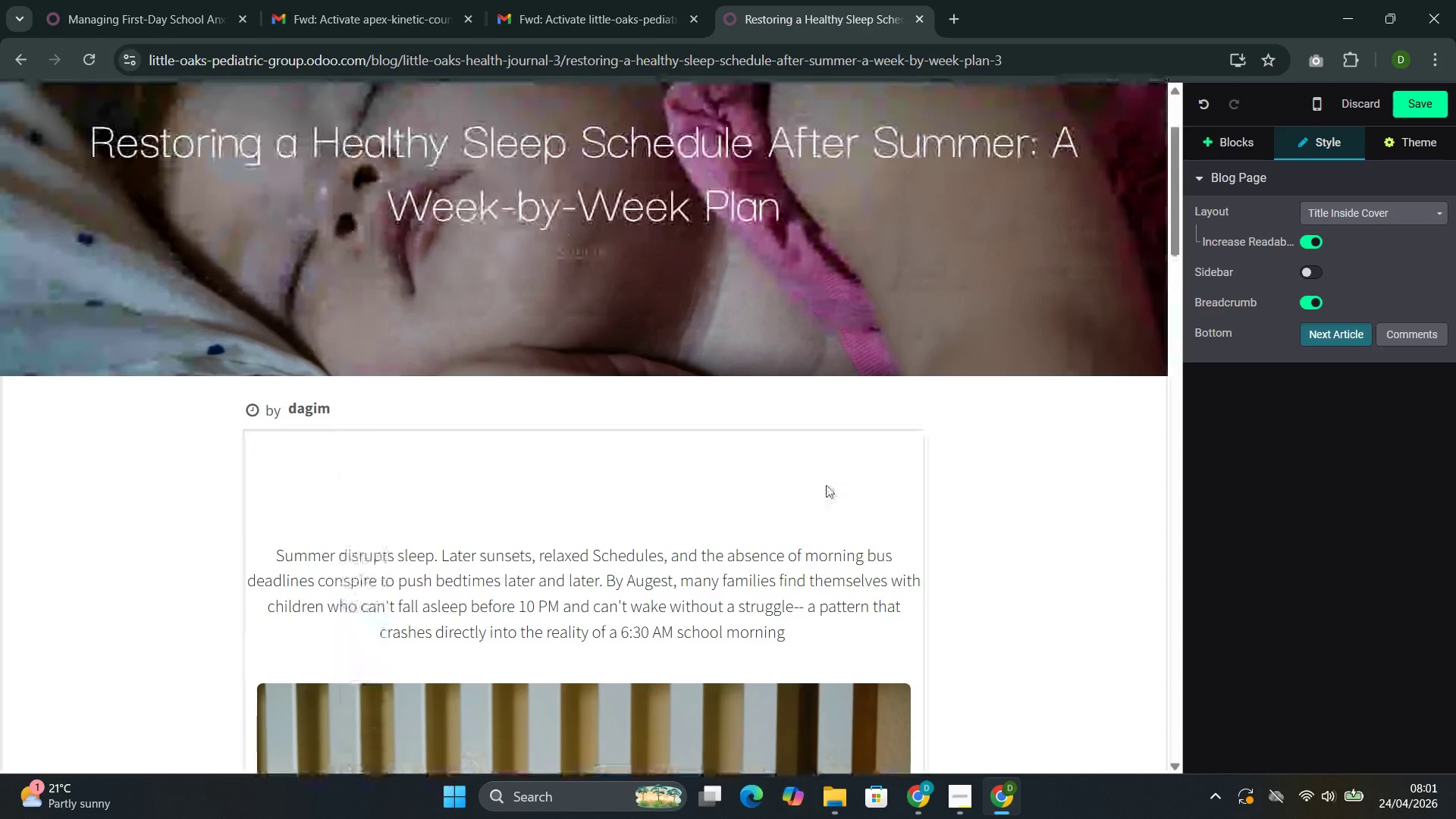 
left_click([1305, 282])
 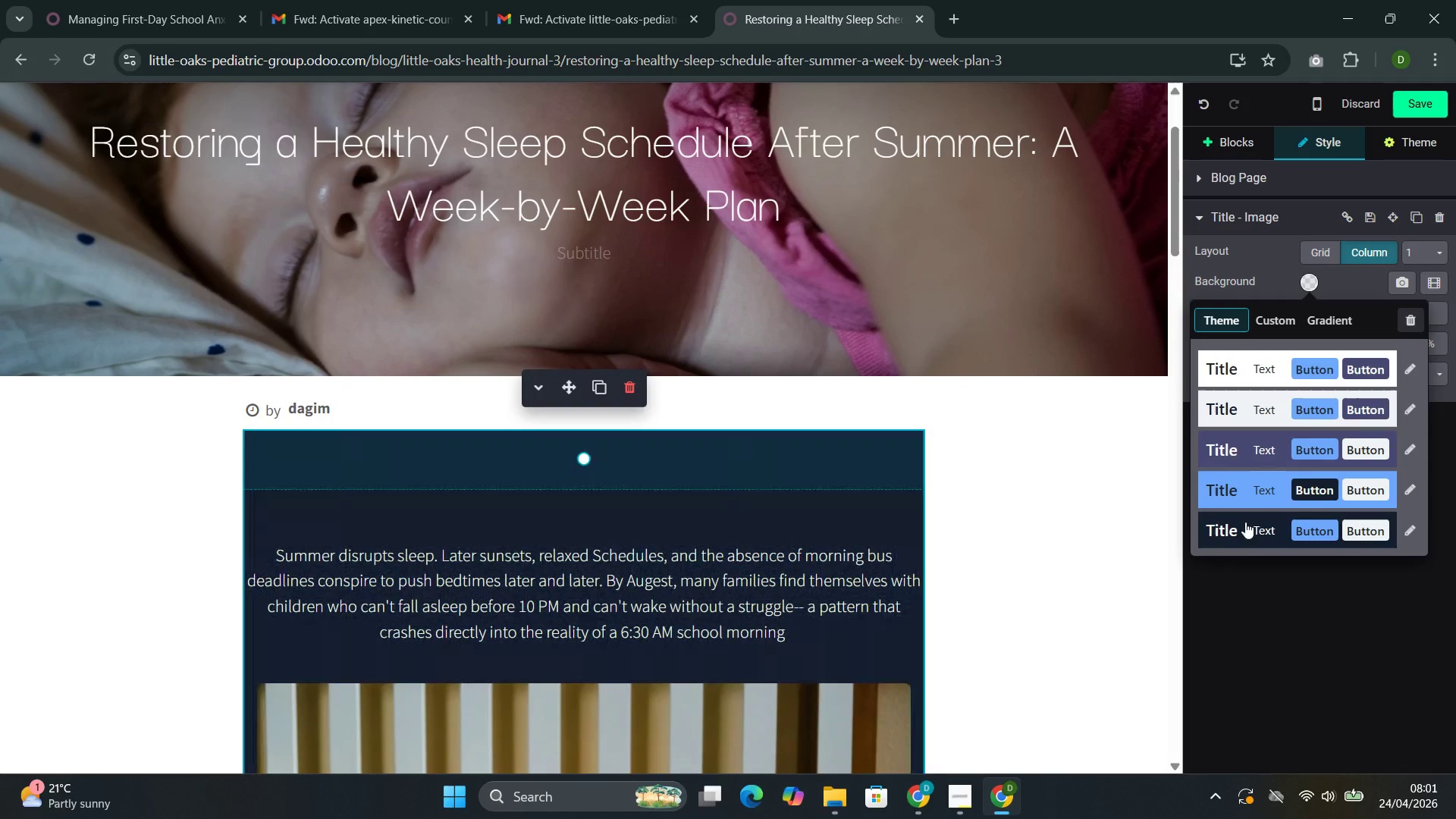 
left_click([1244, 529])
 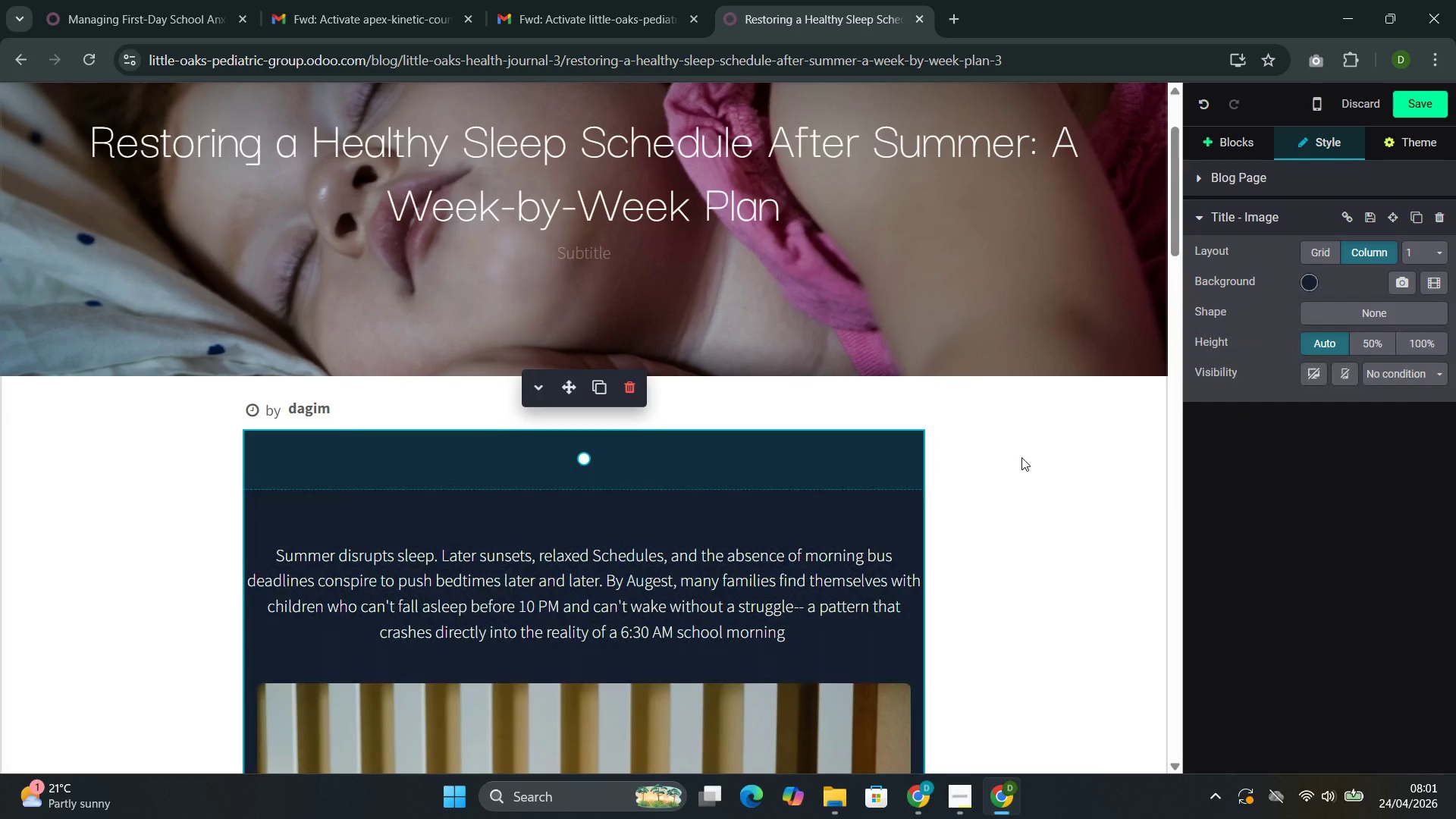 
left_click([1021, 457])
 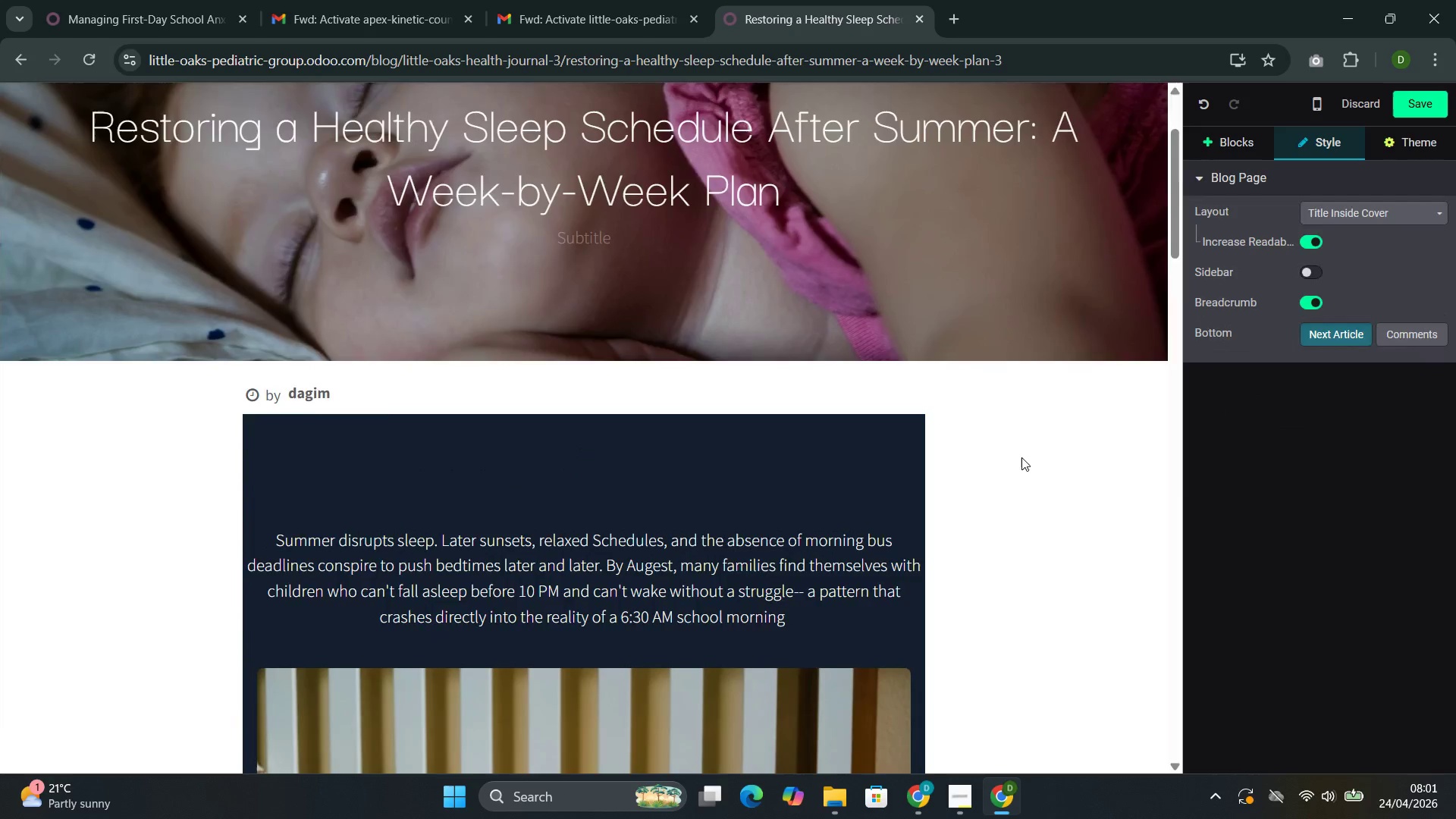 
scroll: coordinate [1029, 435], scroll_direction: up, amount: 3.0
 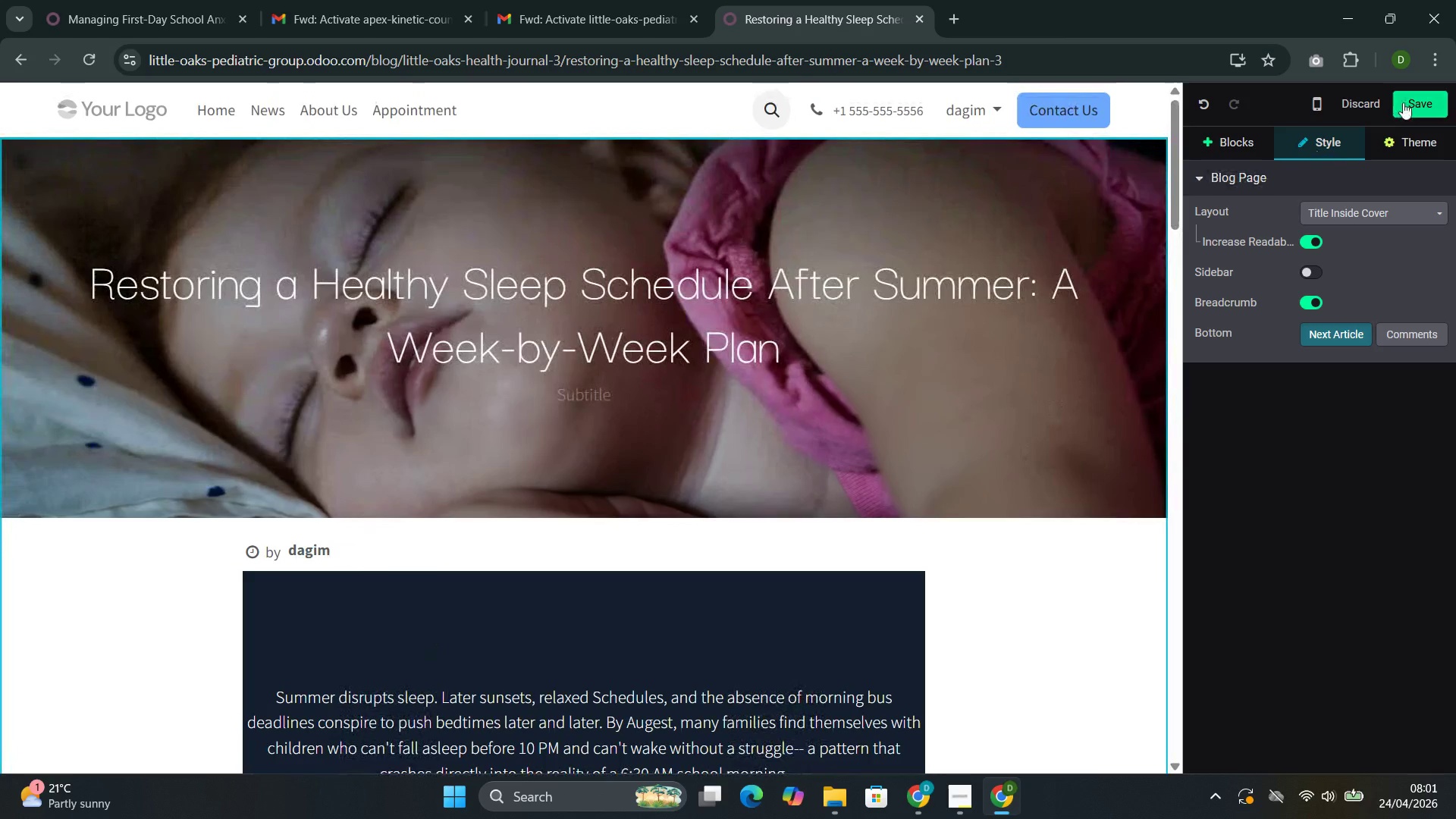 
left_click([1403, 102])
 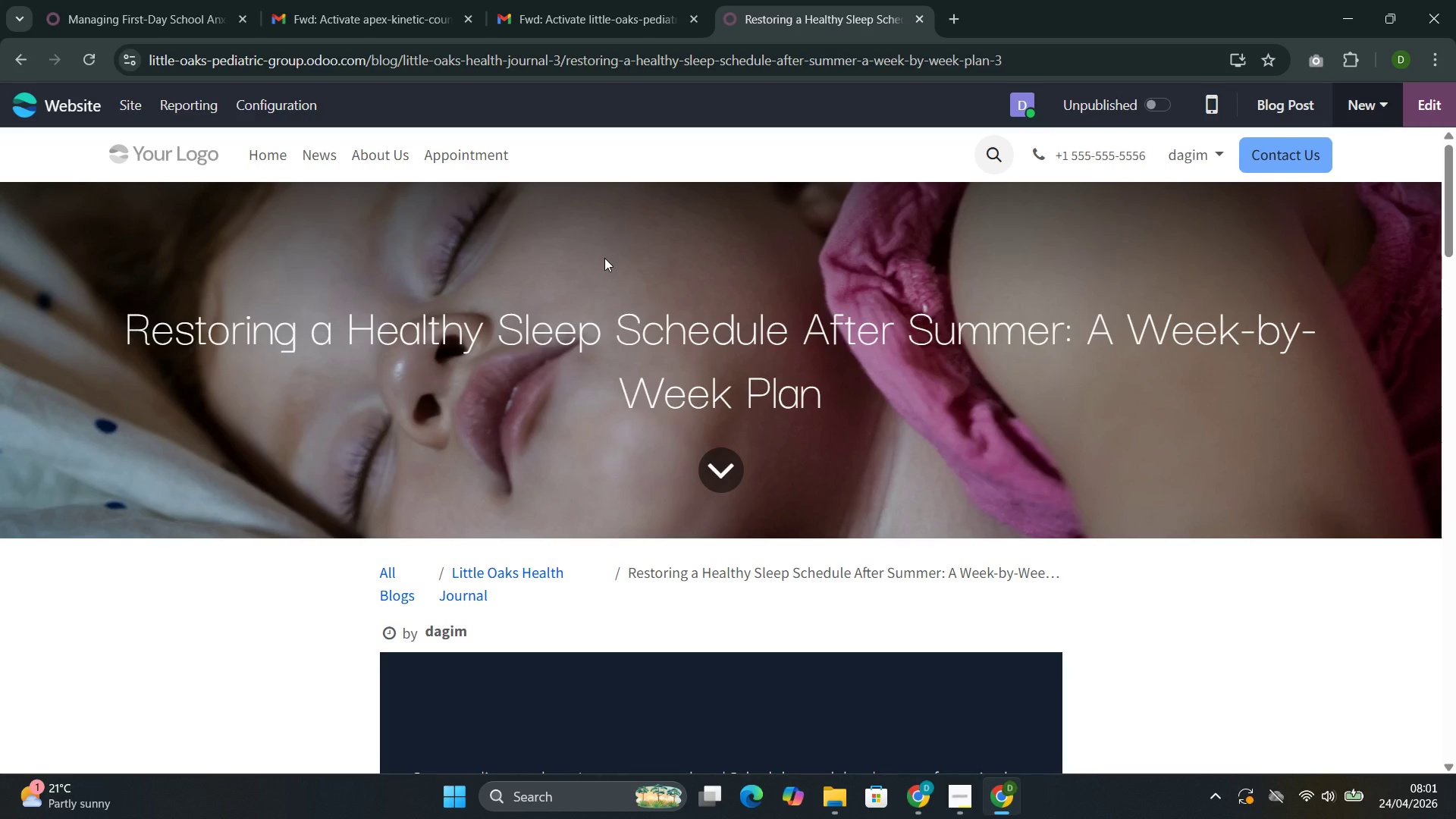 
wait(24.75)
 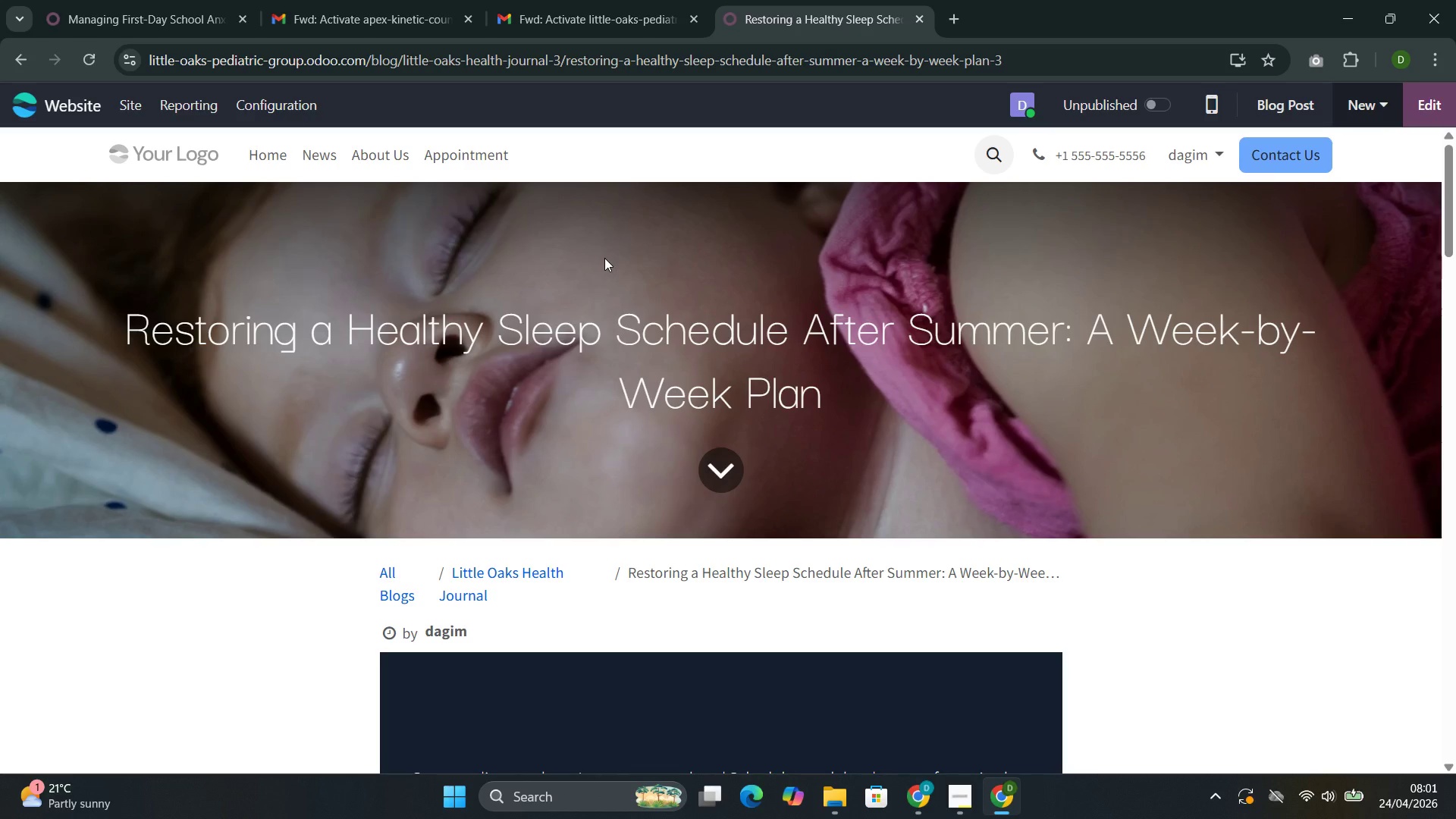 
scroll: coordinate [930, 306], scroll_direction: down, amount: 14.0
 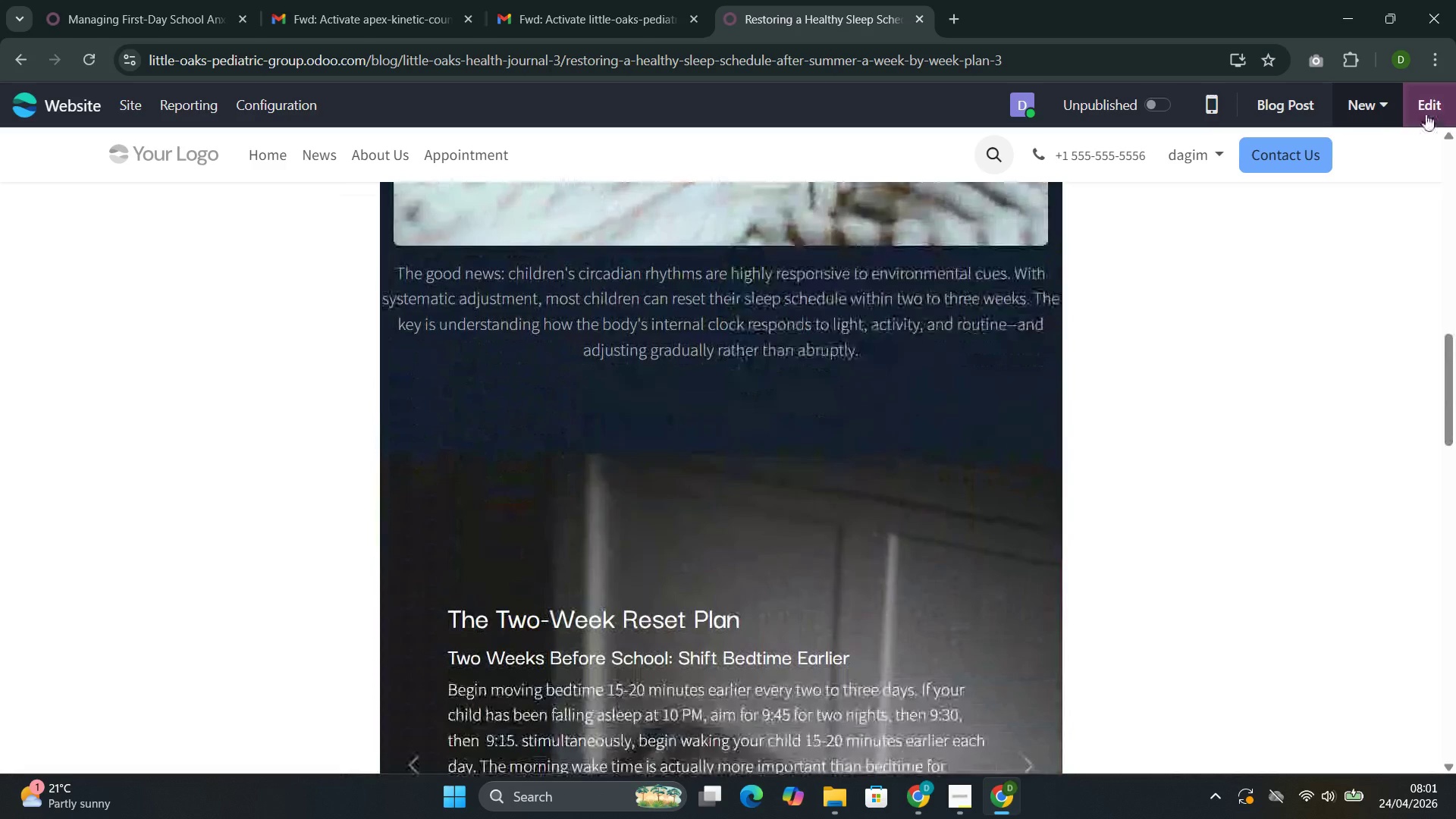 
left_click([1426, 114])
 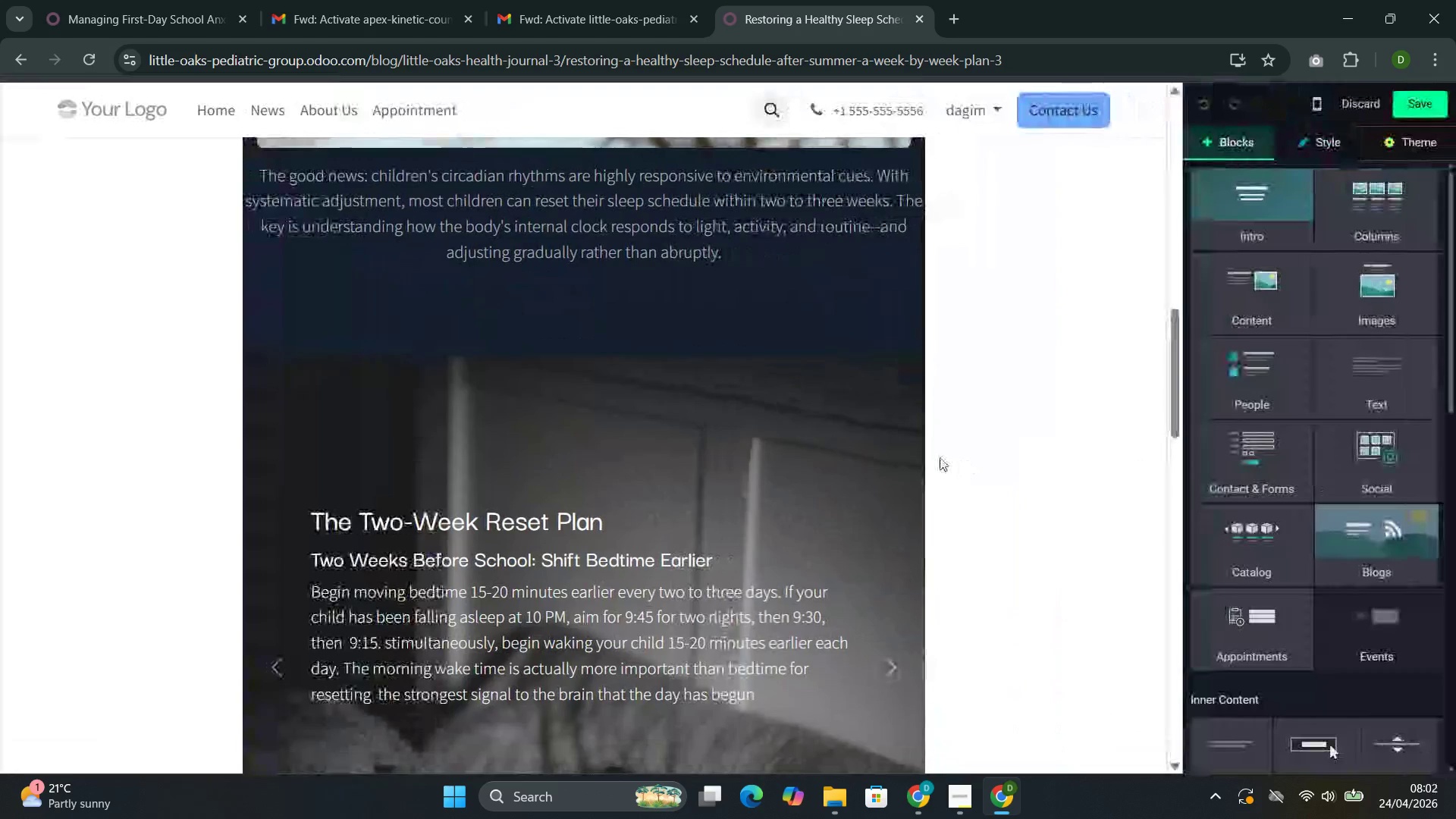 
left_click([743, 460])
 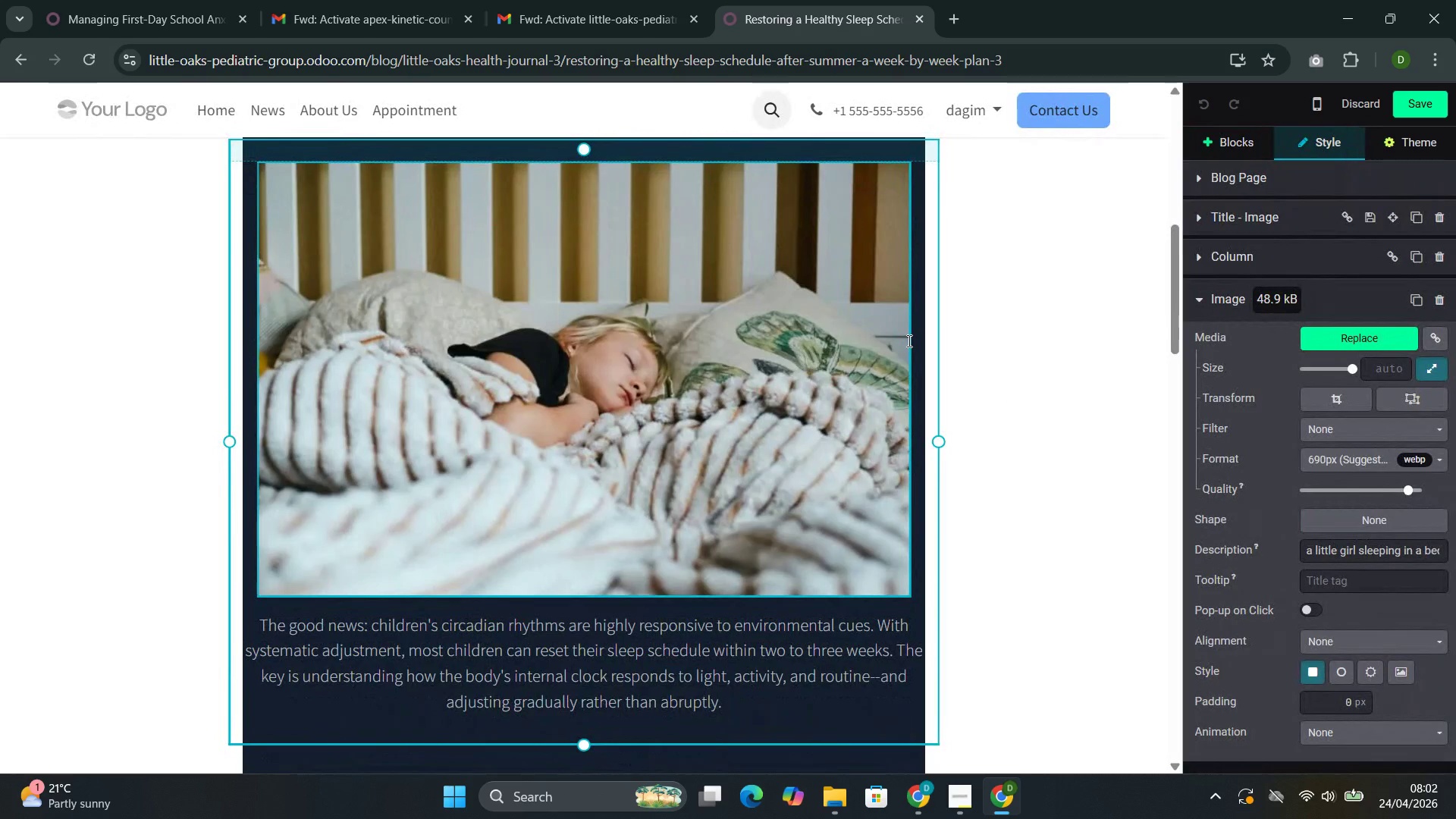 
scroll: coordinate [938, 453], scroll_direction: up, amount: 7.0
 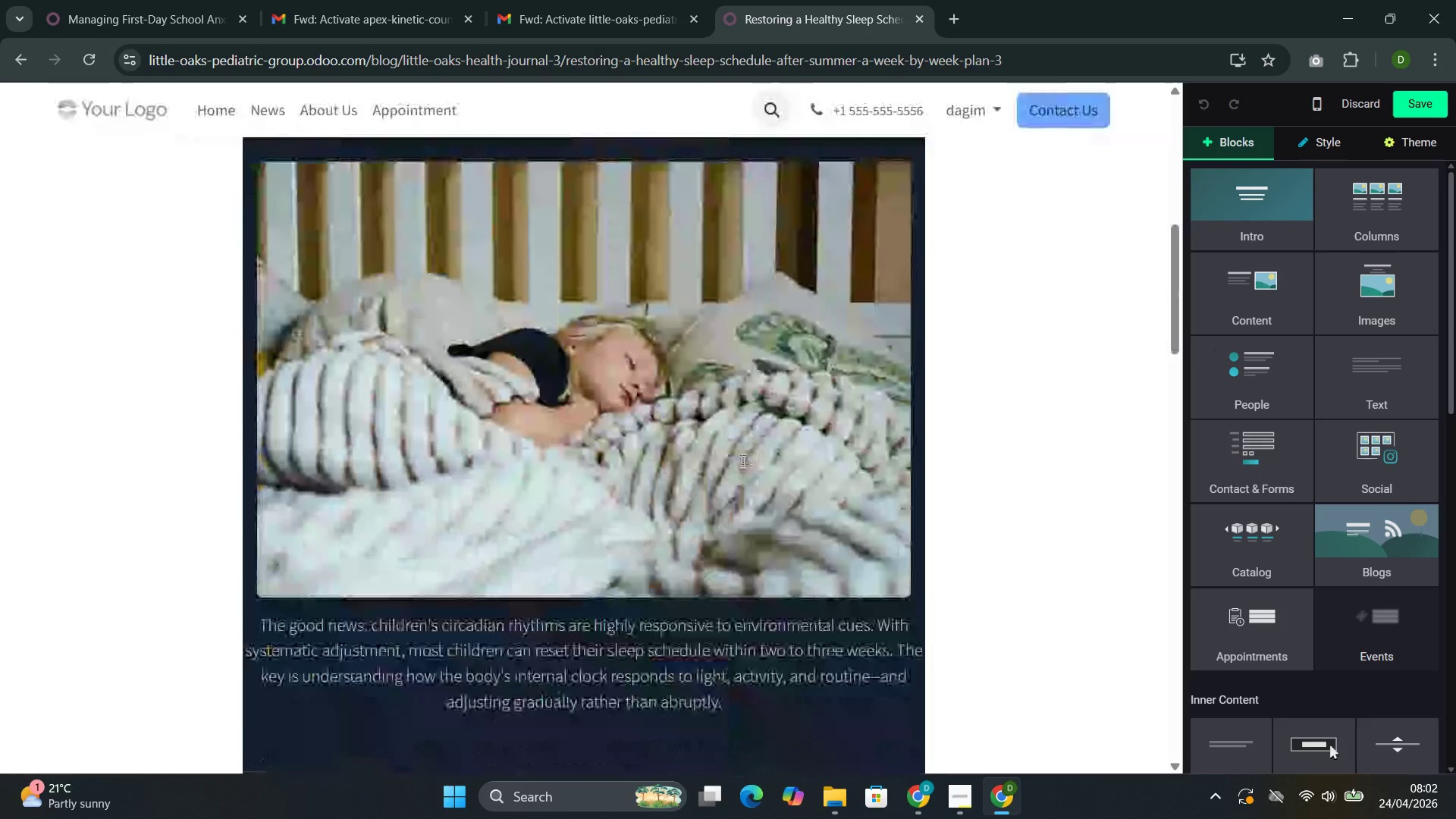 
mouse_move([1383, 351])
 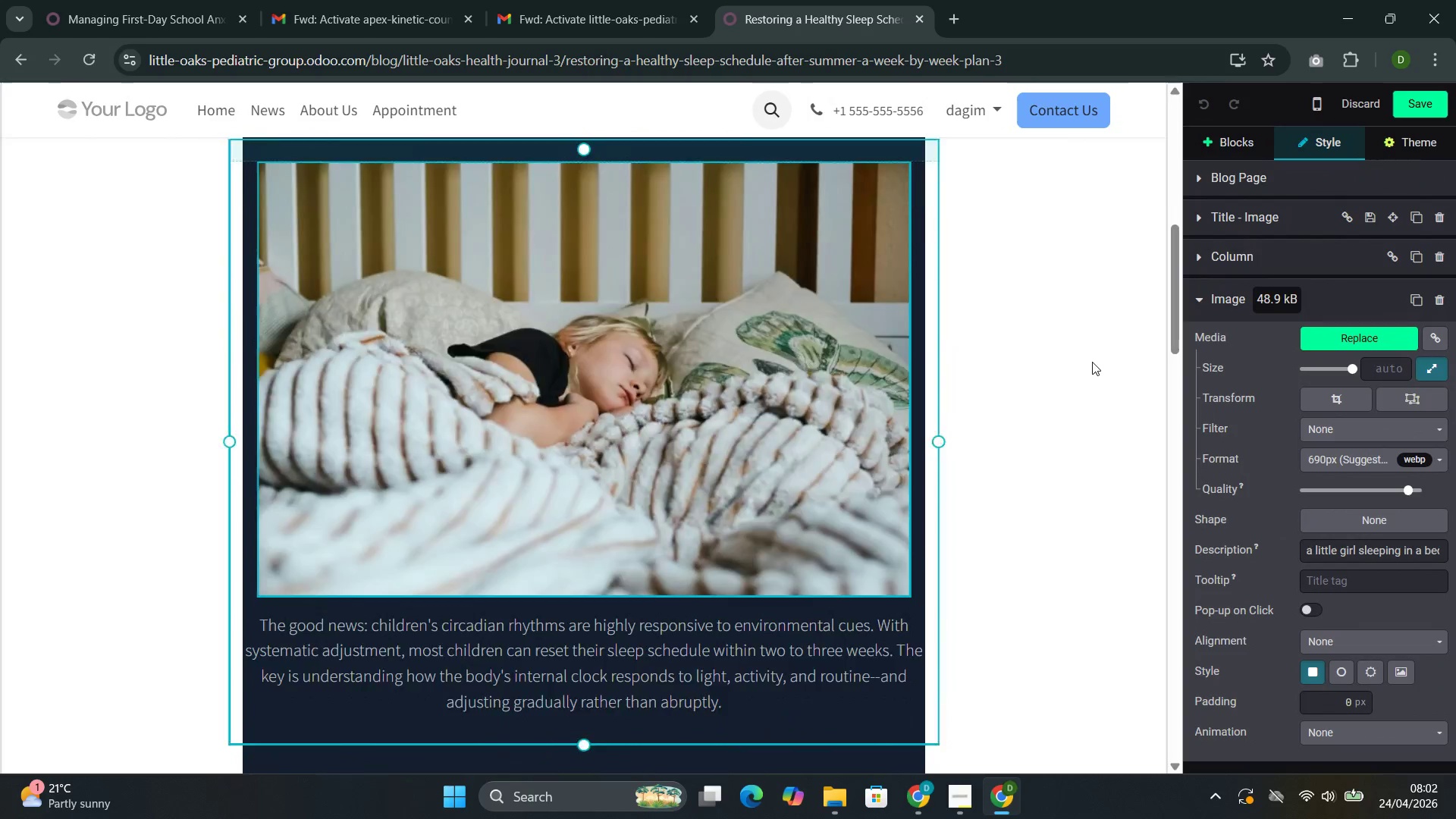 
scroll: coordinate [1092, 362], scroll_direction: up, amount: 10.0
 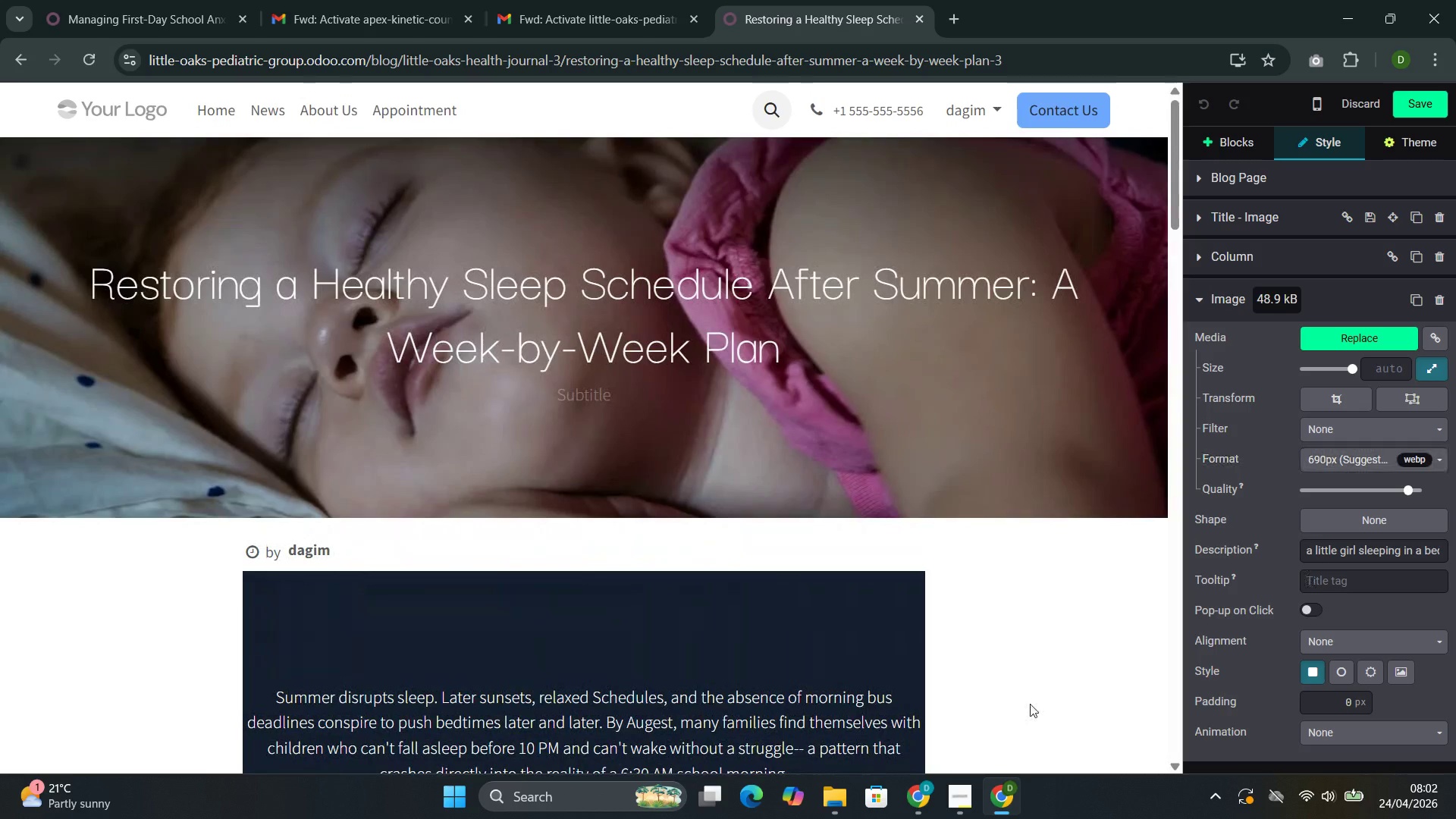 
scroll: coordinate [1032, 689], scroll_direction: down, amount: 2.0
 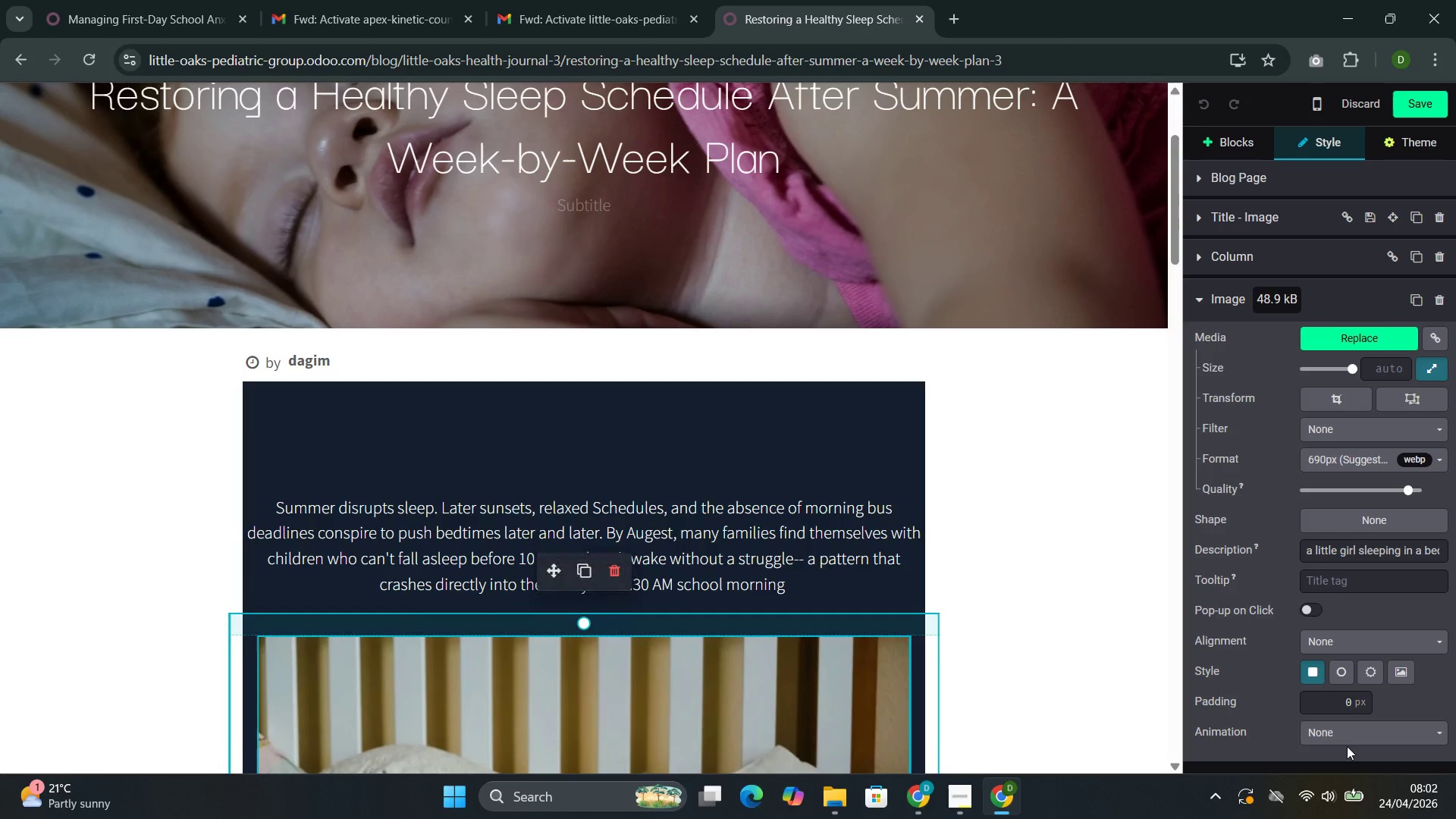 
left_click([1348, 745])
 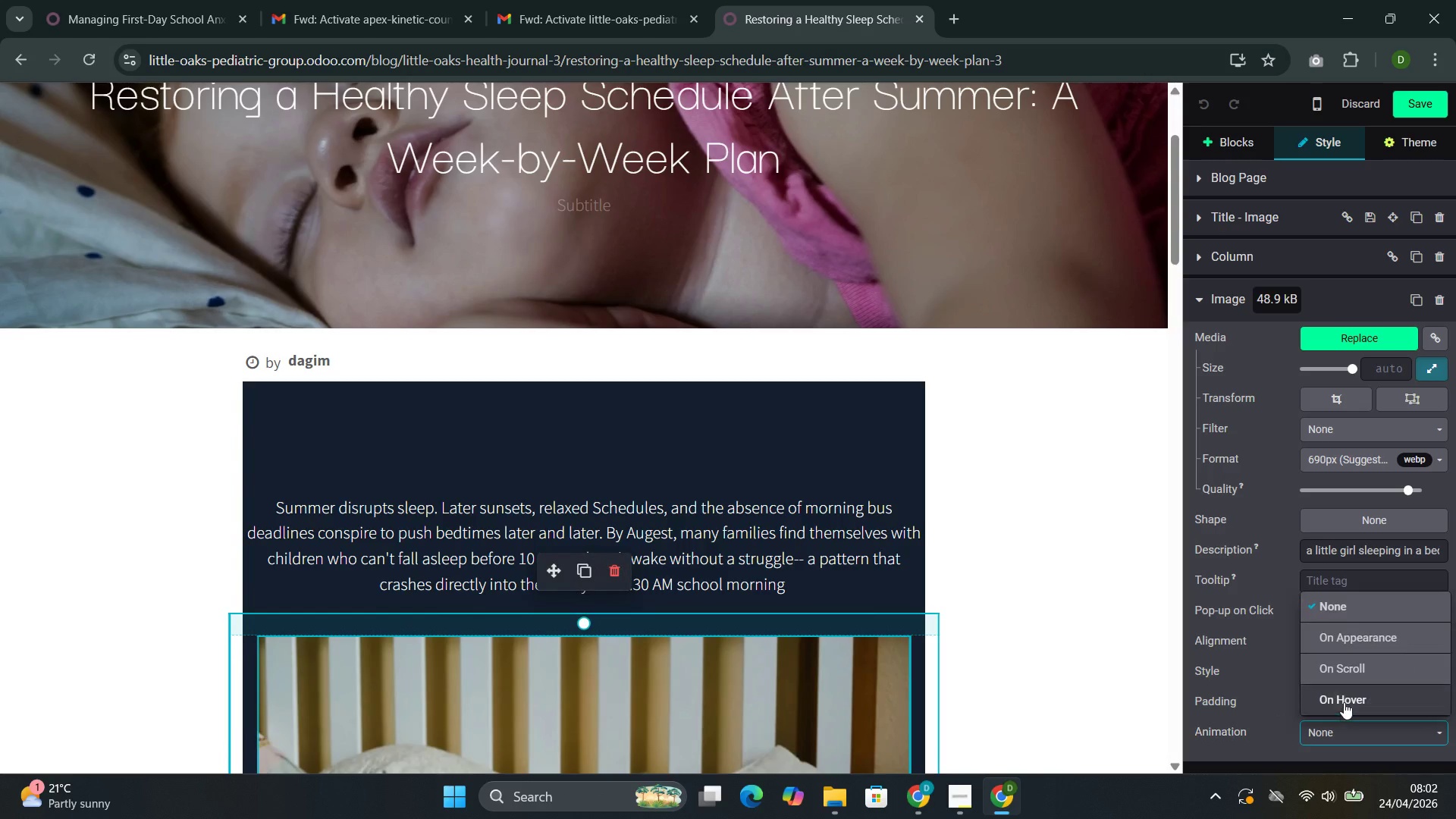 
left_click([1344, 702])
 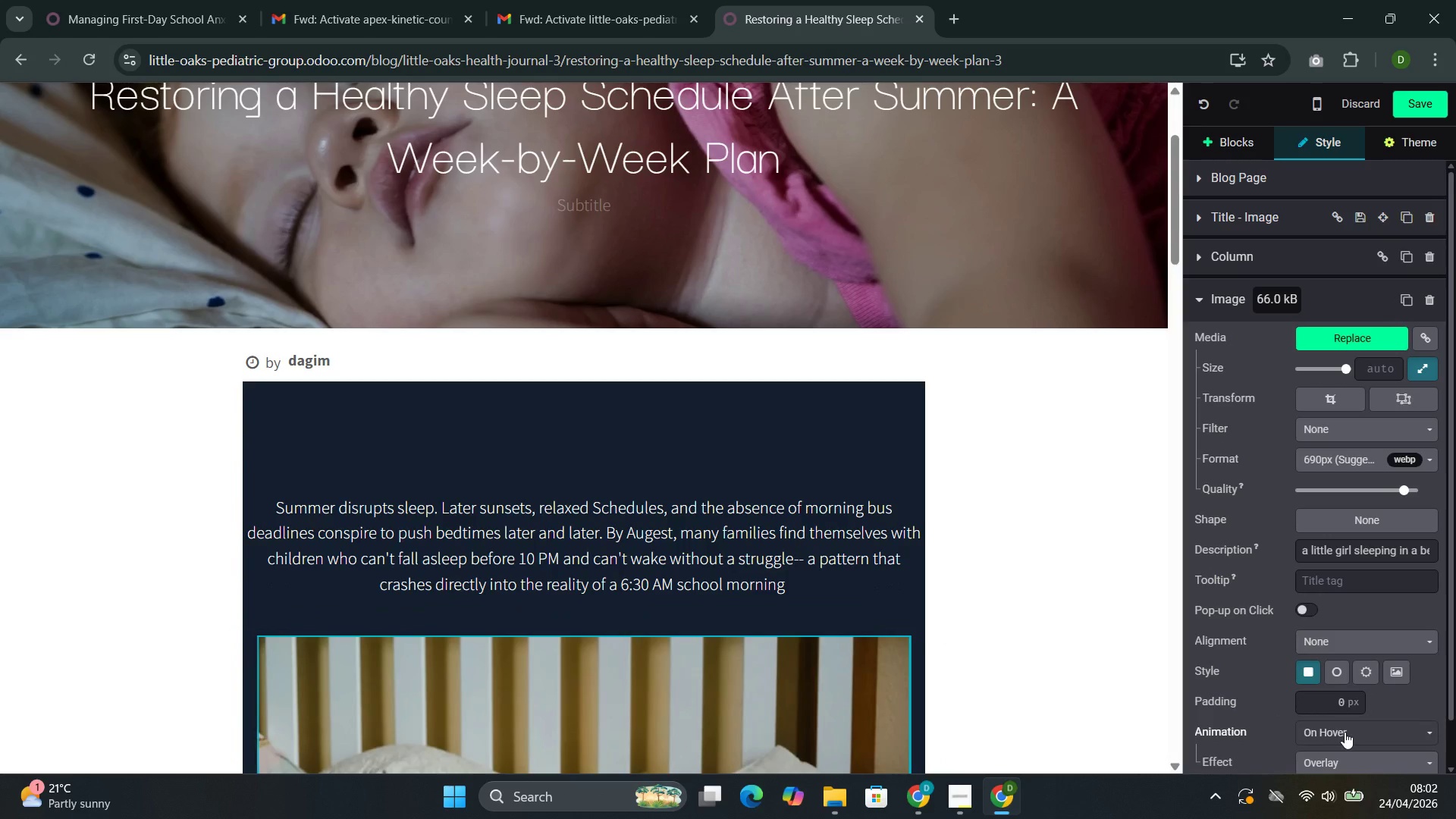 
left_click([1338, 684])
 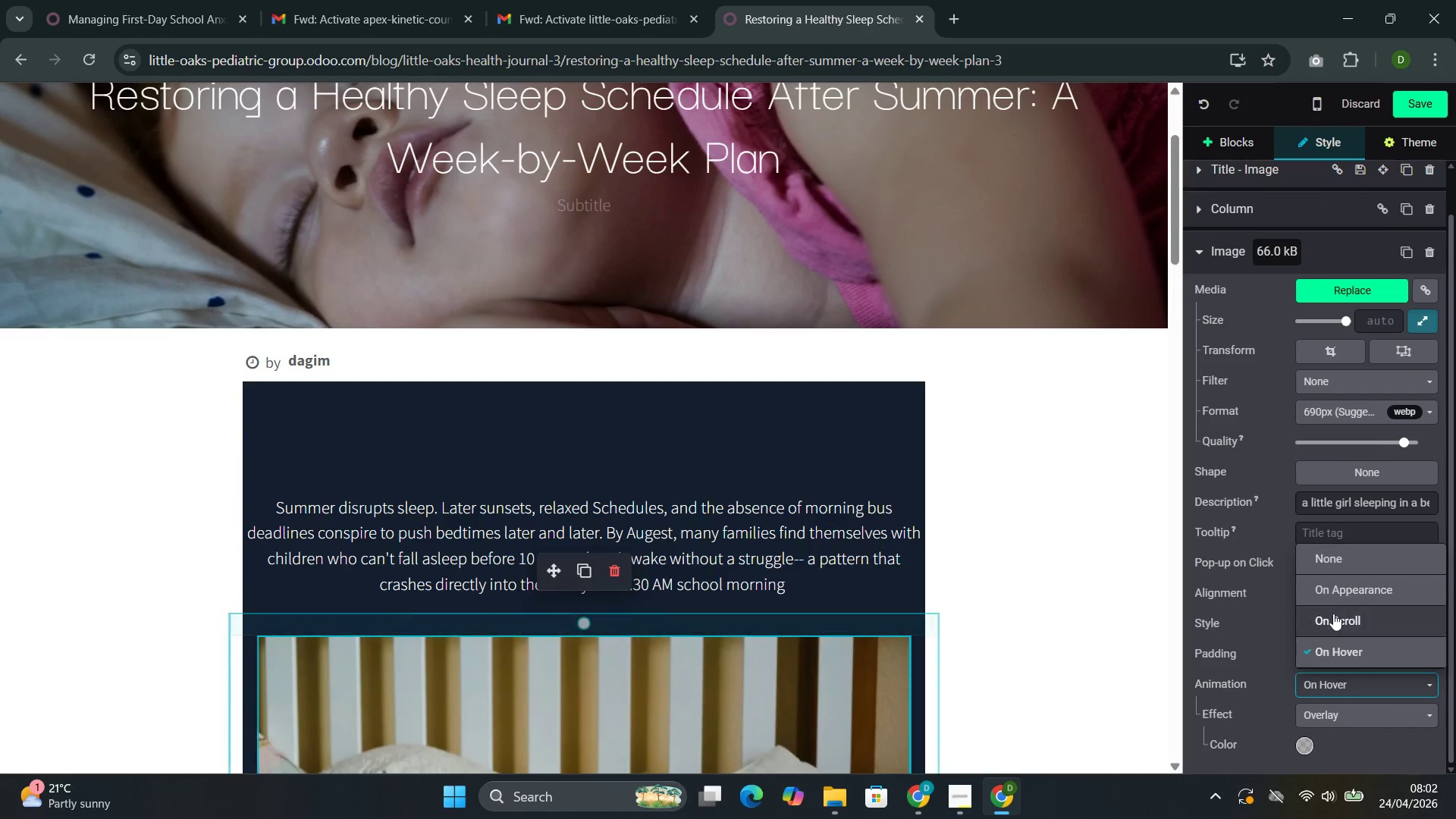 
scroll: coordinate [1345, 730], scroll_direction: down, amount: 2.0
 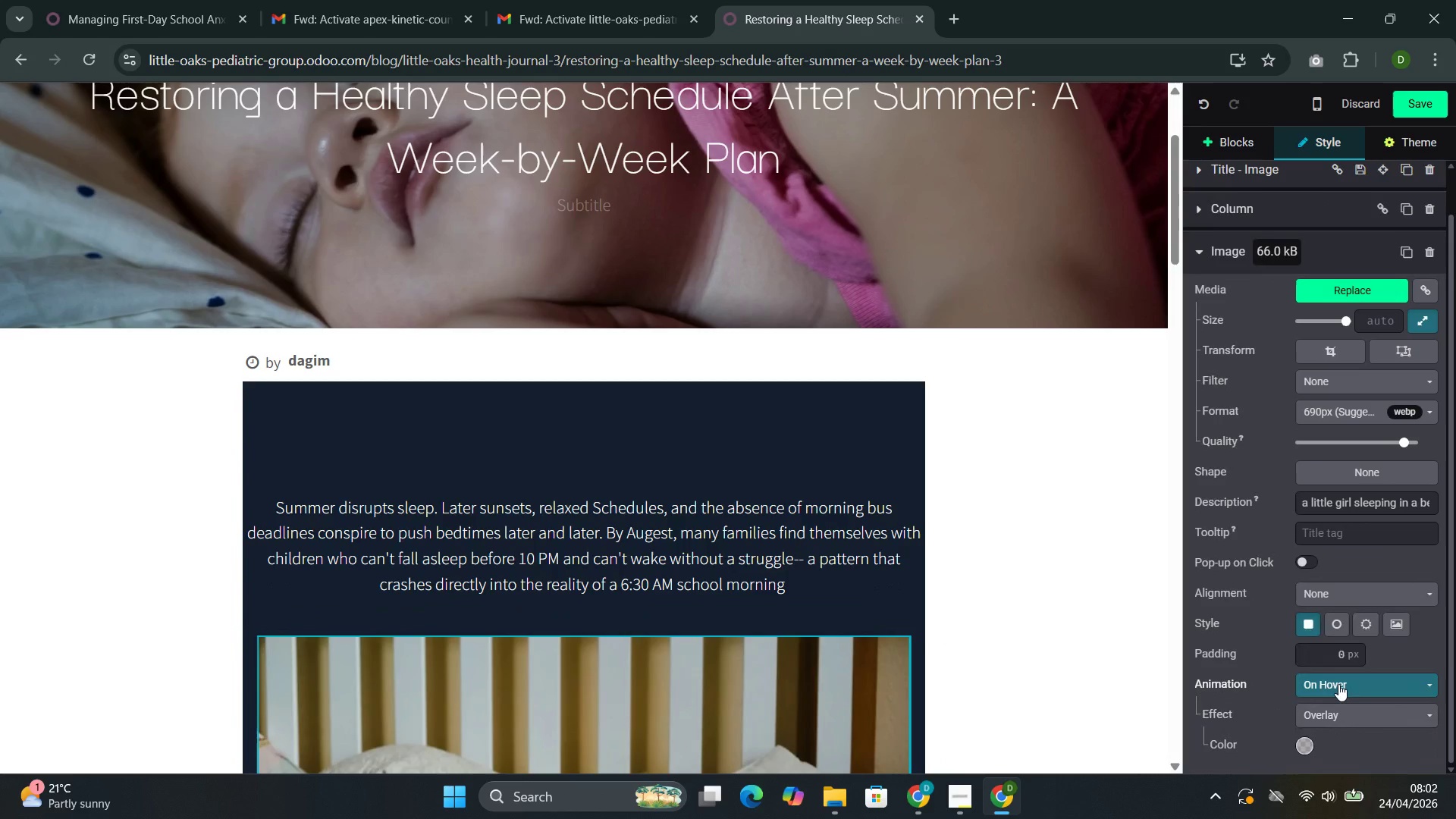 
left_click([1333, 613])
 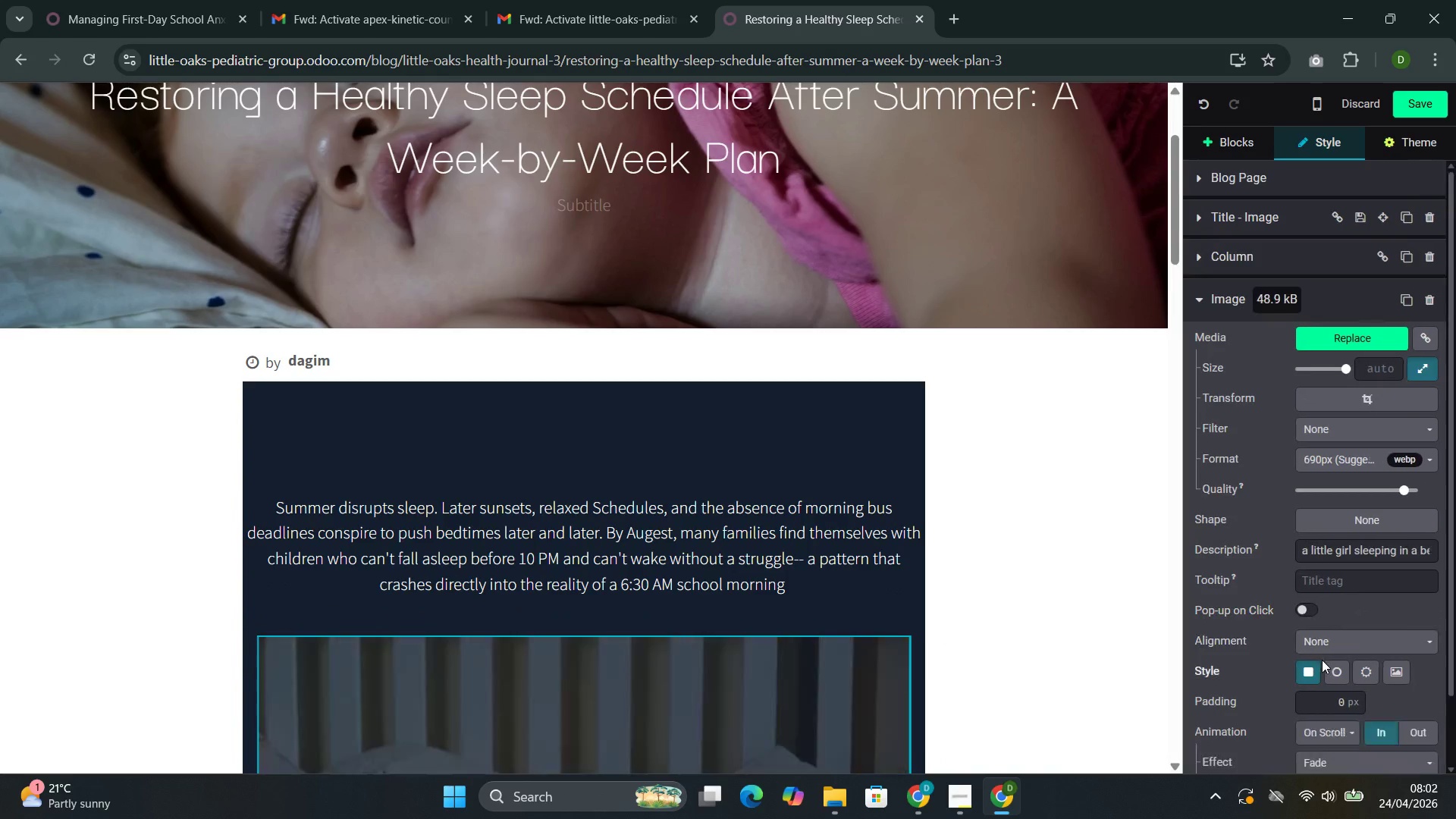 
scroll: coordinate [1322, 660], scroll_direction: down, amount: 1.0
 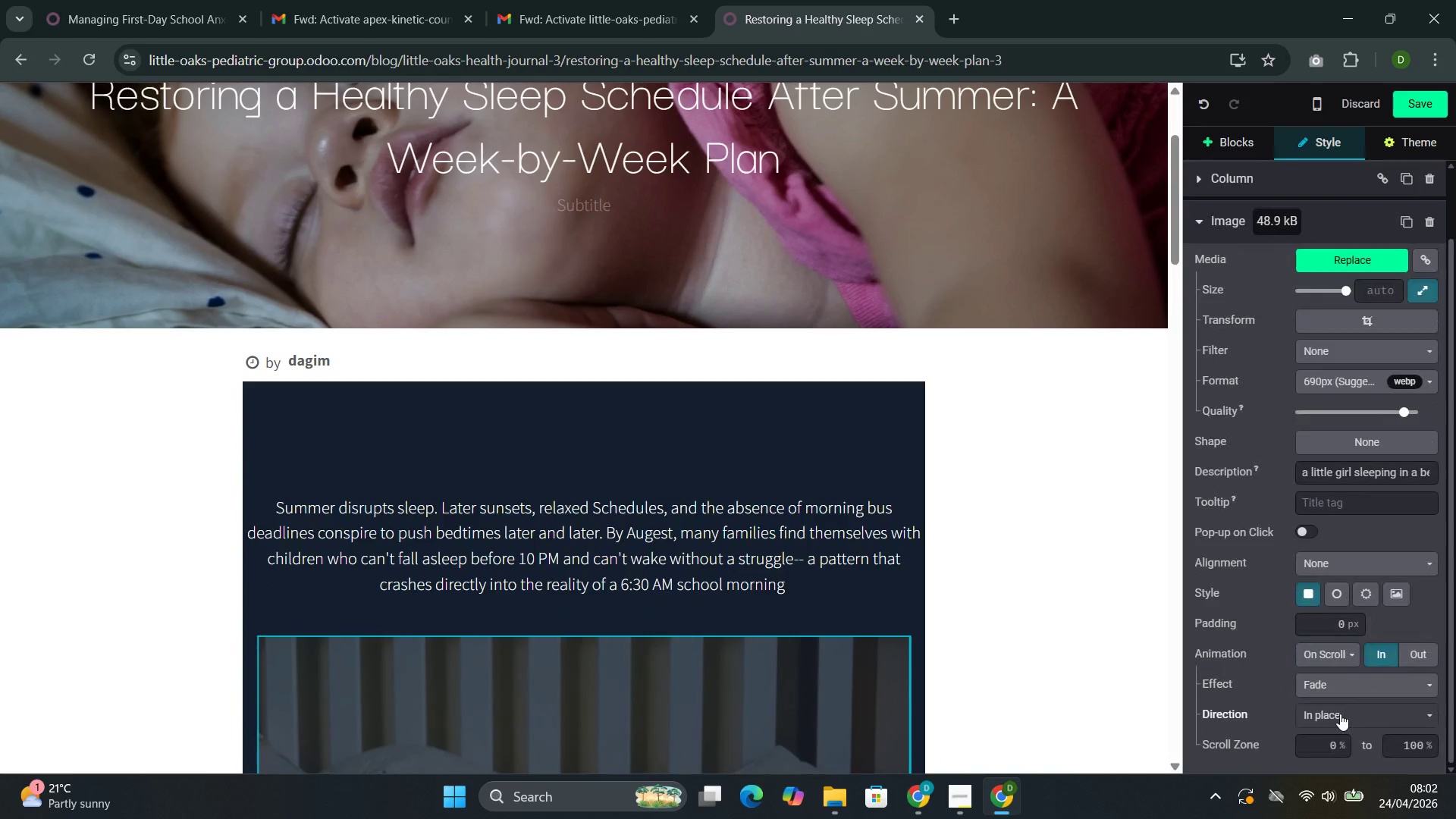 
left_click([1340, 714])
 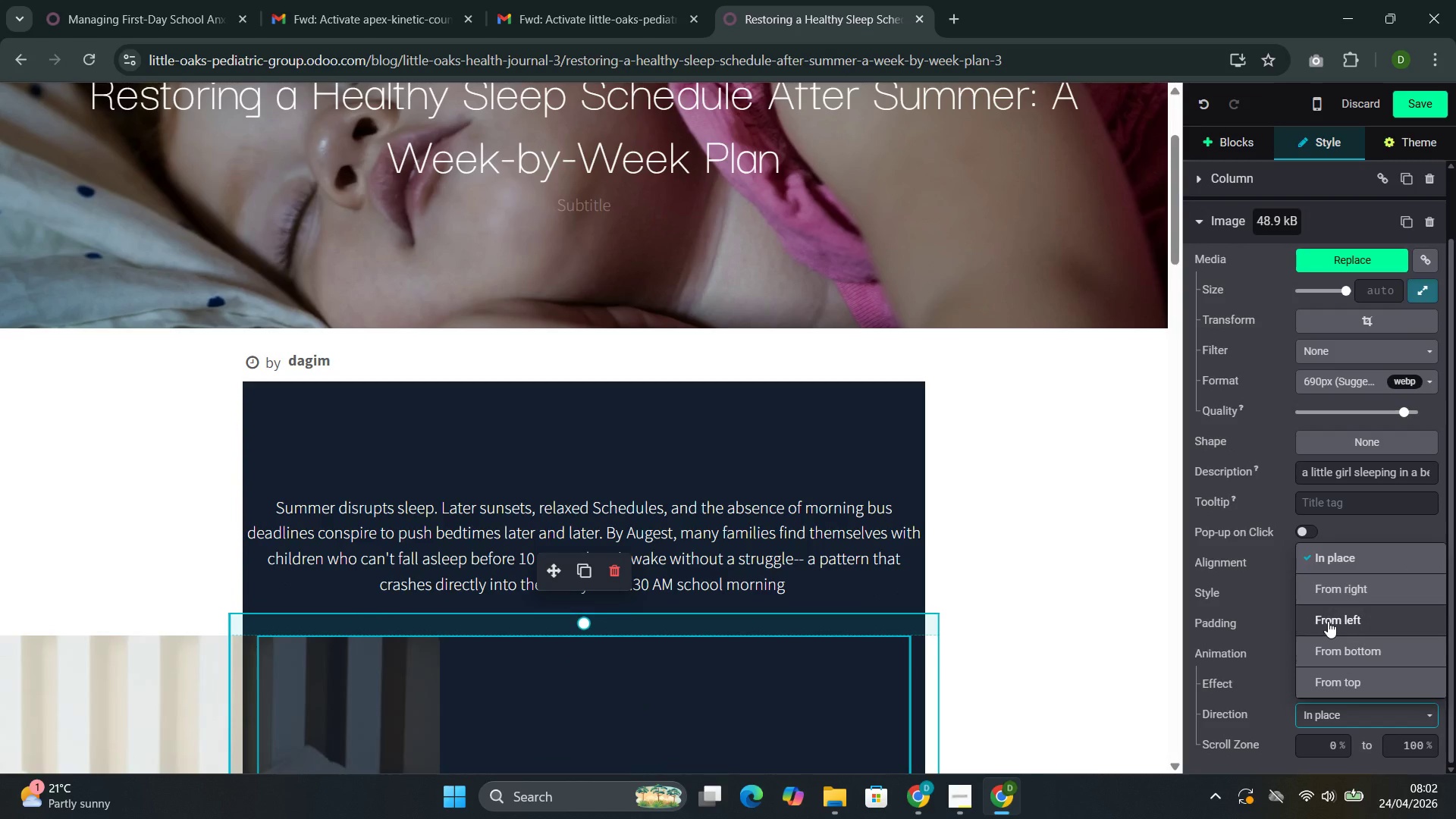 
left_click([1328, 620])
 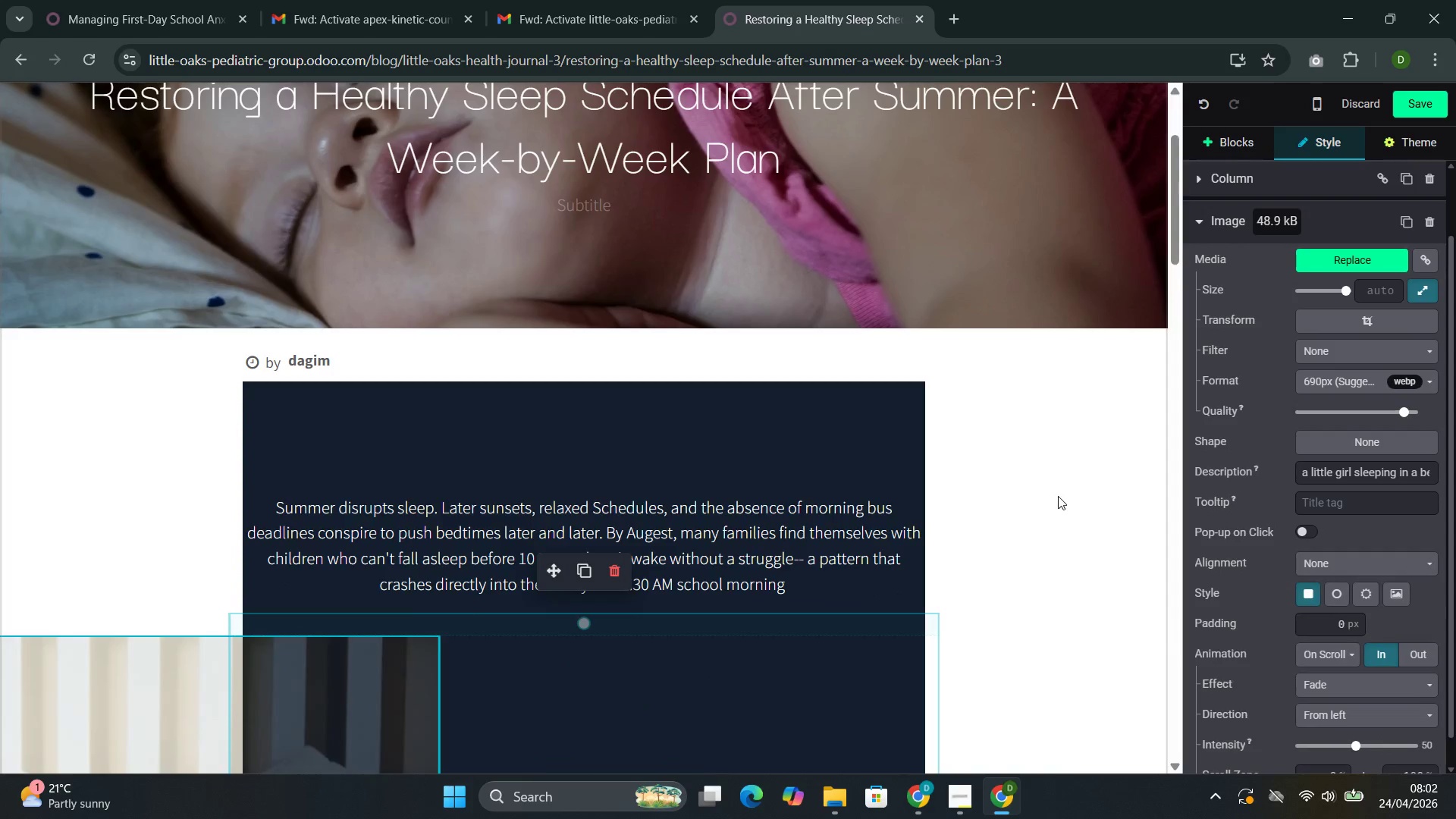 
scroll: coordinate [1057, 497], scroll_direction: down, amount: 6.0
 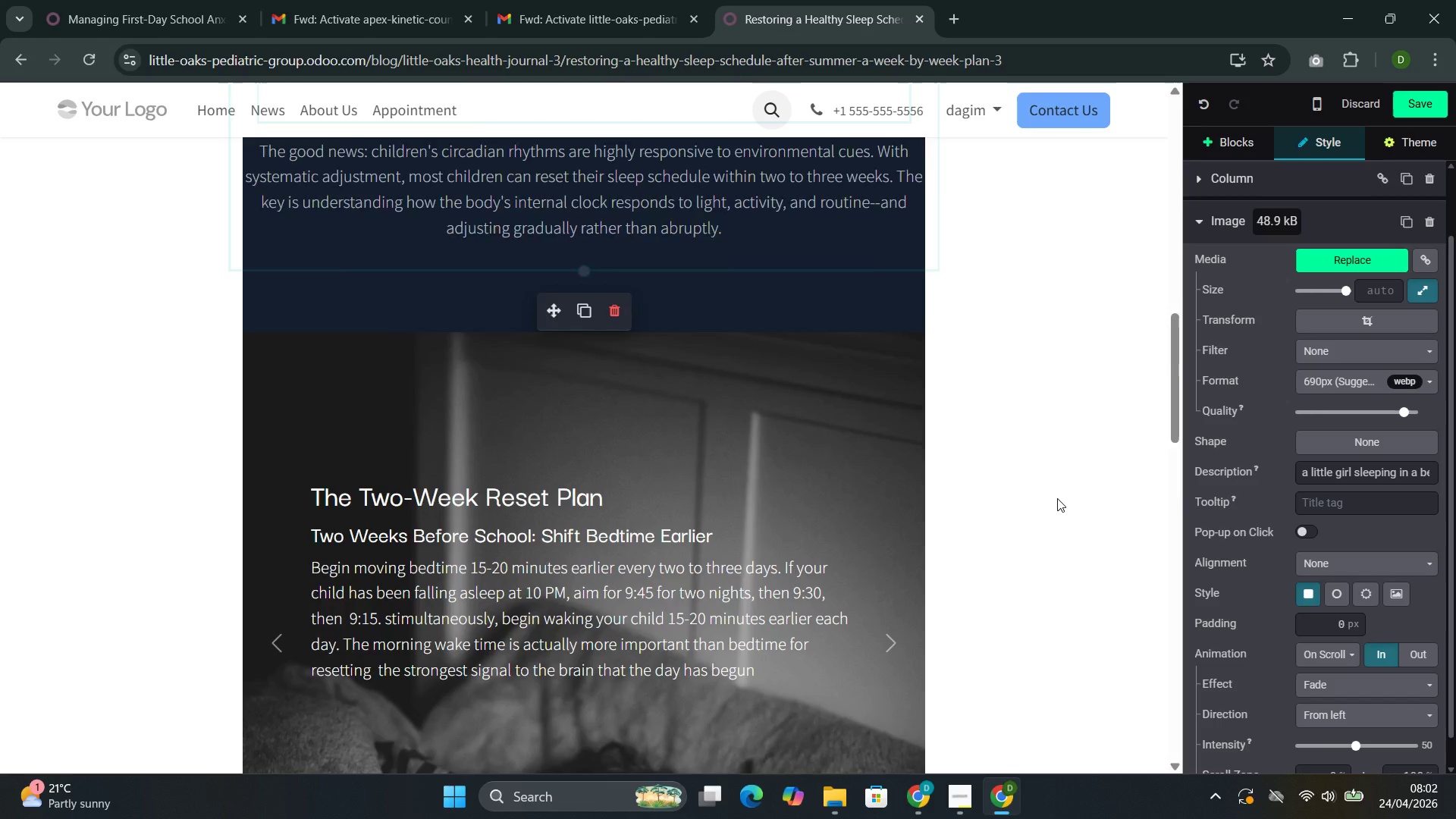 
left_click([846, 508])
 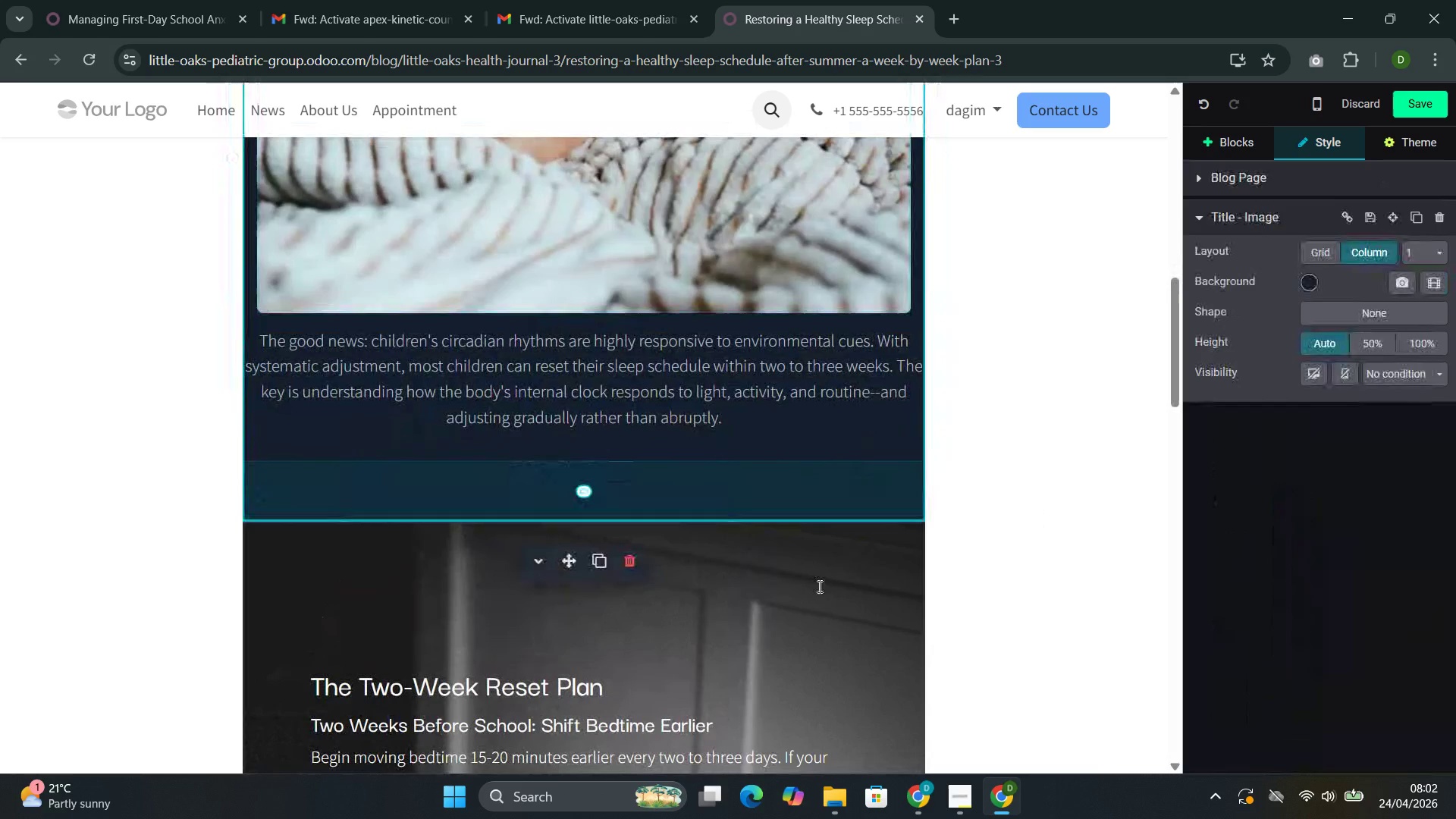 
scroll: coordinate [1057, 498], scroll_direction: up, amount: 2.0
 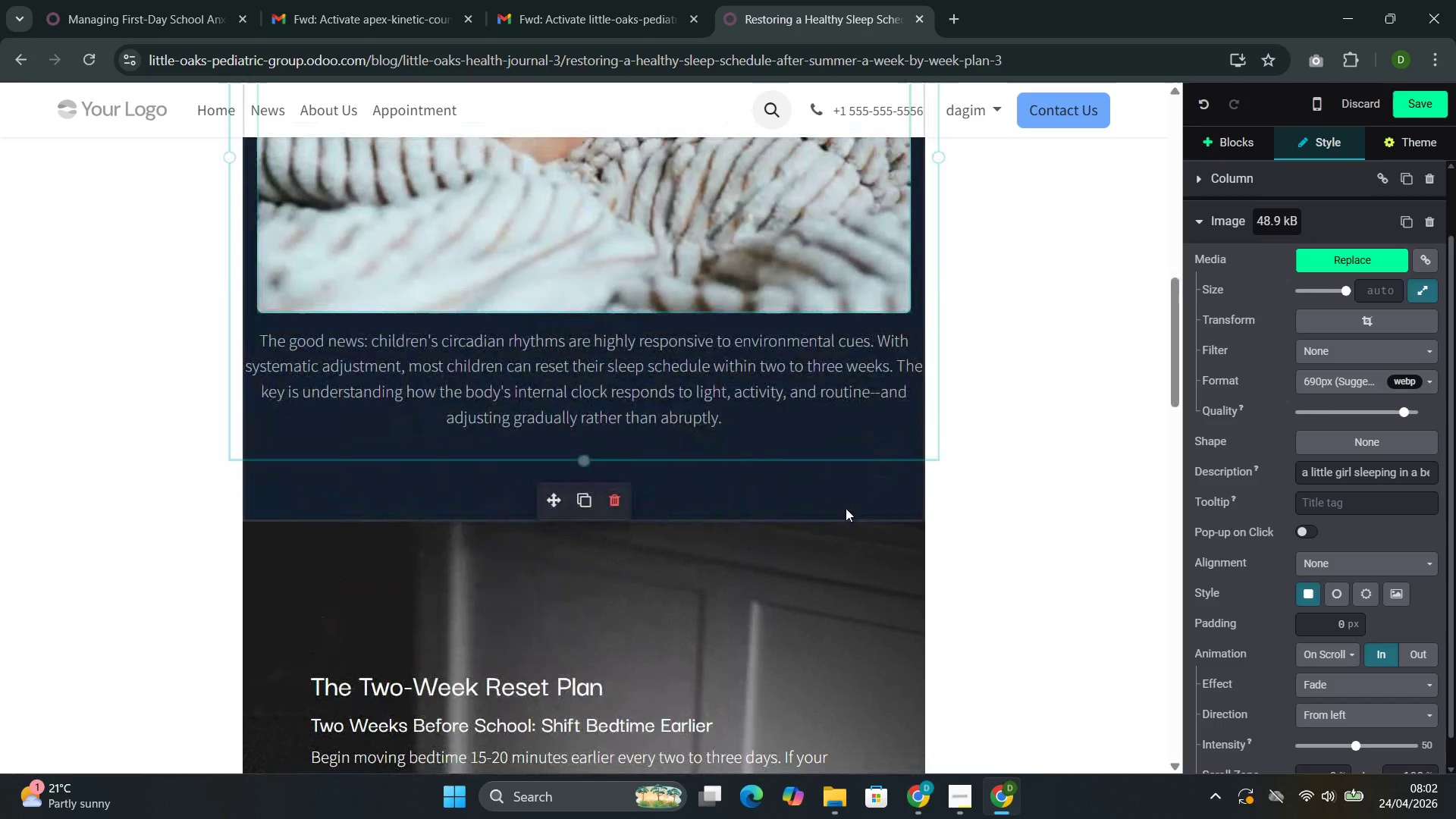 
left_click([818, 587])
 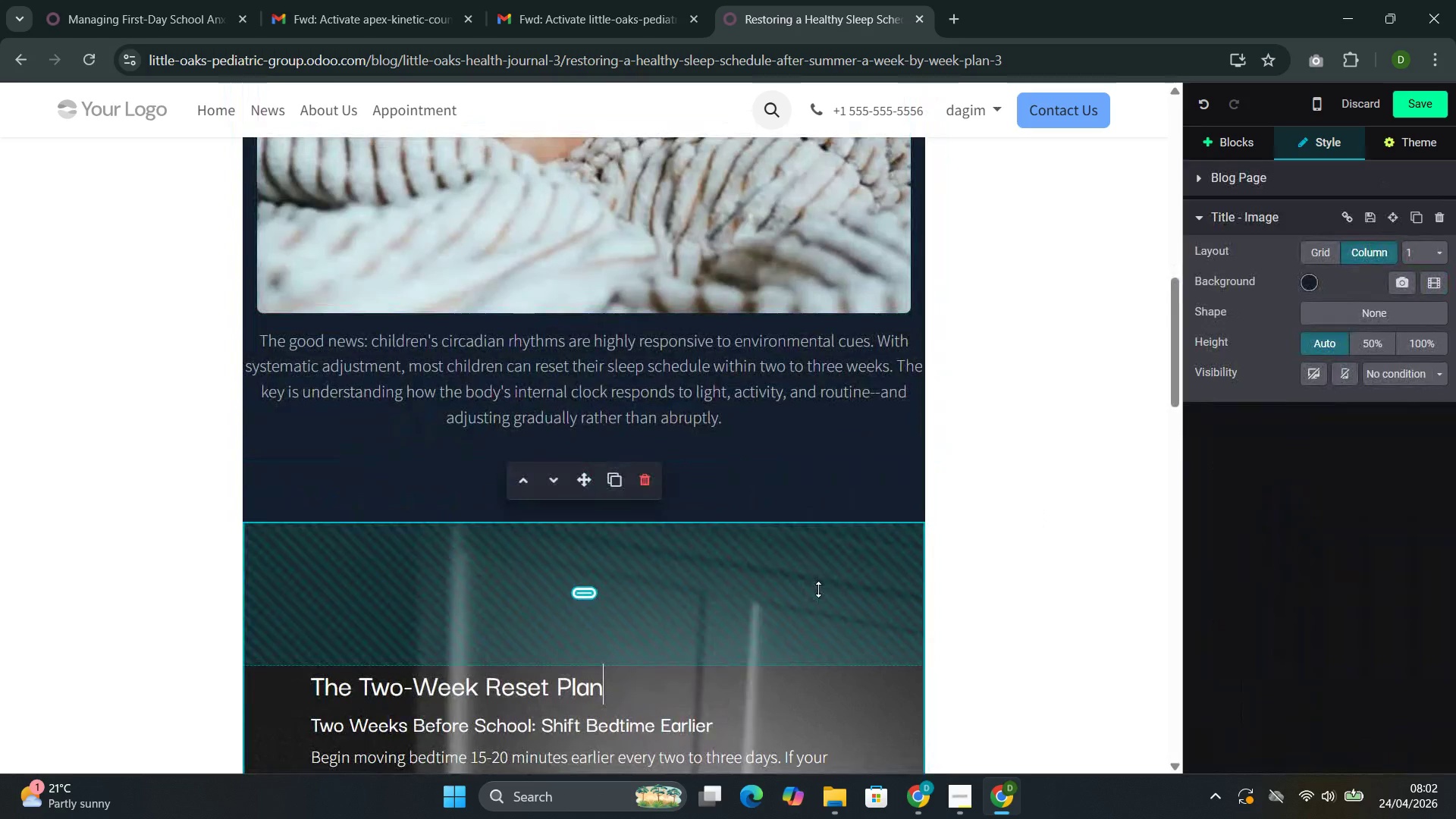 
left_click([839, 518])
 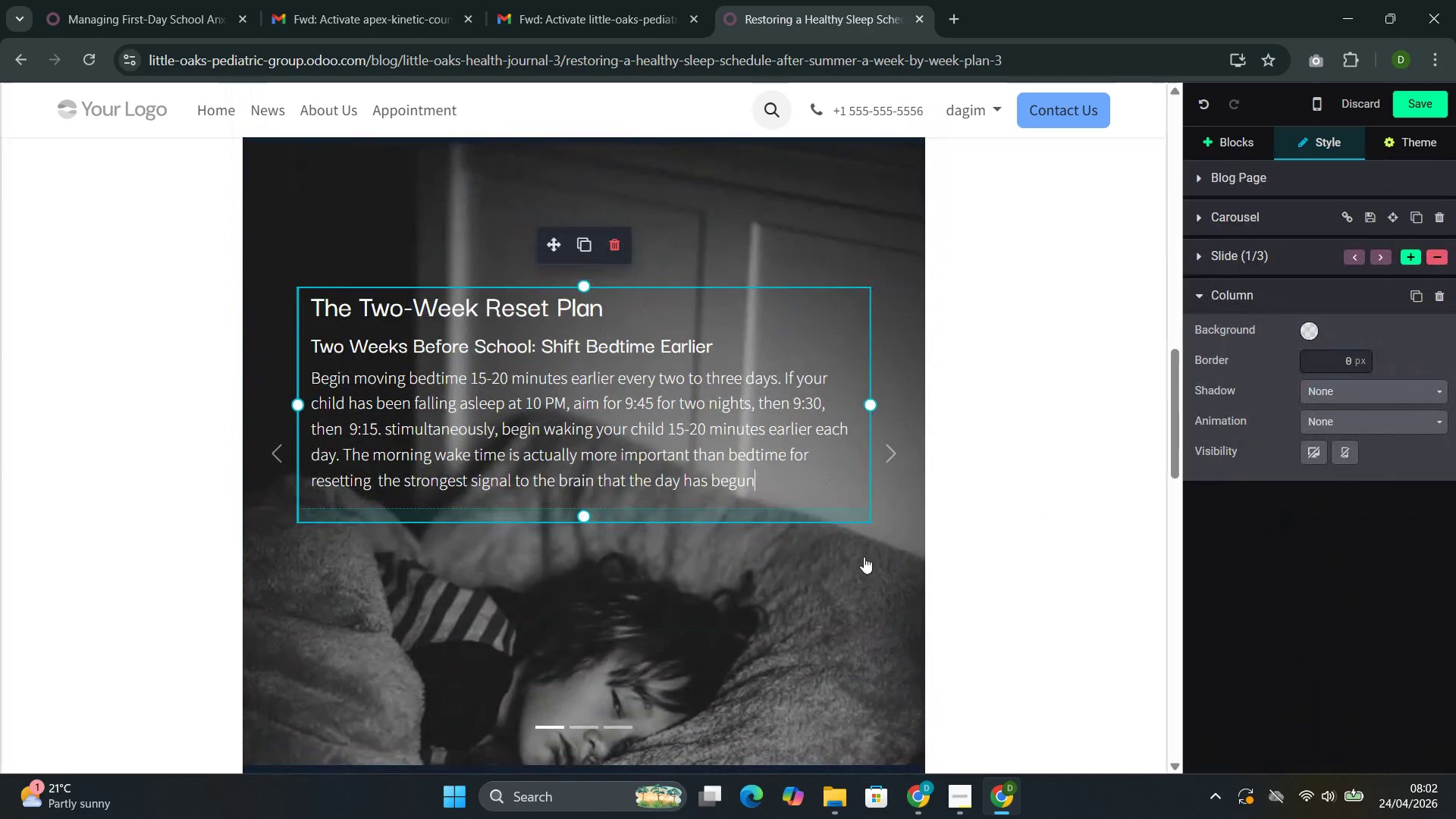 
scroll: coordinate [833, 581], scroll_direction: down, amount: 4.0
 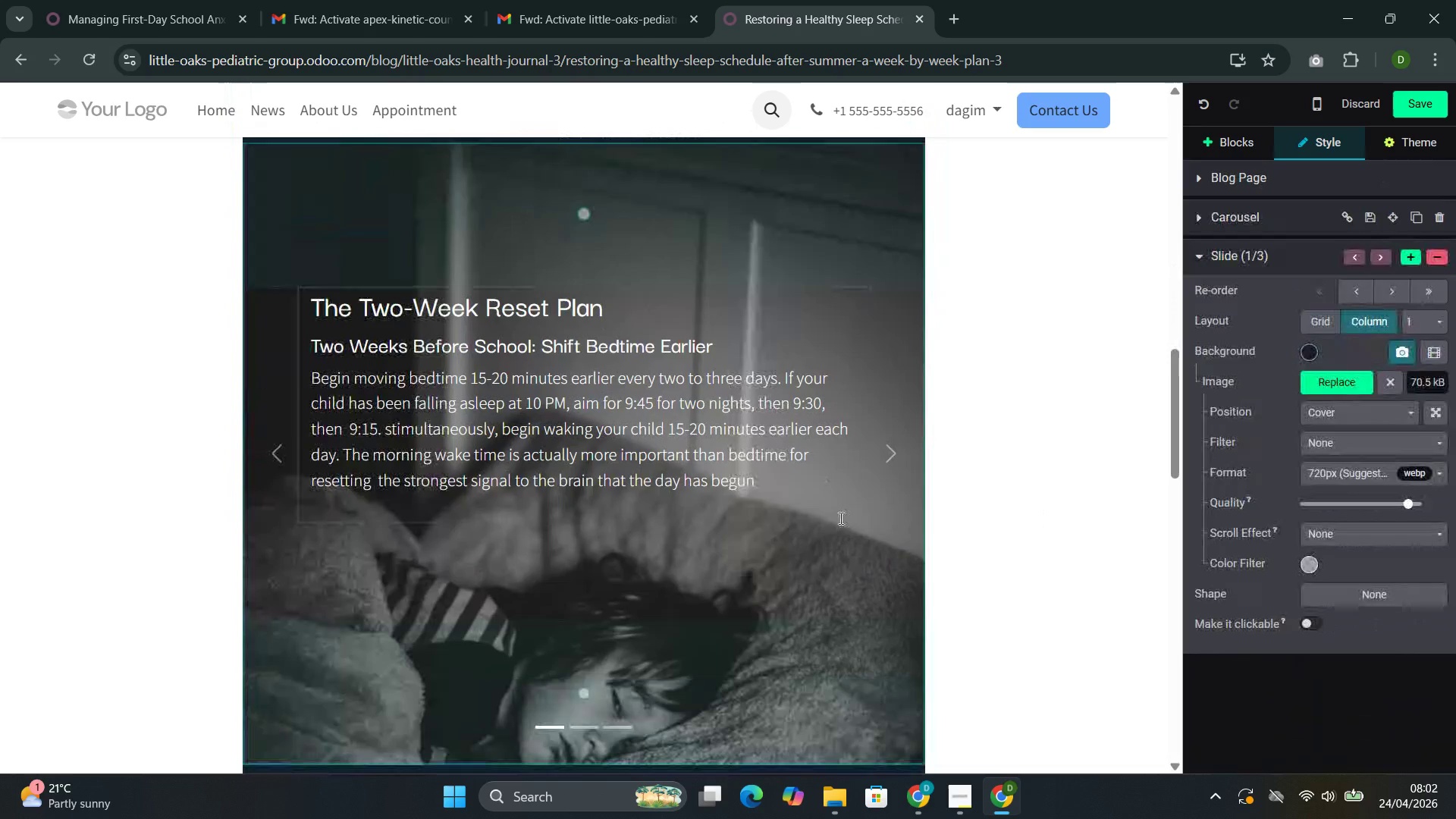 
left_click([813, 569])
 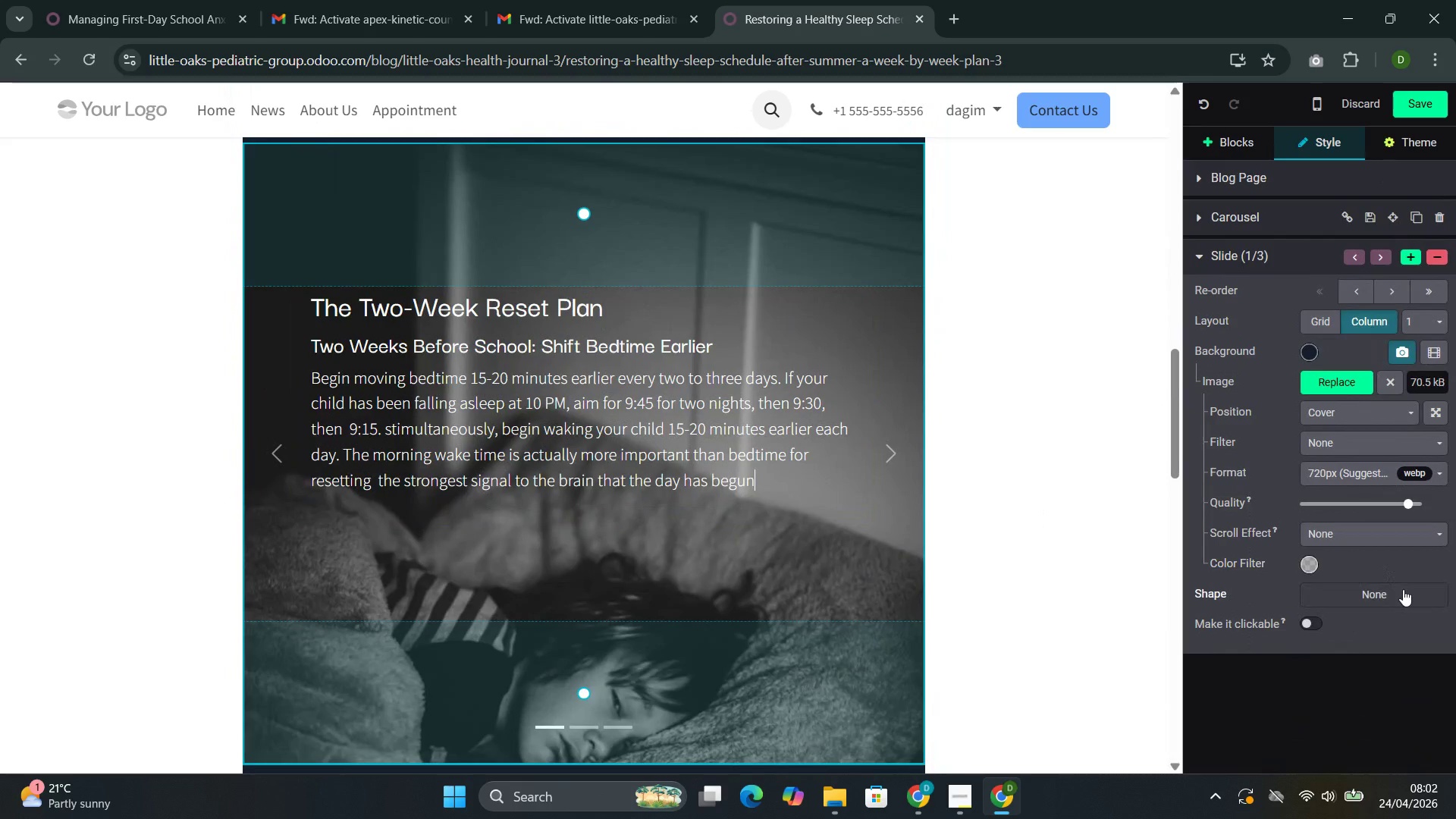 
mouse_move([1378, 568])
 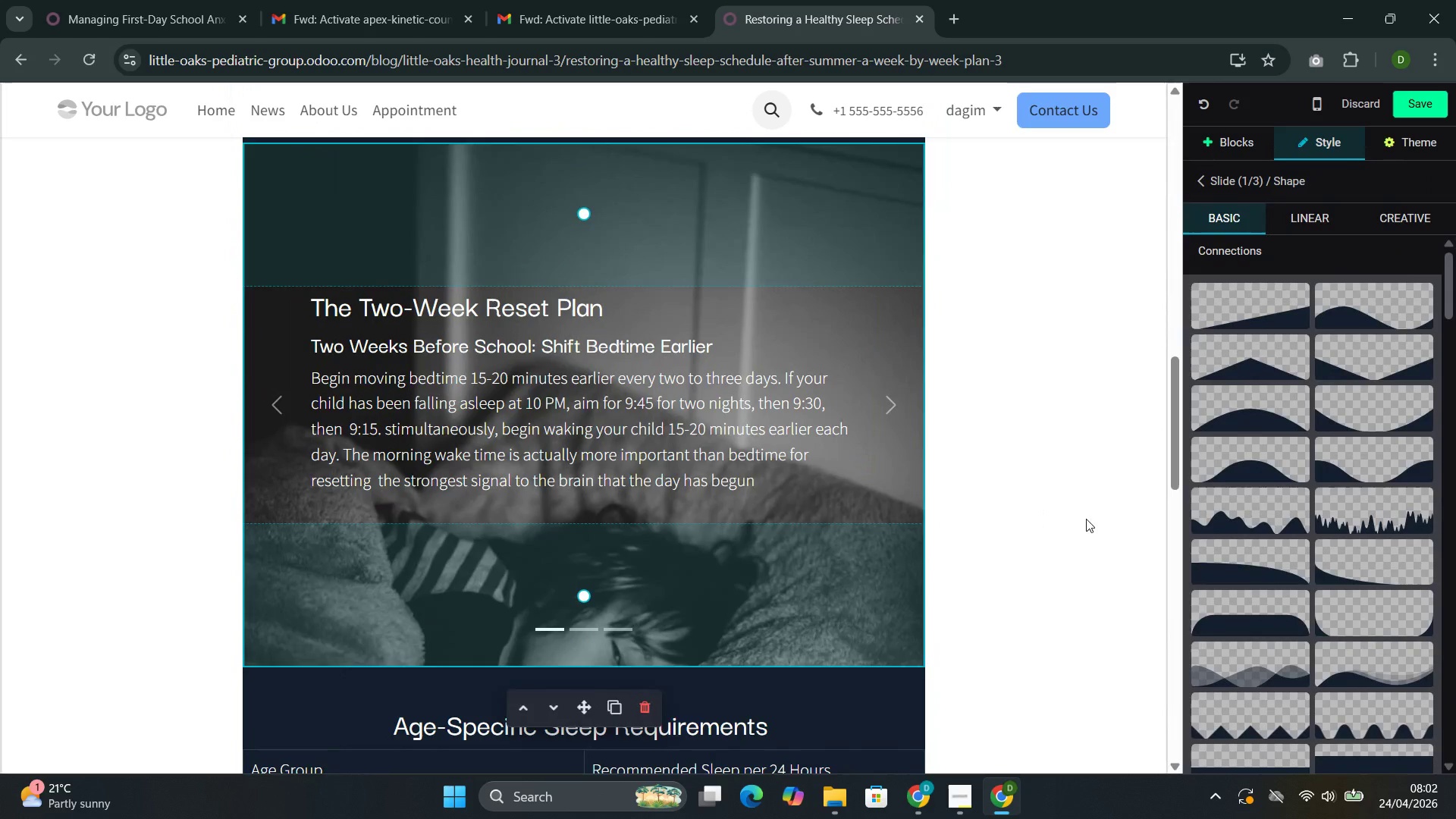 
left_click([1086, 519])
 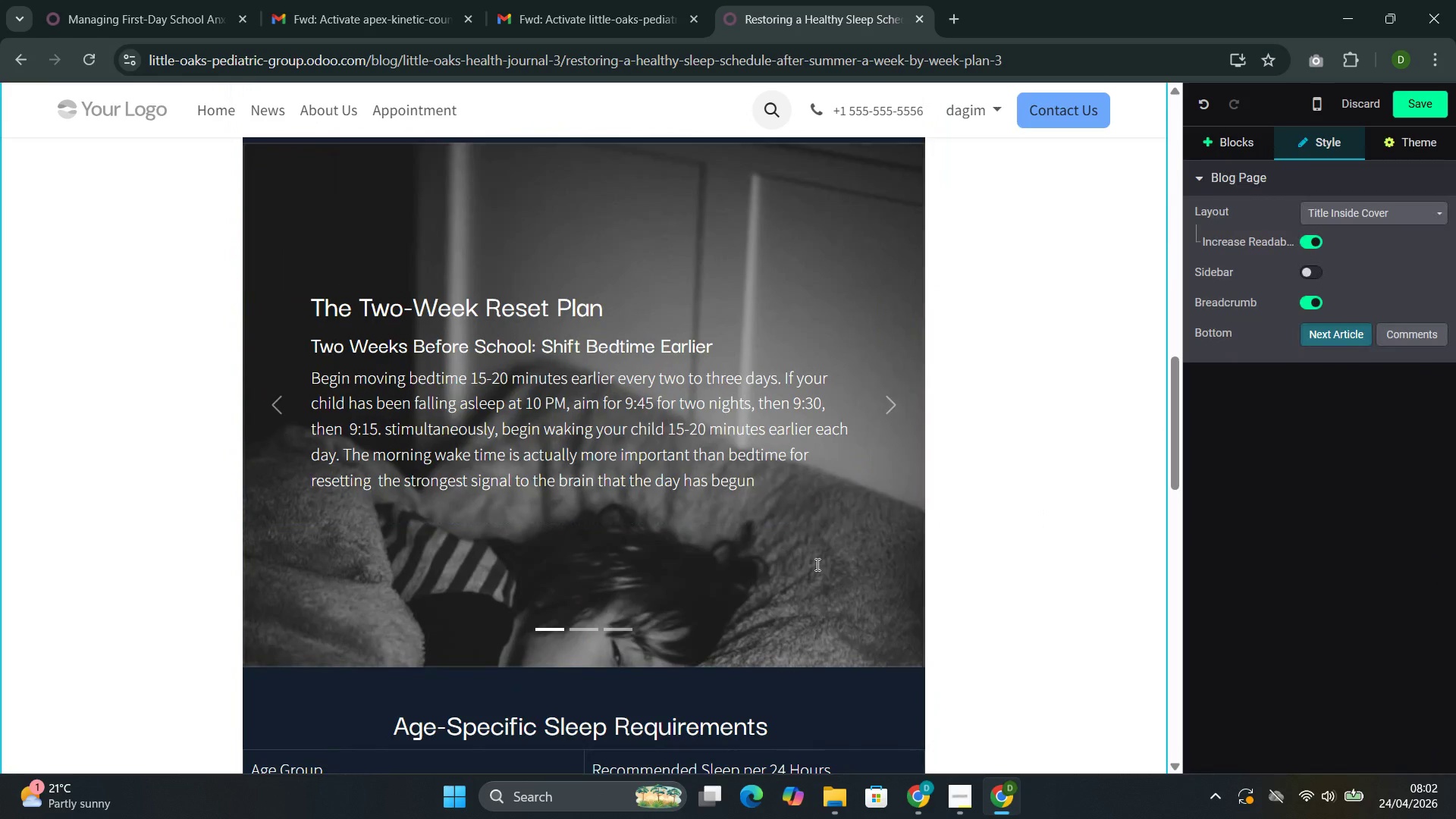 
left_click([816, 564])
 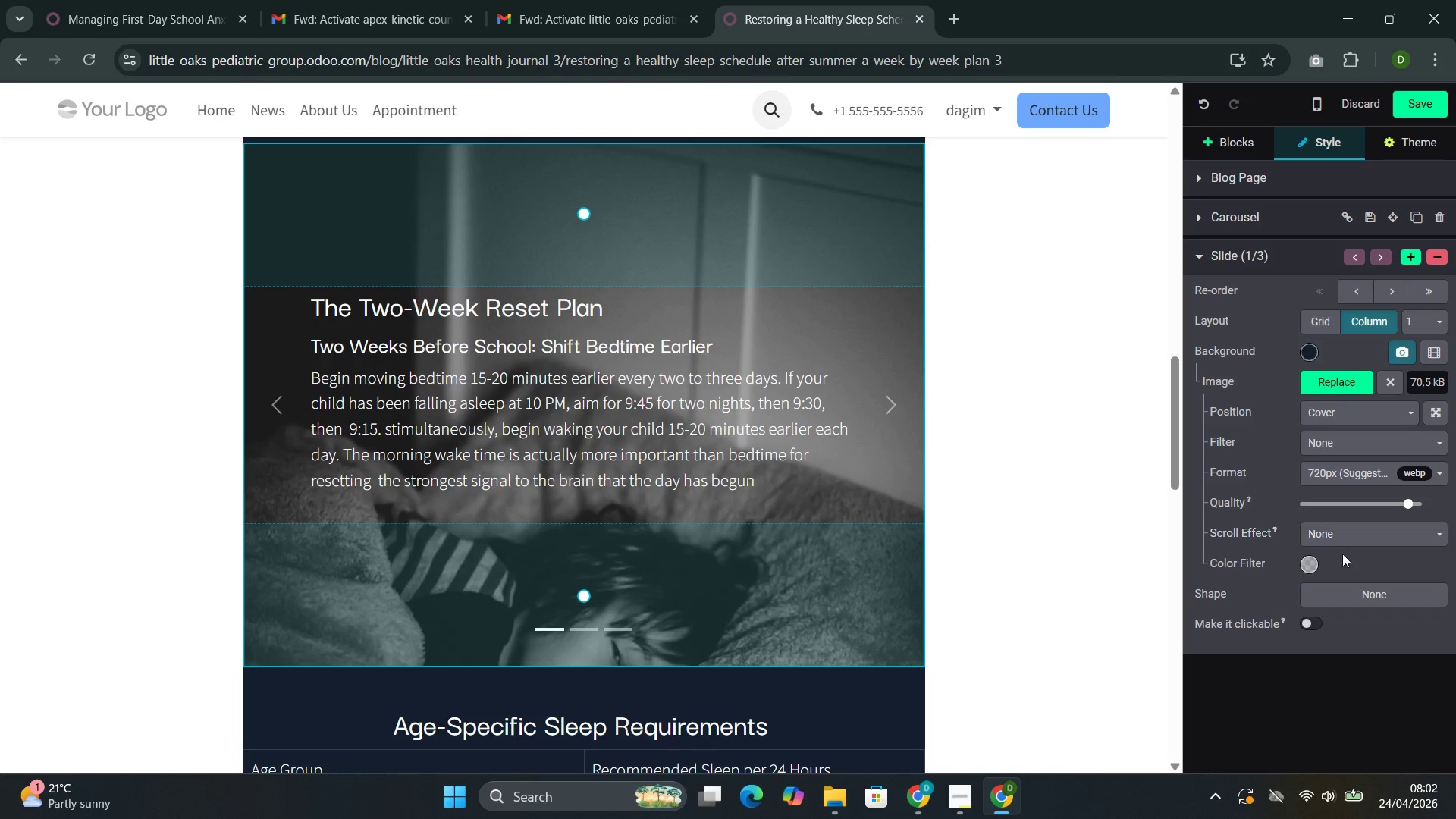 
left_click([1345, 529])
 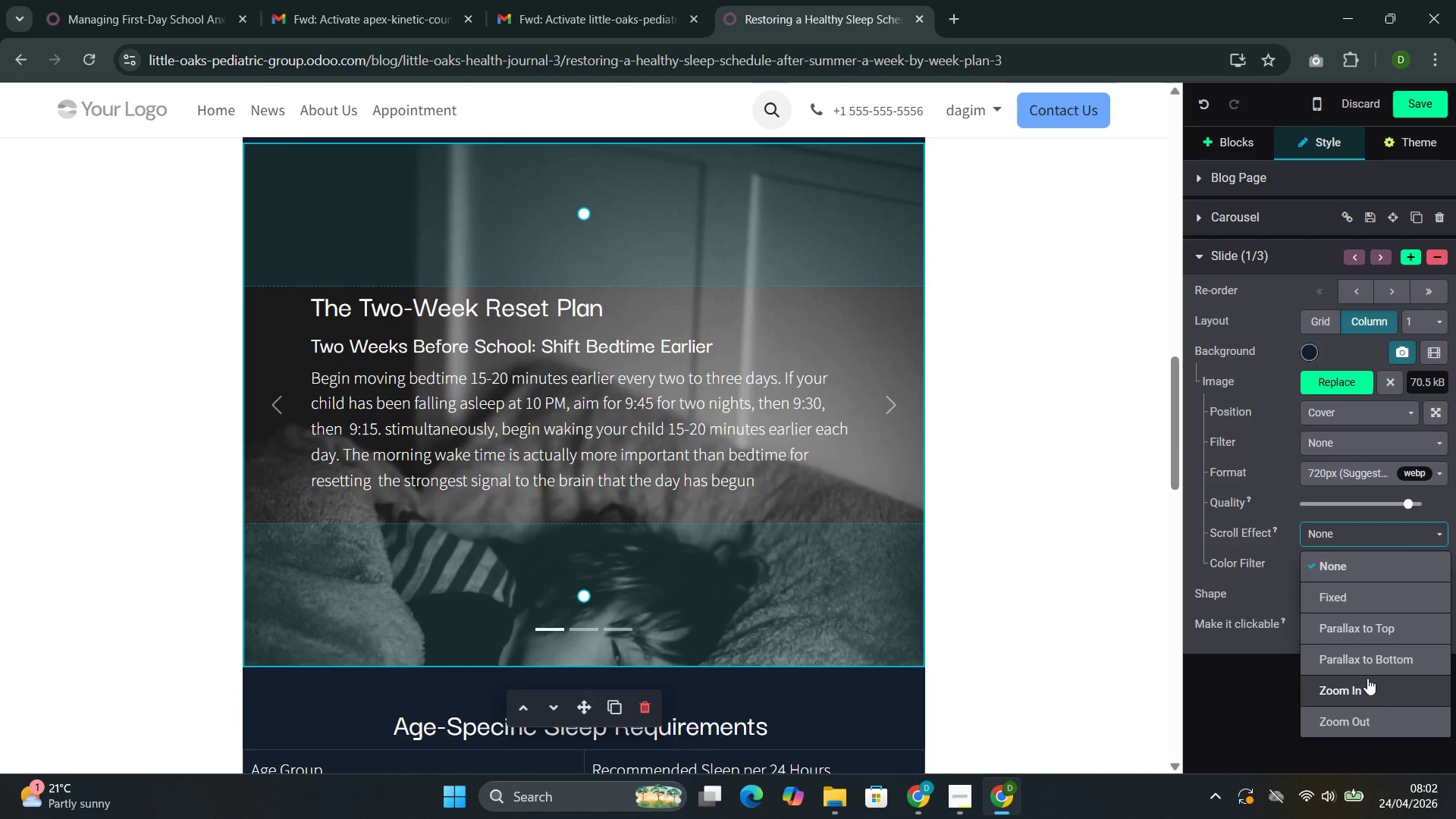 
left_click([1386, 715])
 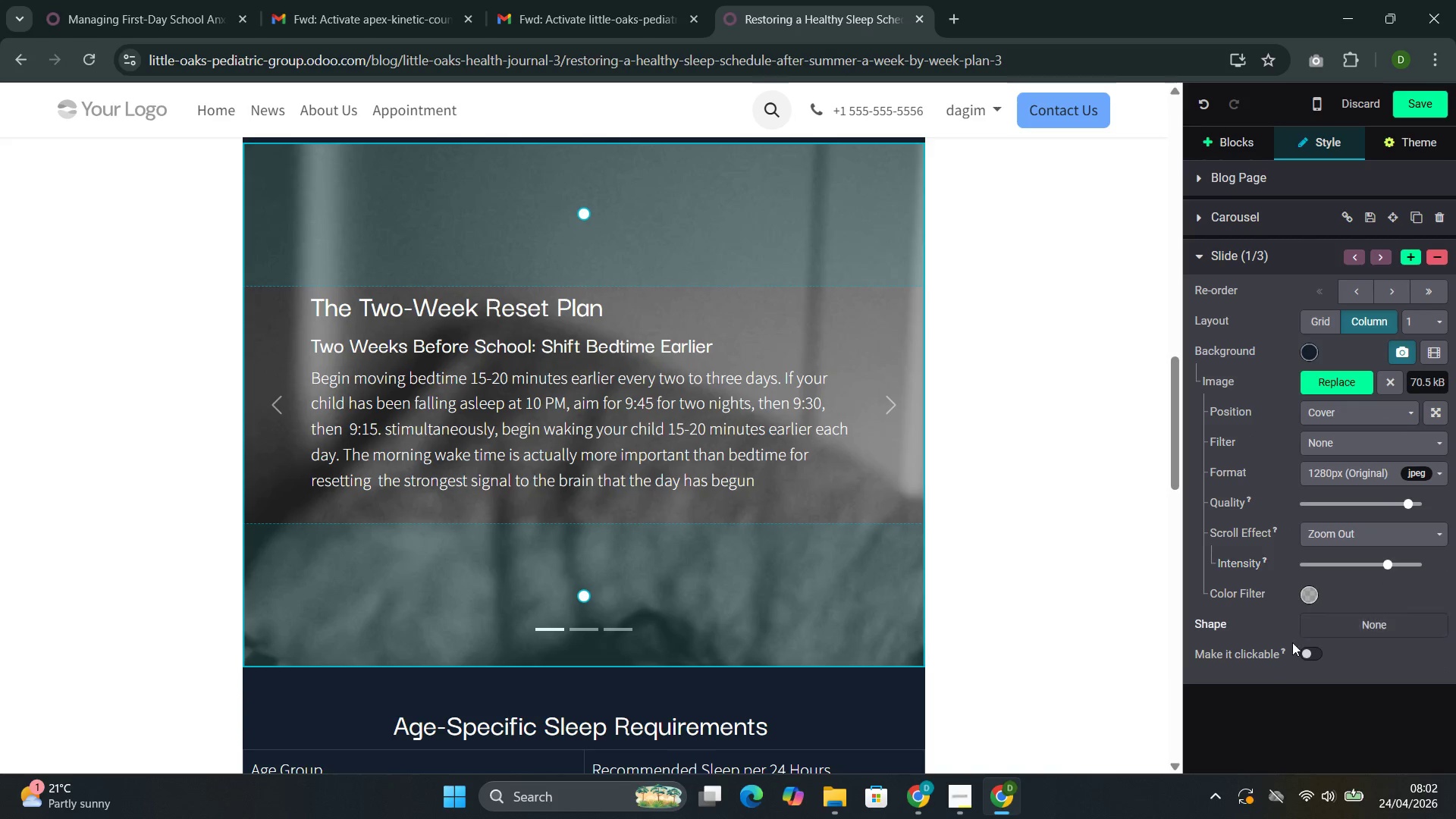 
left_click([1080, 500])
 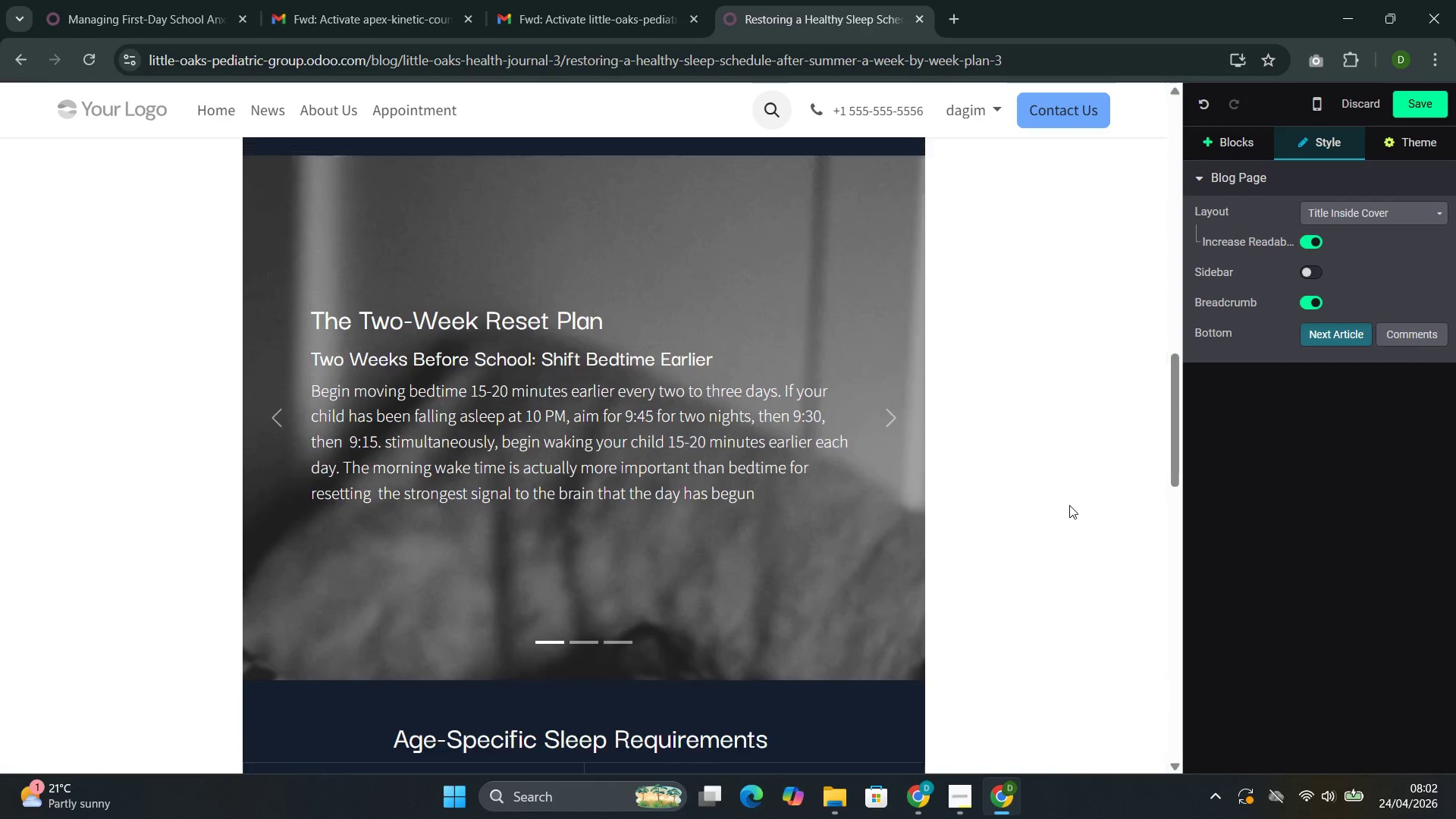 
scroll: coordinate [1069, 506], scroll_direction: down, amount: 4.0
 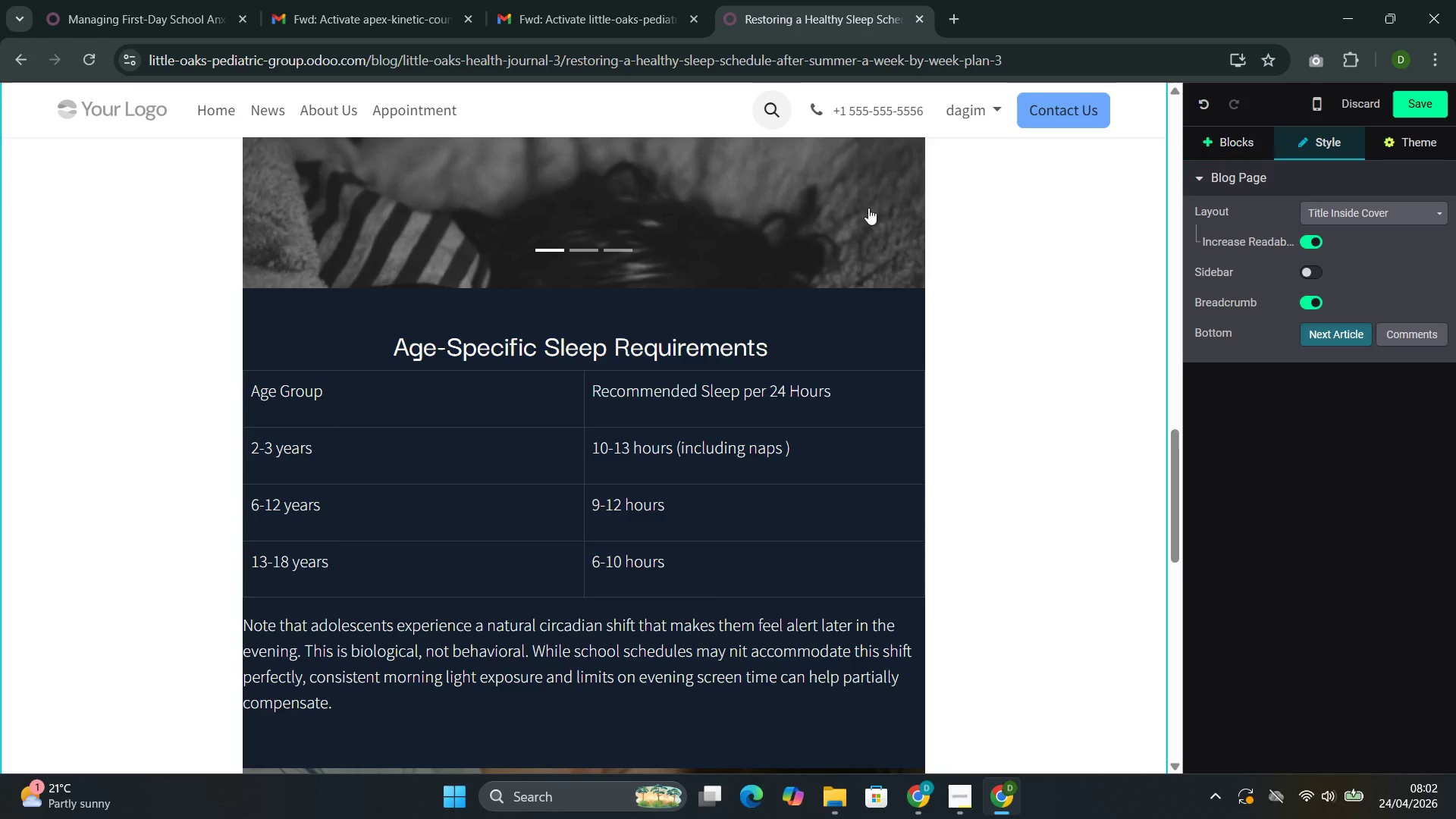 
left_click([792, 248])
 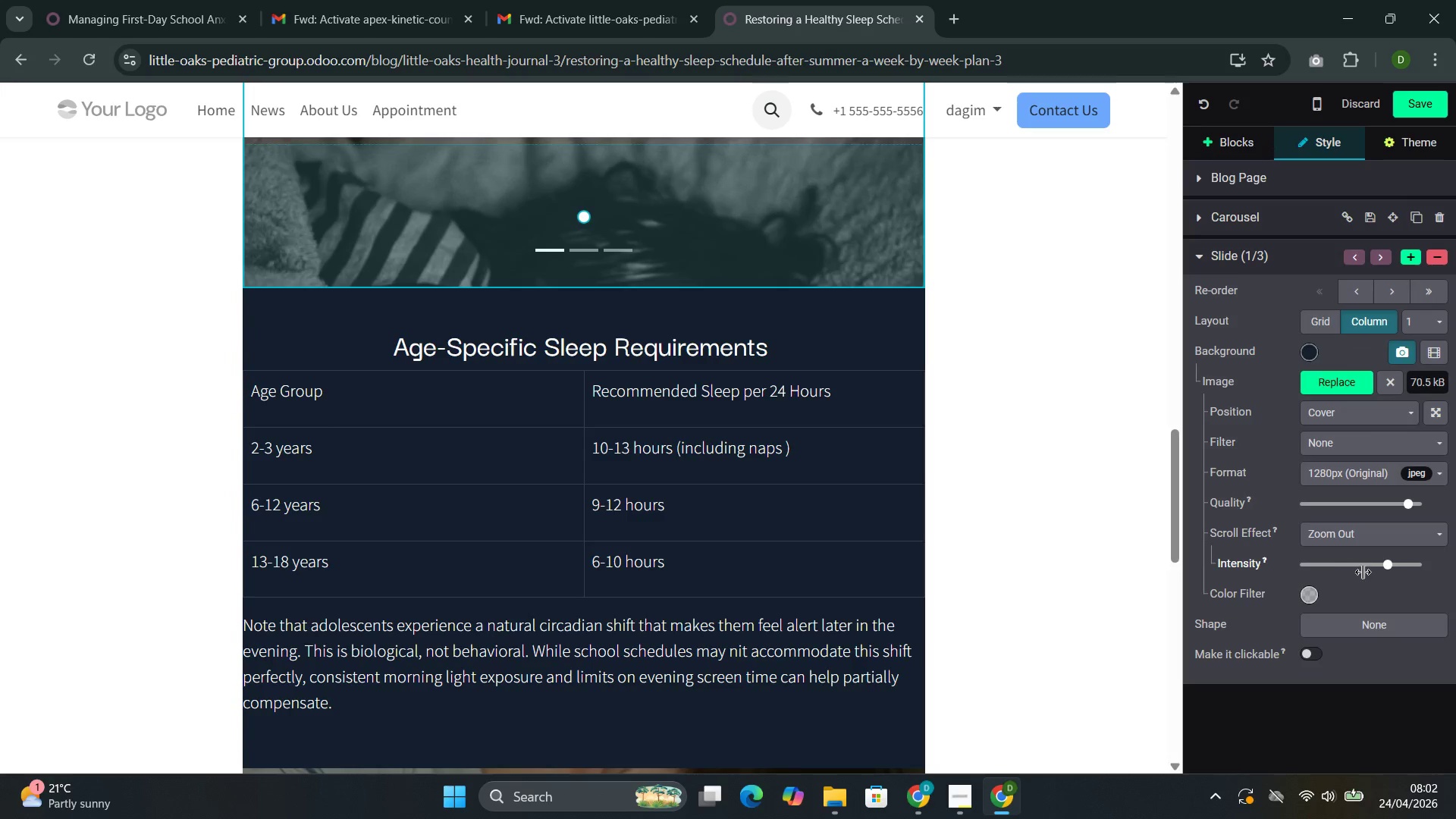 
left_click([1371, 562])
 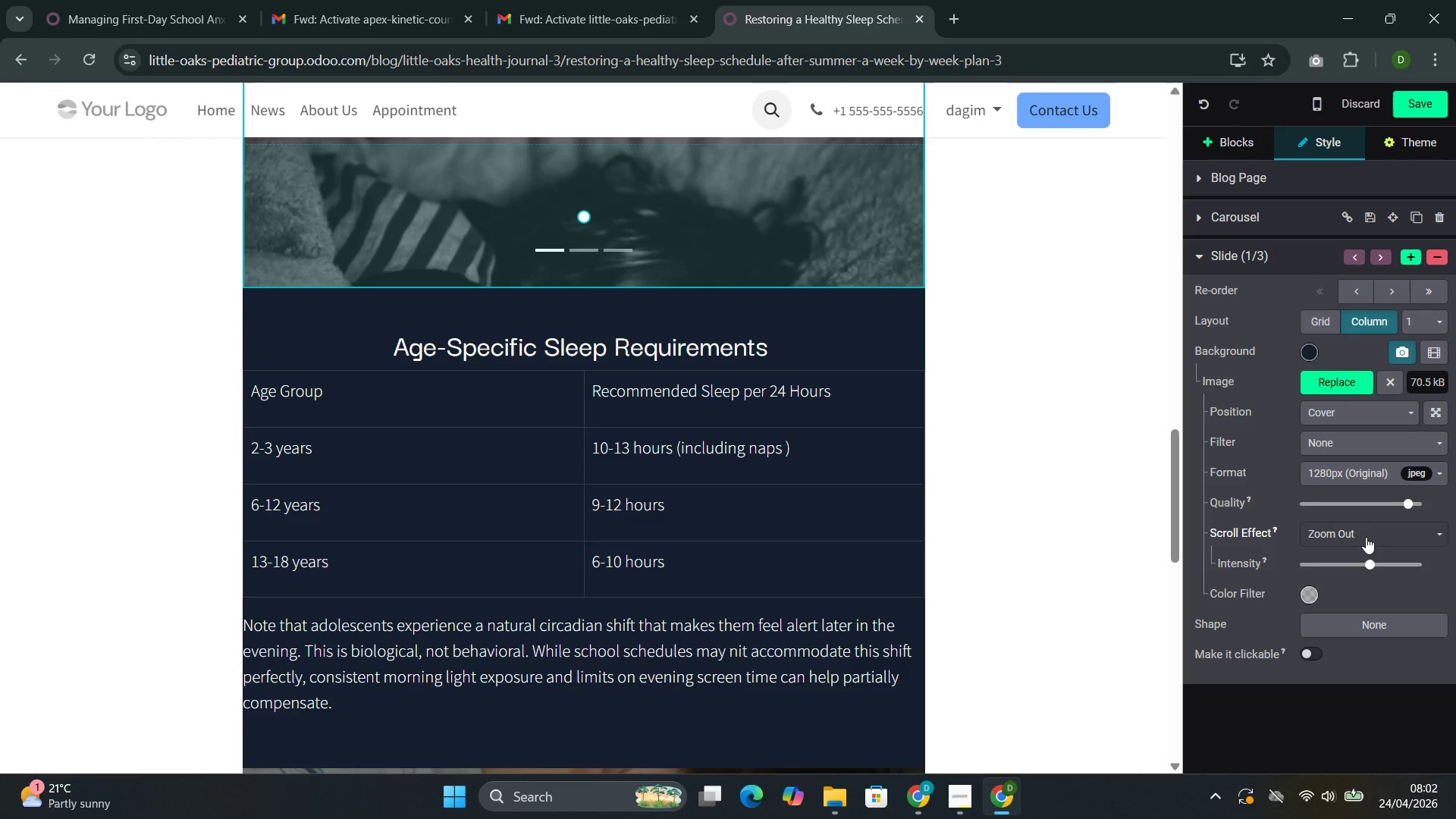 
left_click([1366, 537])
 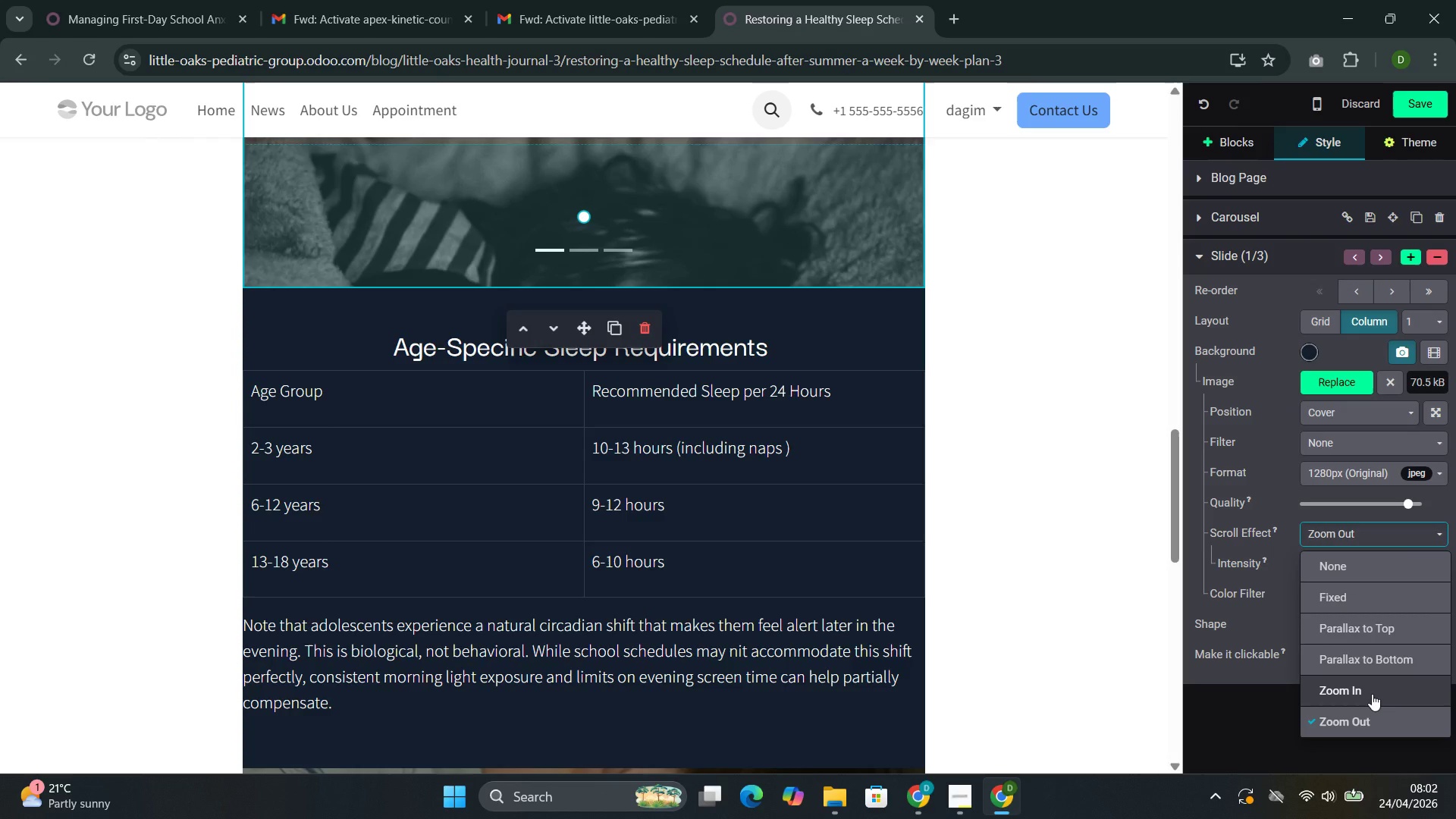 
left_click([1370, 698])
 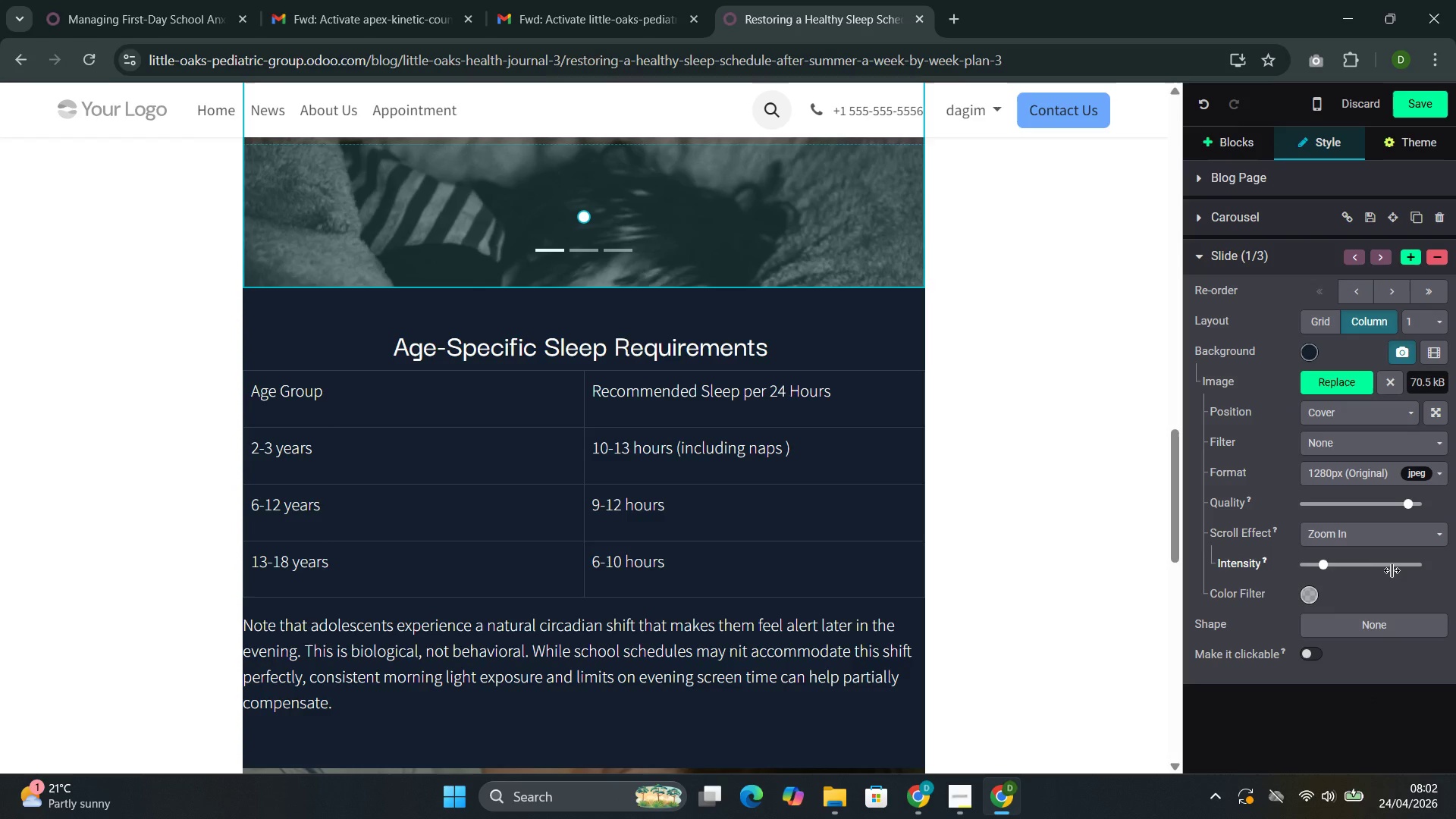 
left_click([1400, 565])
 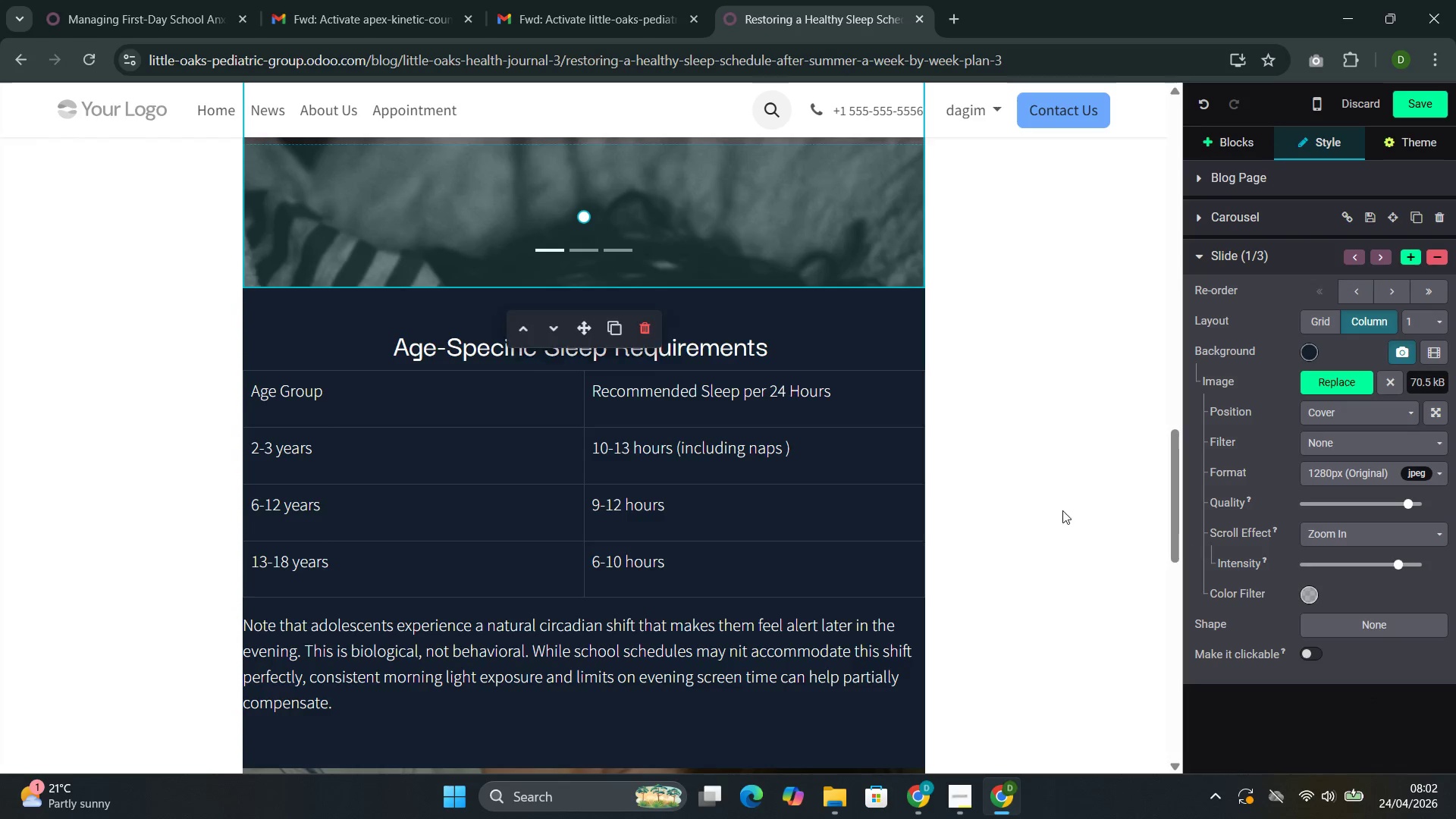 
scroll: coordinate [1056, 507], scroll_direction: up, amount: 11.0
 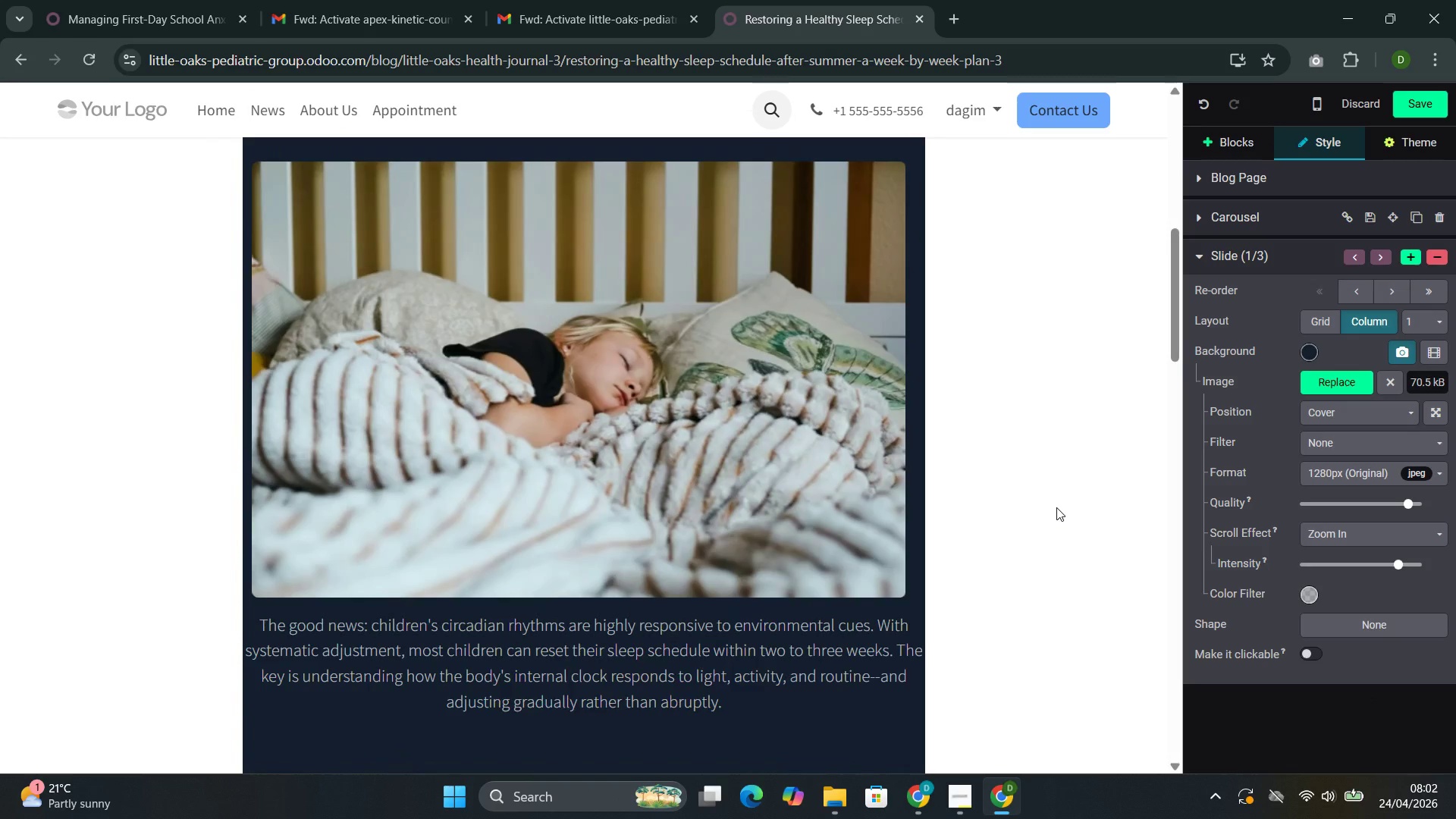 
scroll: coordinate [1056, 507], scroll_direction: down, amount: 9.0
 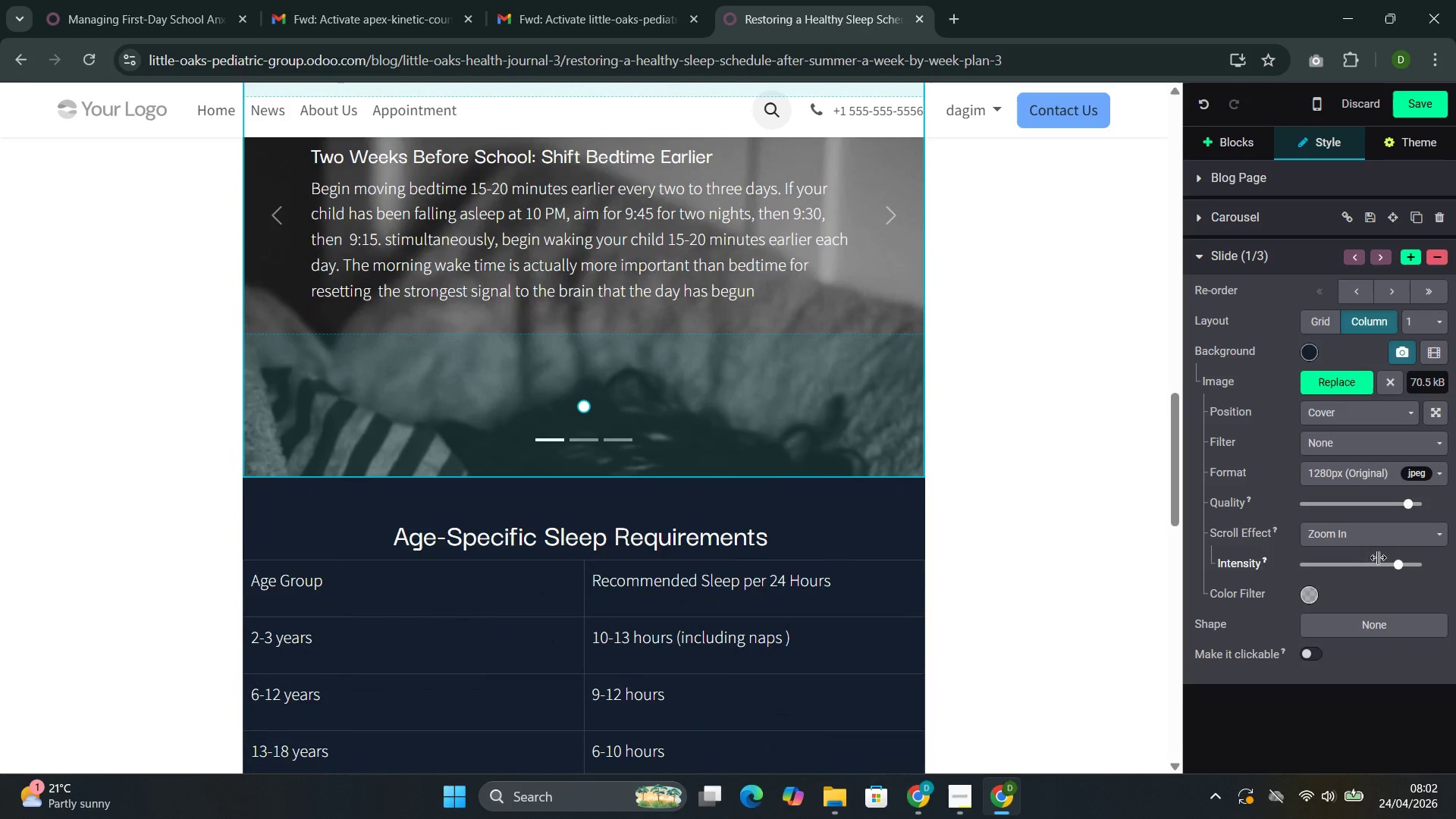 
left_click([1375, 566])
 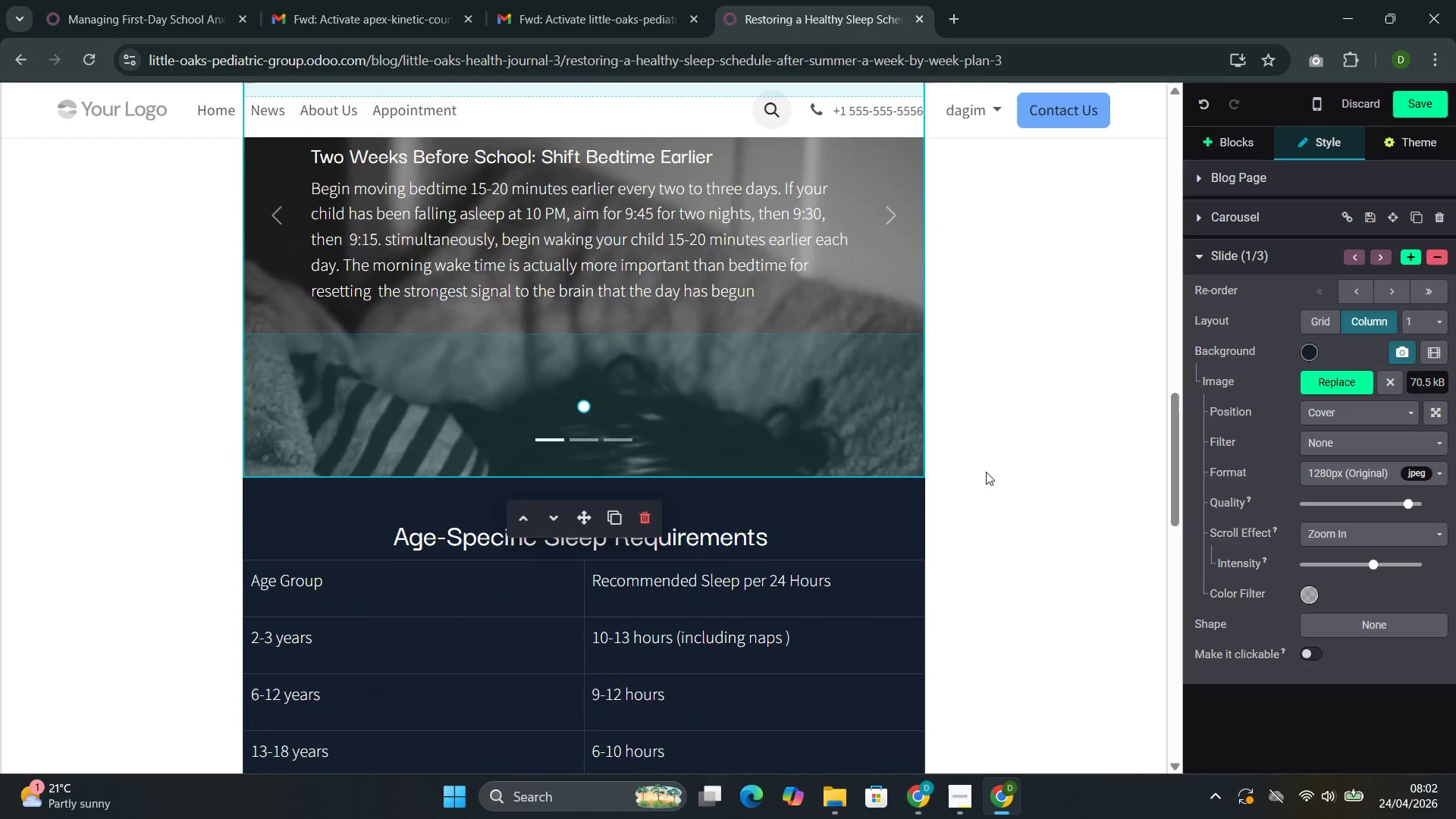 
scroll: coordinate [986, 472], scroll_direction: down, amount: 5.0
 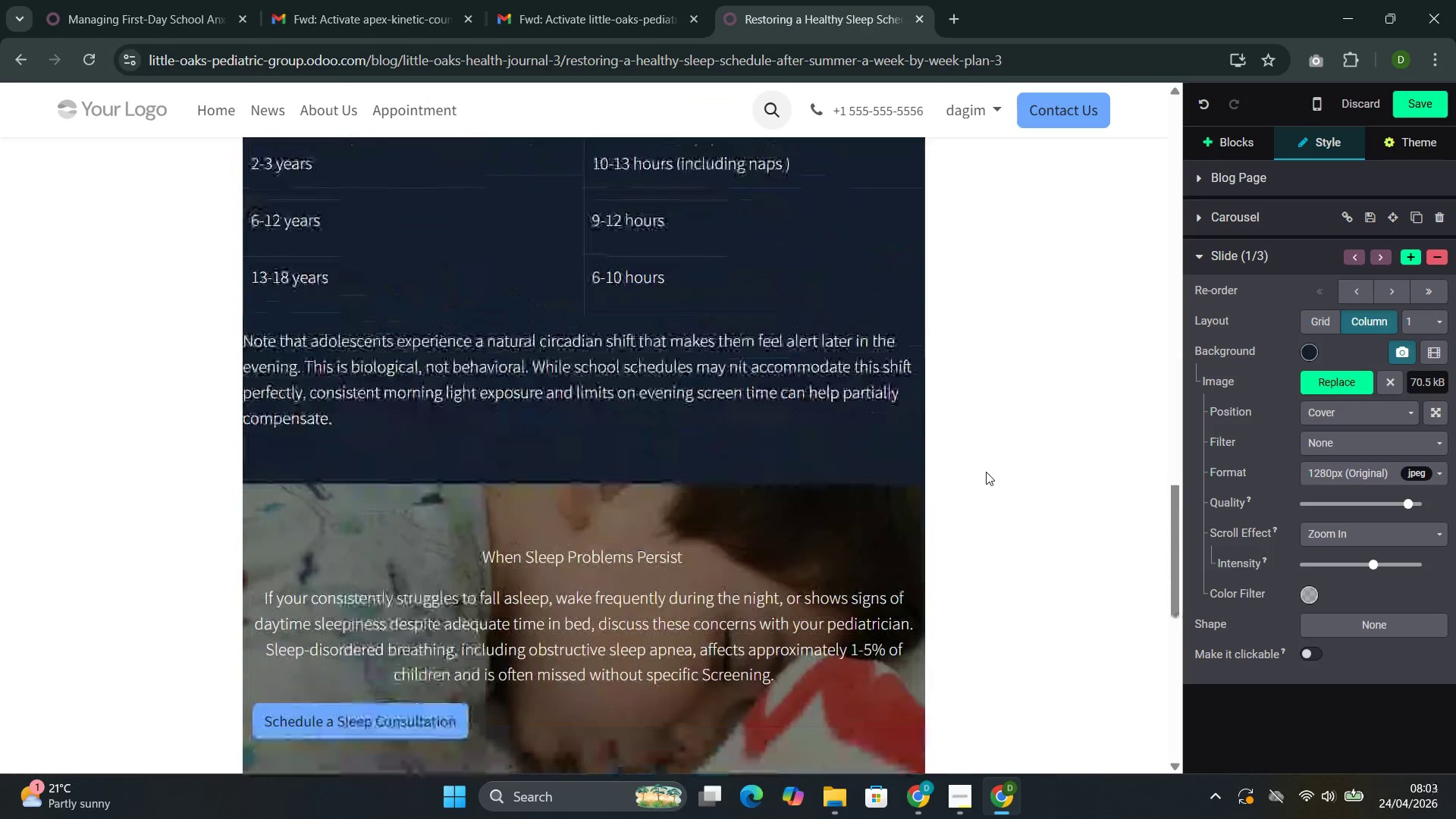 
scroll: coordinate [986, 472], scroll_direction: up, amount: 3.0
 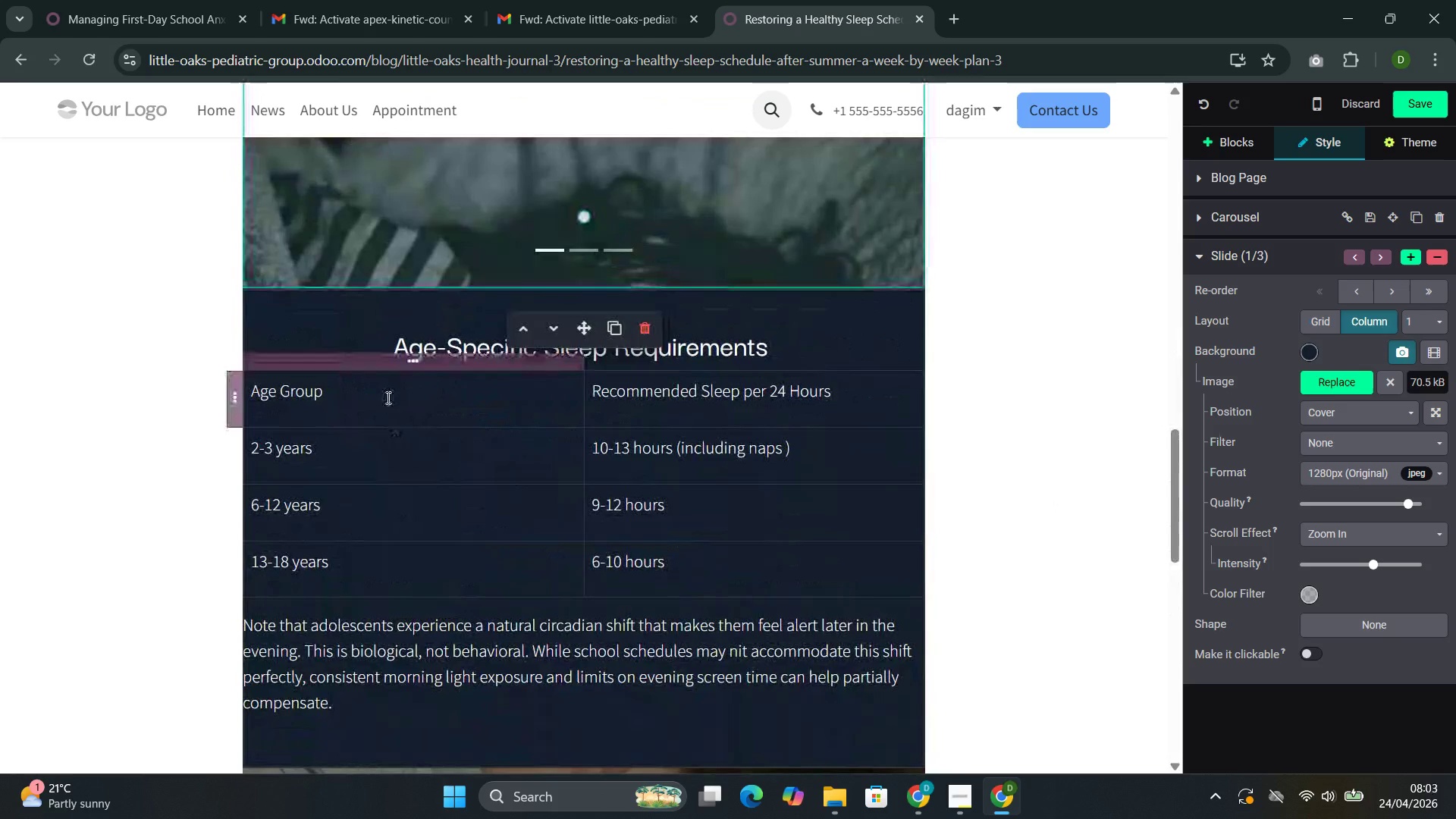 
left_click([387, 397])
 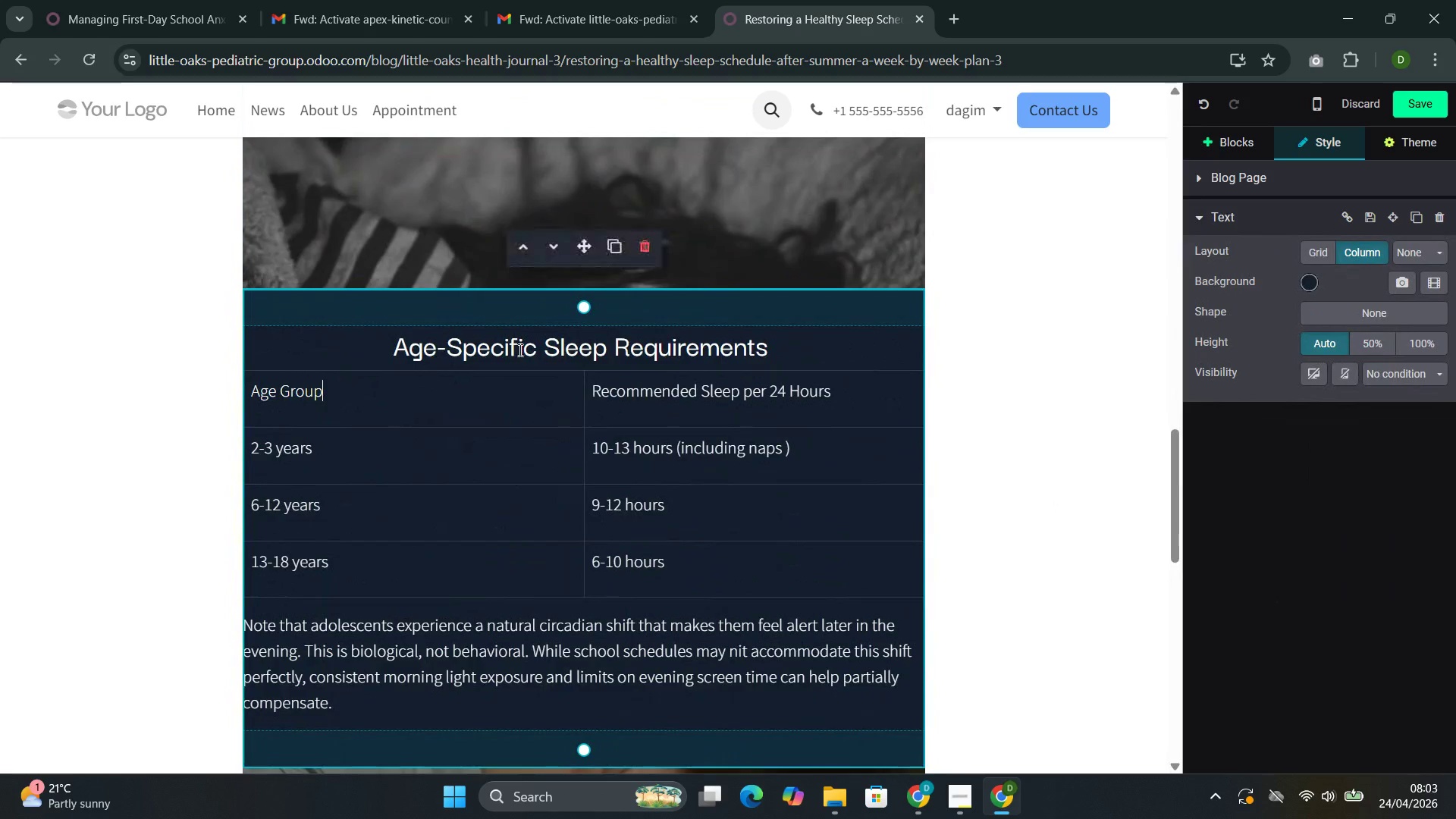 
left_click([350, 457])
 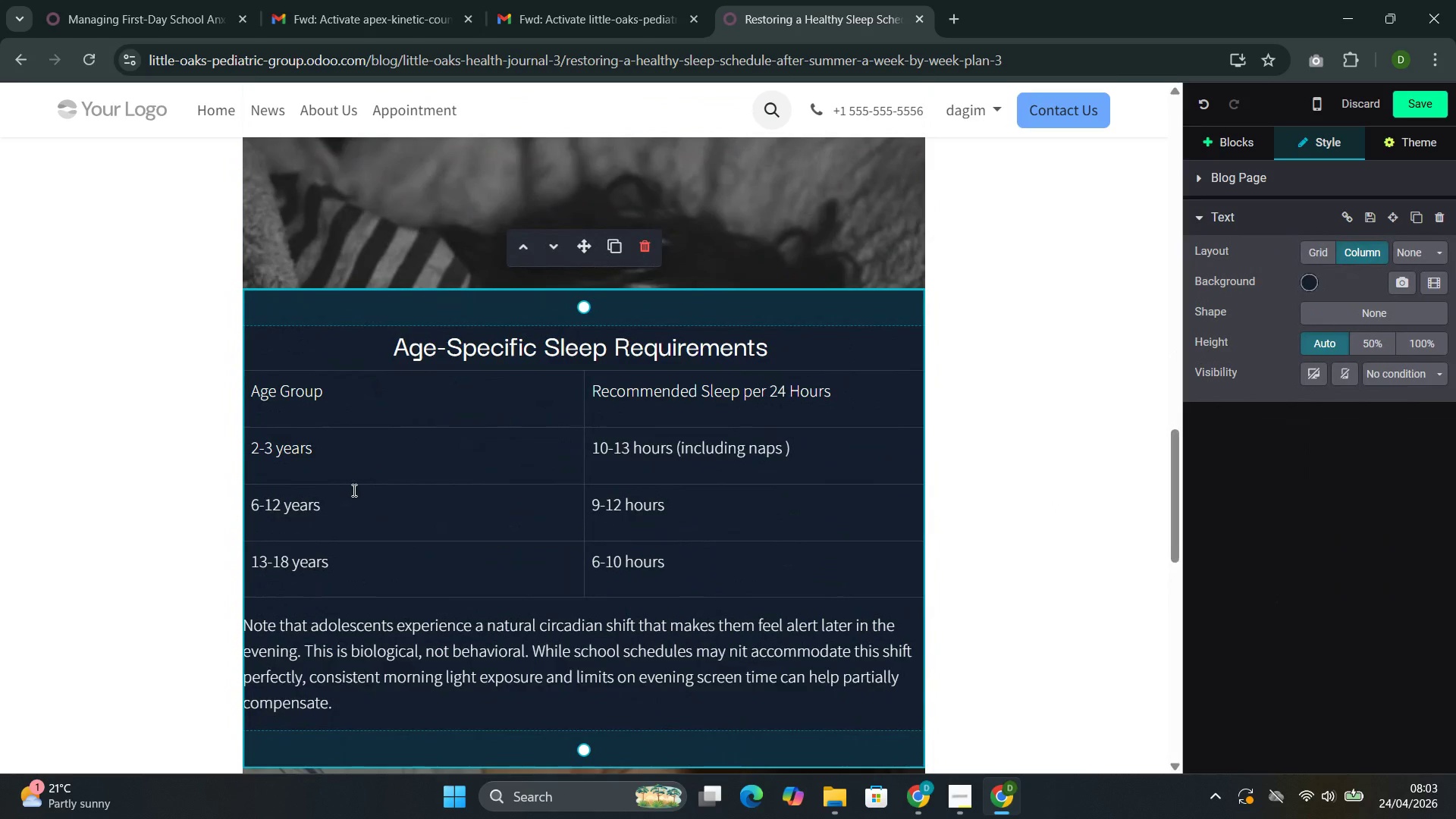 
left_click([353, 493])
 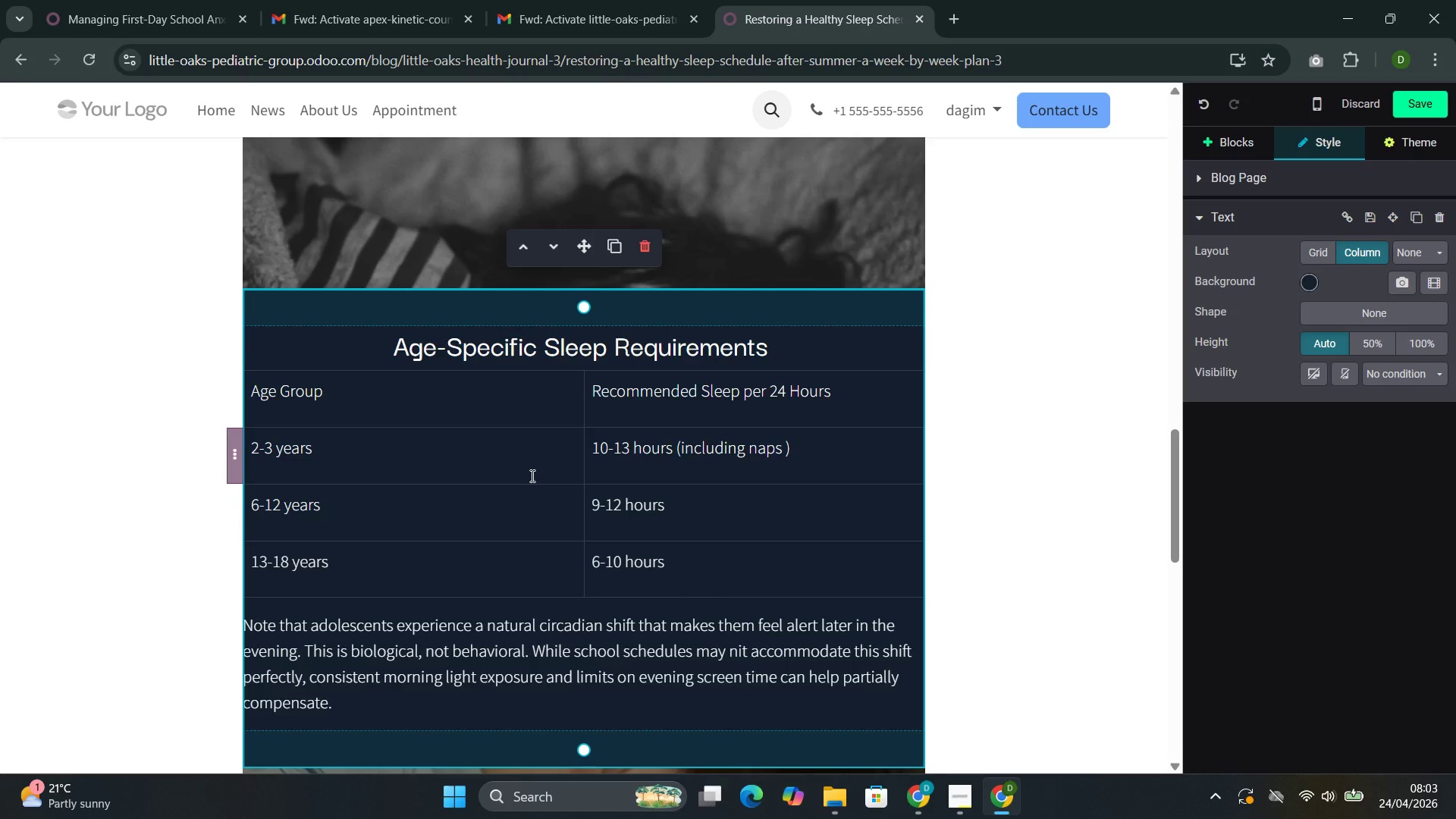 
scroll: coordinate [535, 472], scroll_direction: down, amount: 4.0
 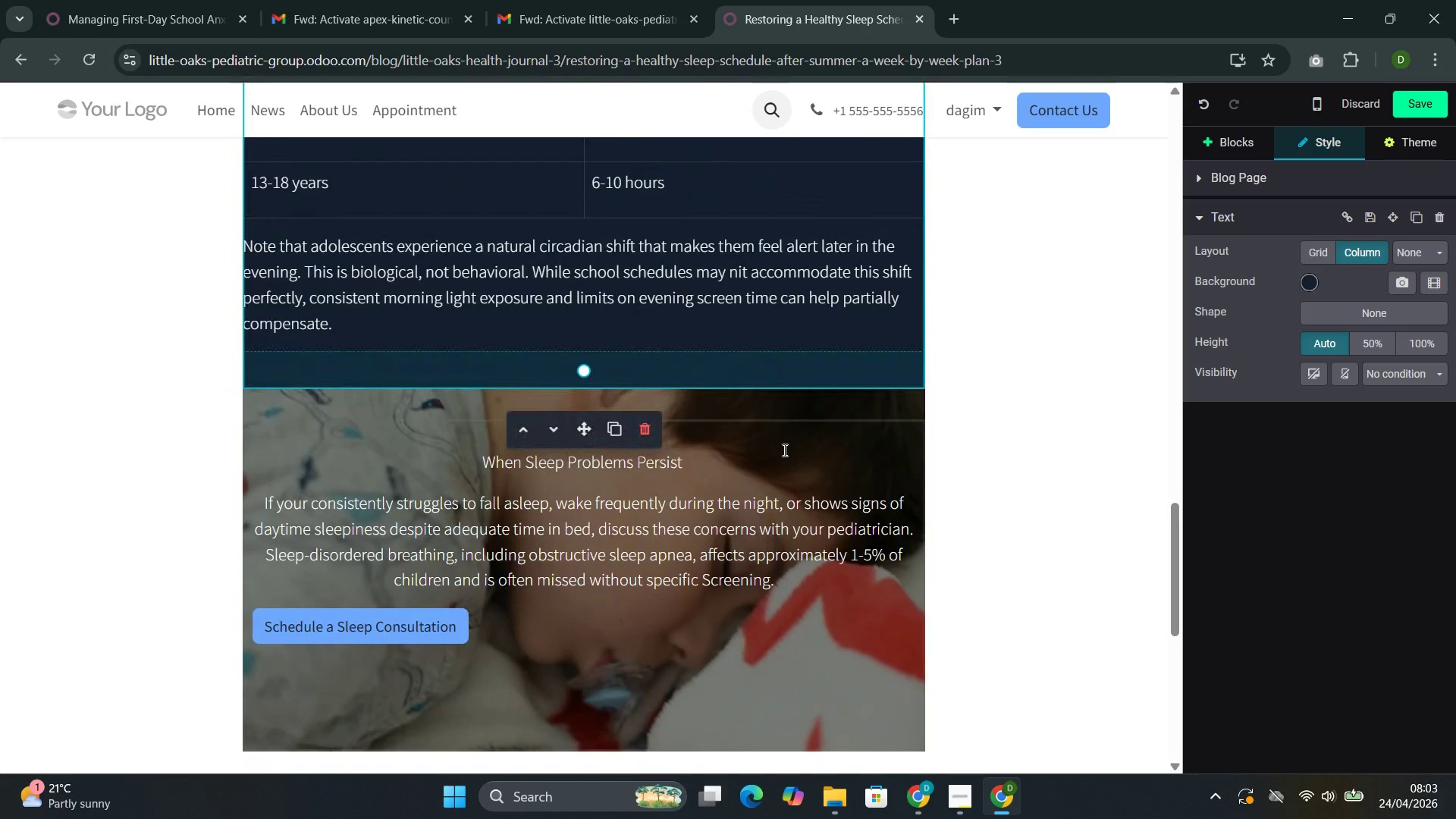 
left_click([783, 450])
 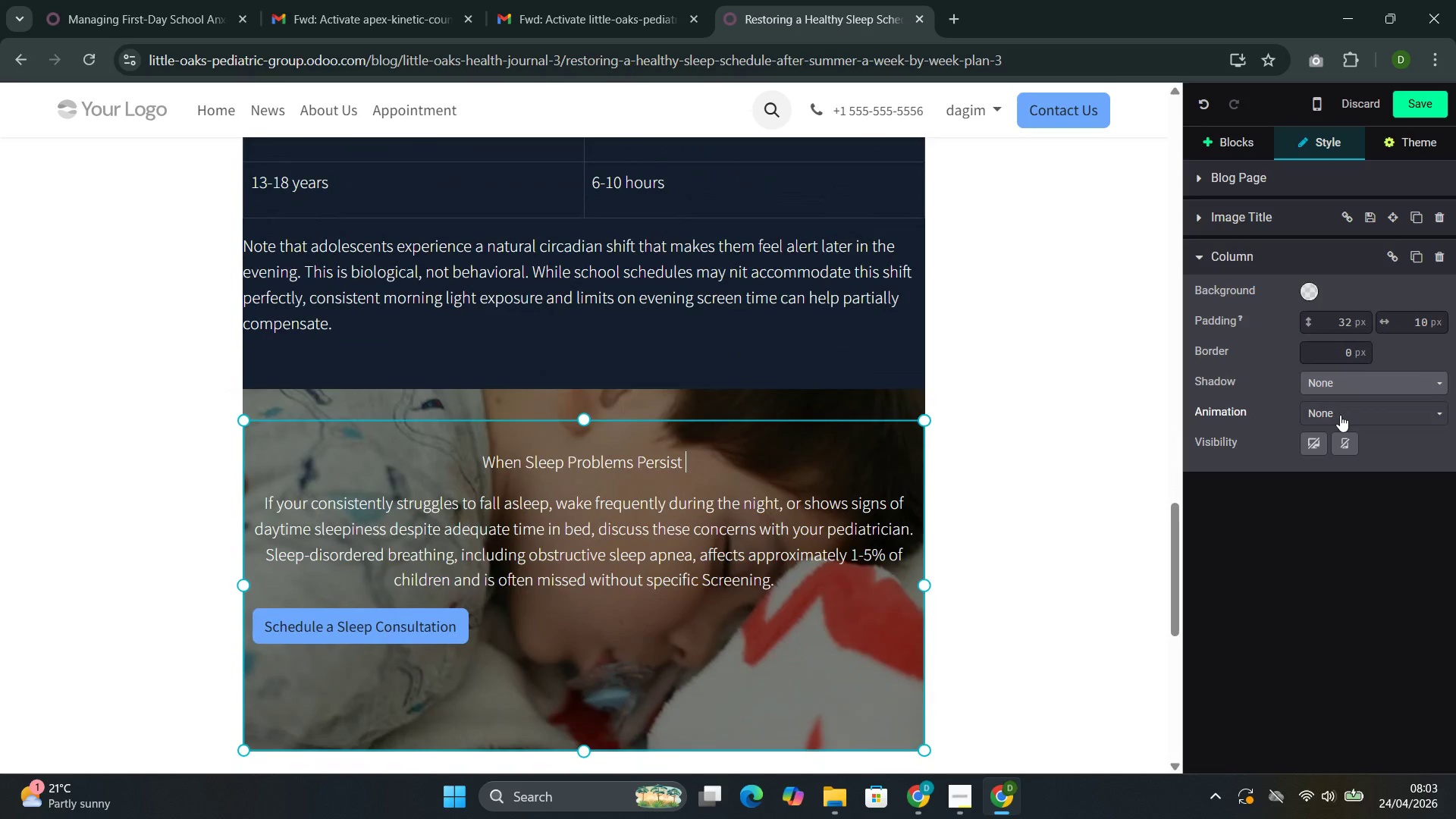 
left_click([1340, 415])
 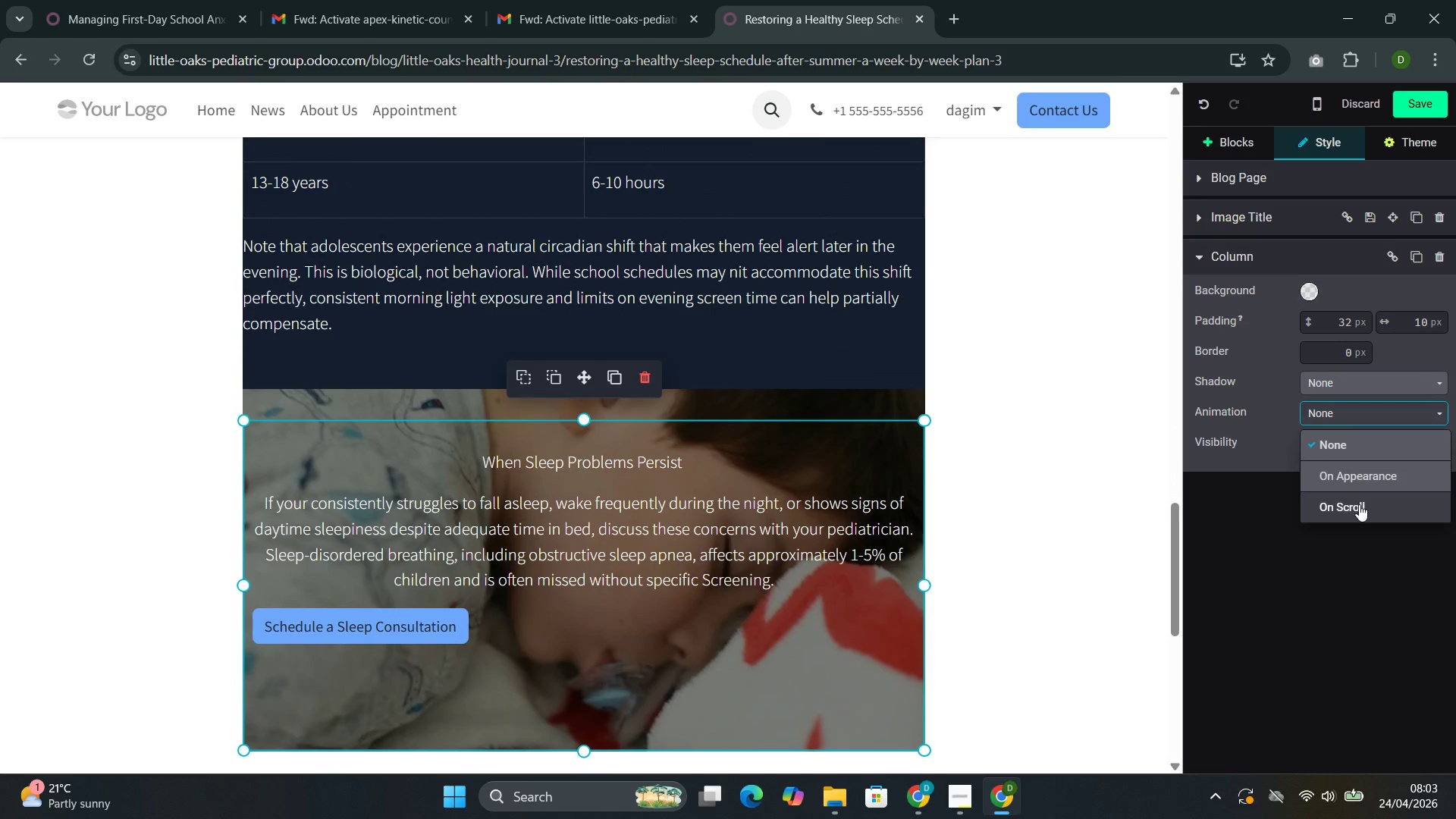 
left_click([1359, 504])
 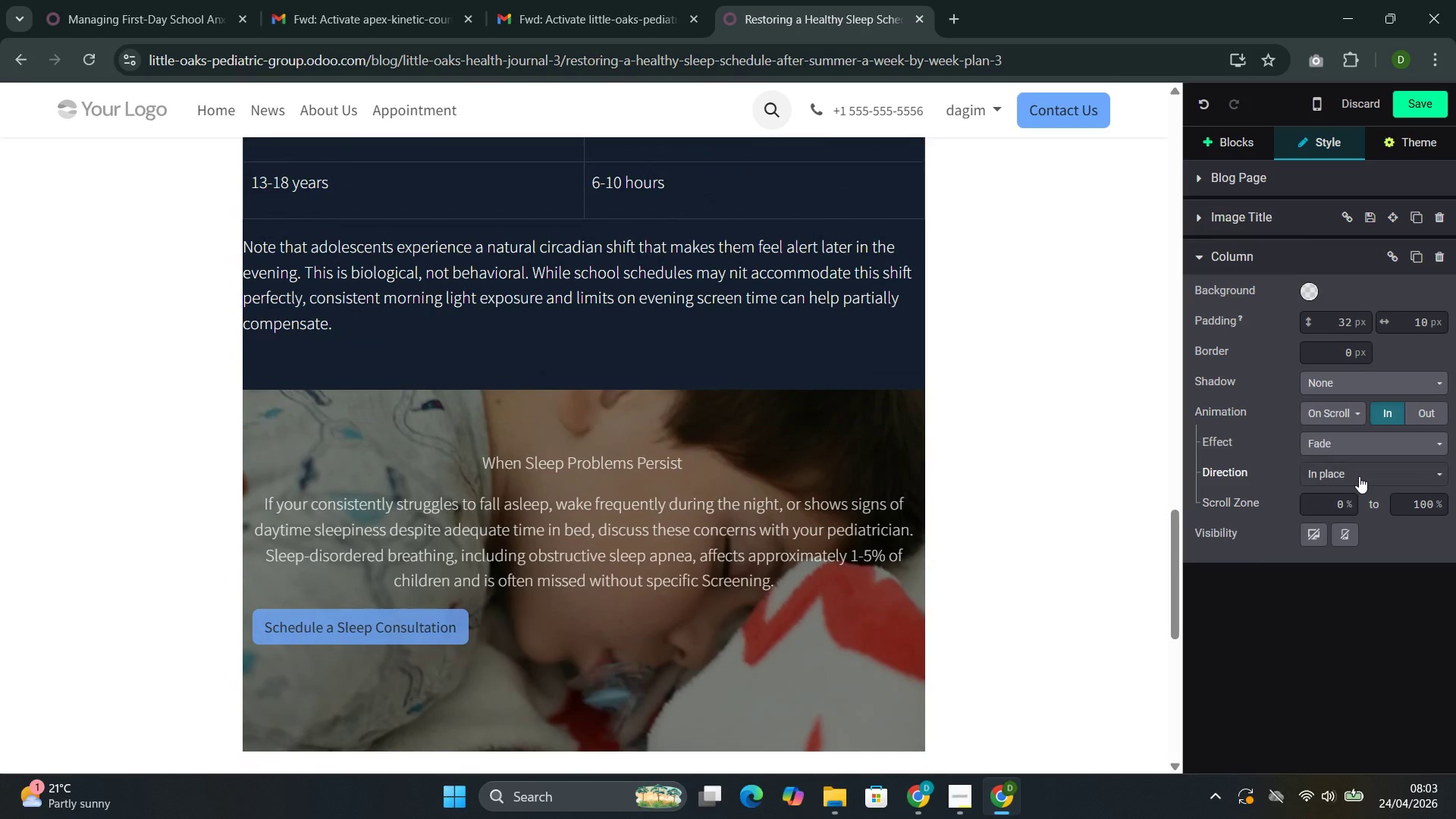 
scroll: coordinate [1359, 476], scroll_direction: down, amount: 2.0
 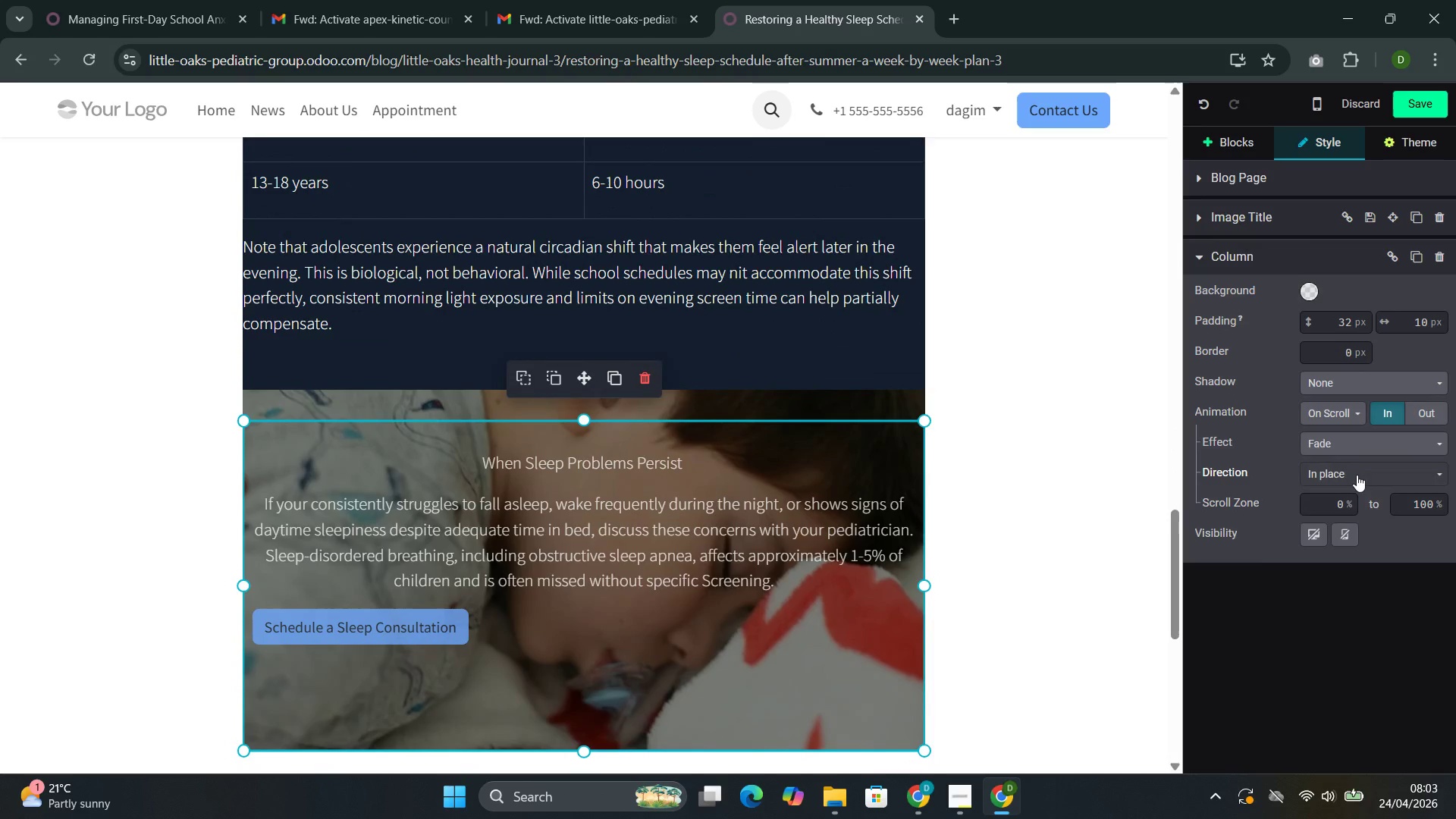 
left_click([1357, 473])
 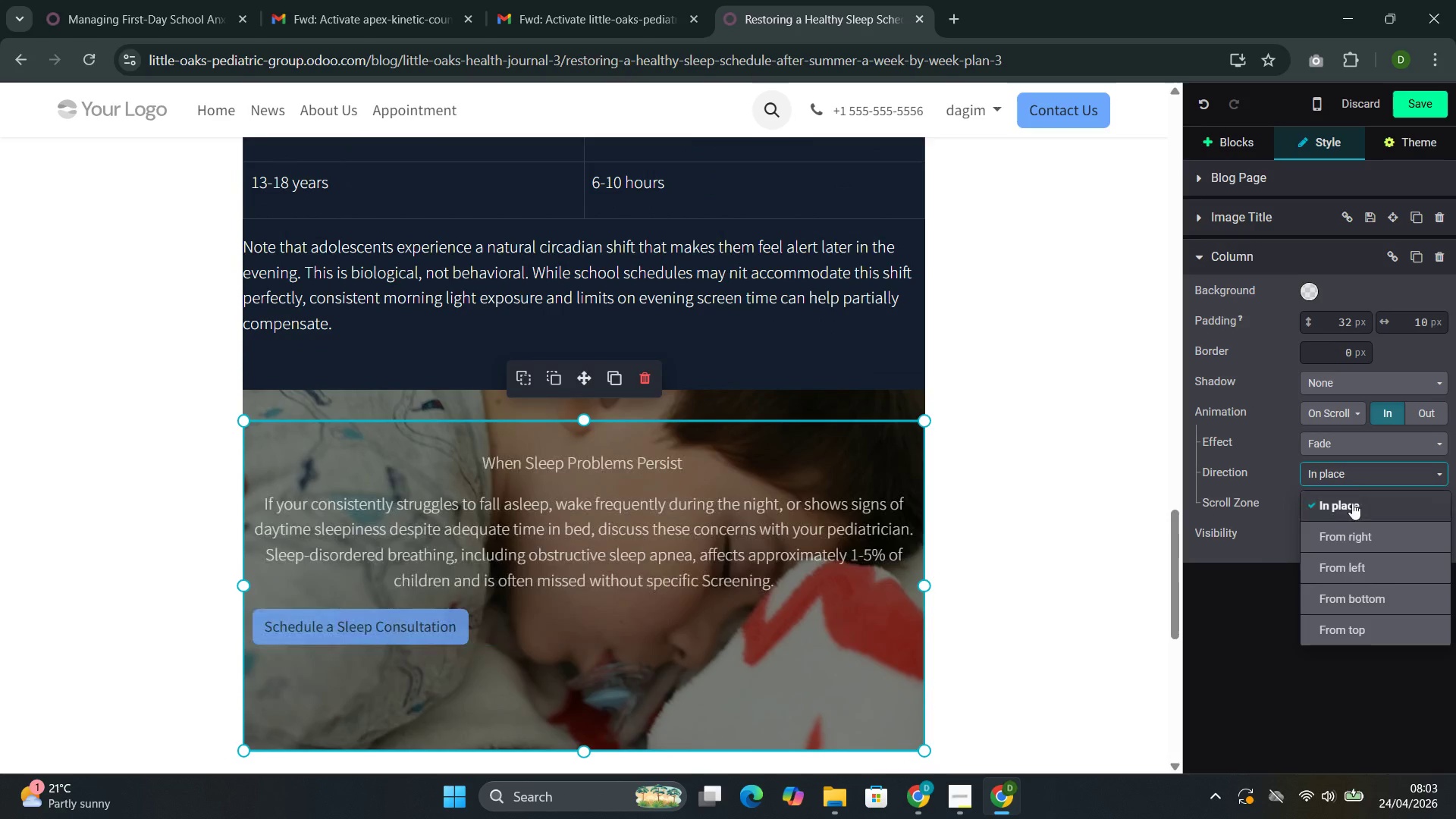 
left_click([1349, 475])
 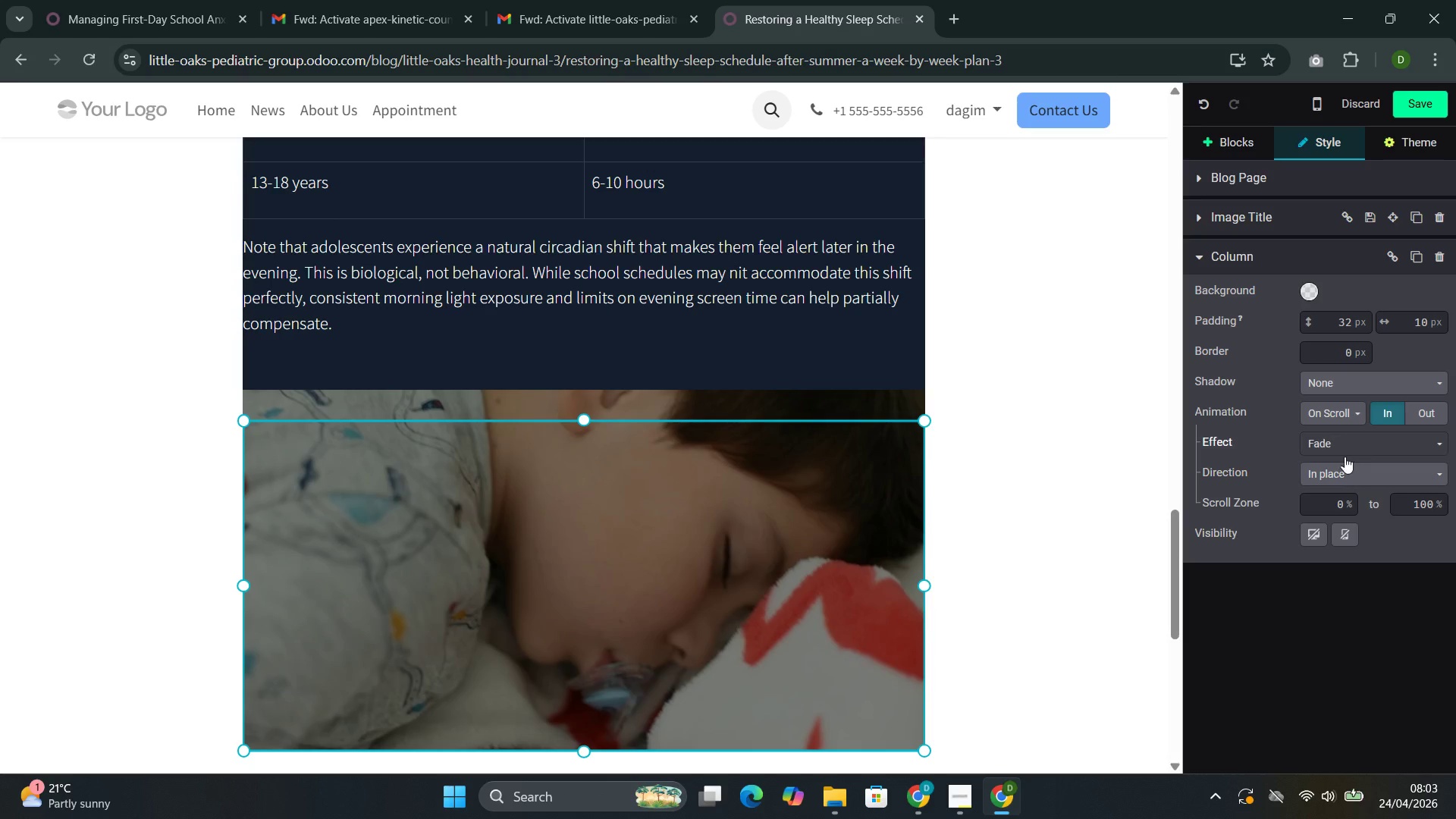 
left_click([962, 485])
 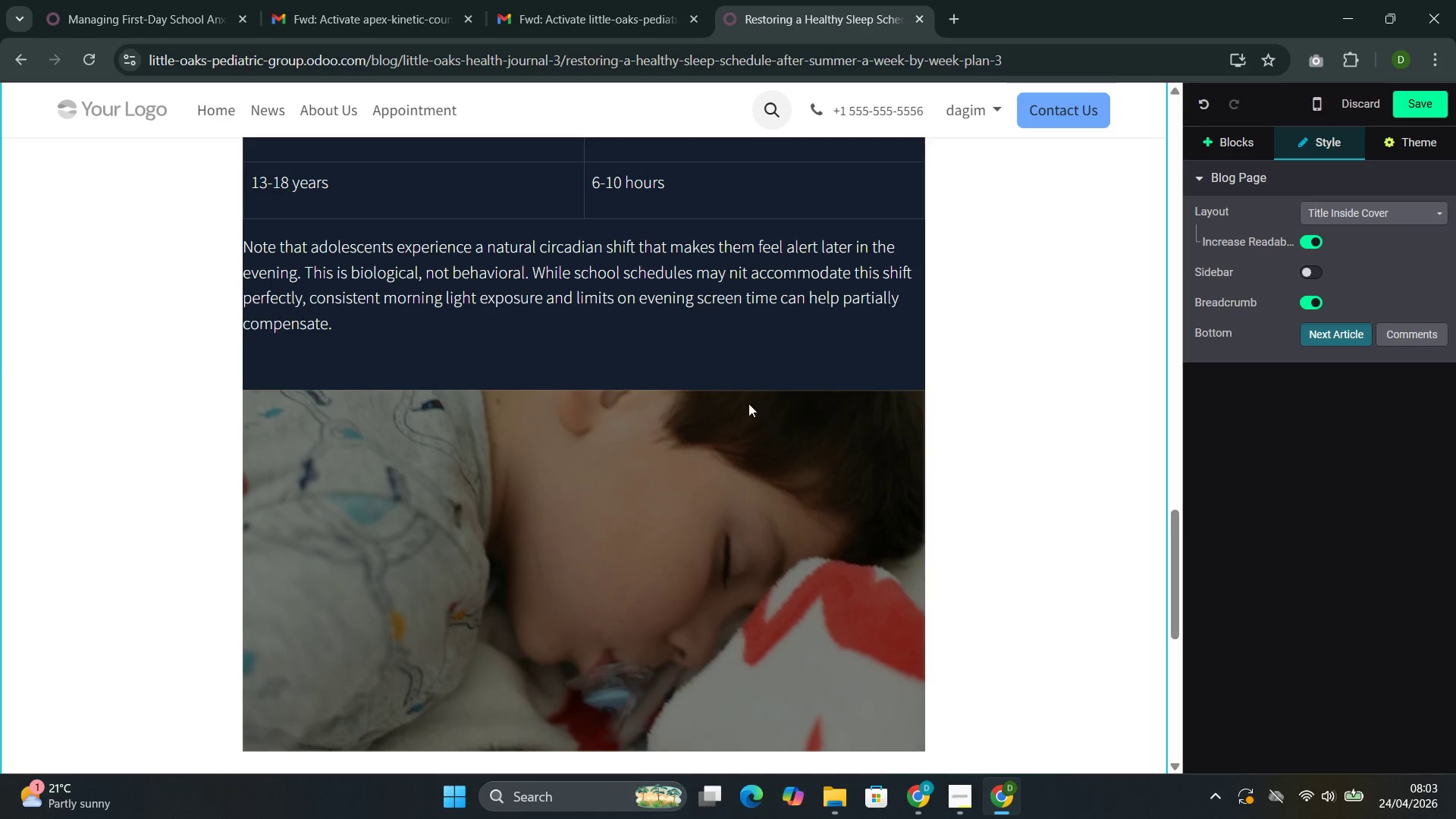 
left_click([761, 450])
 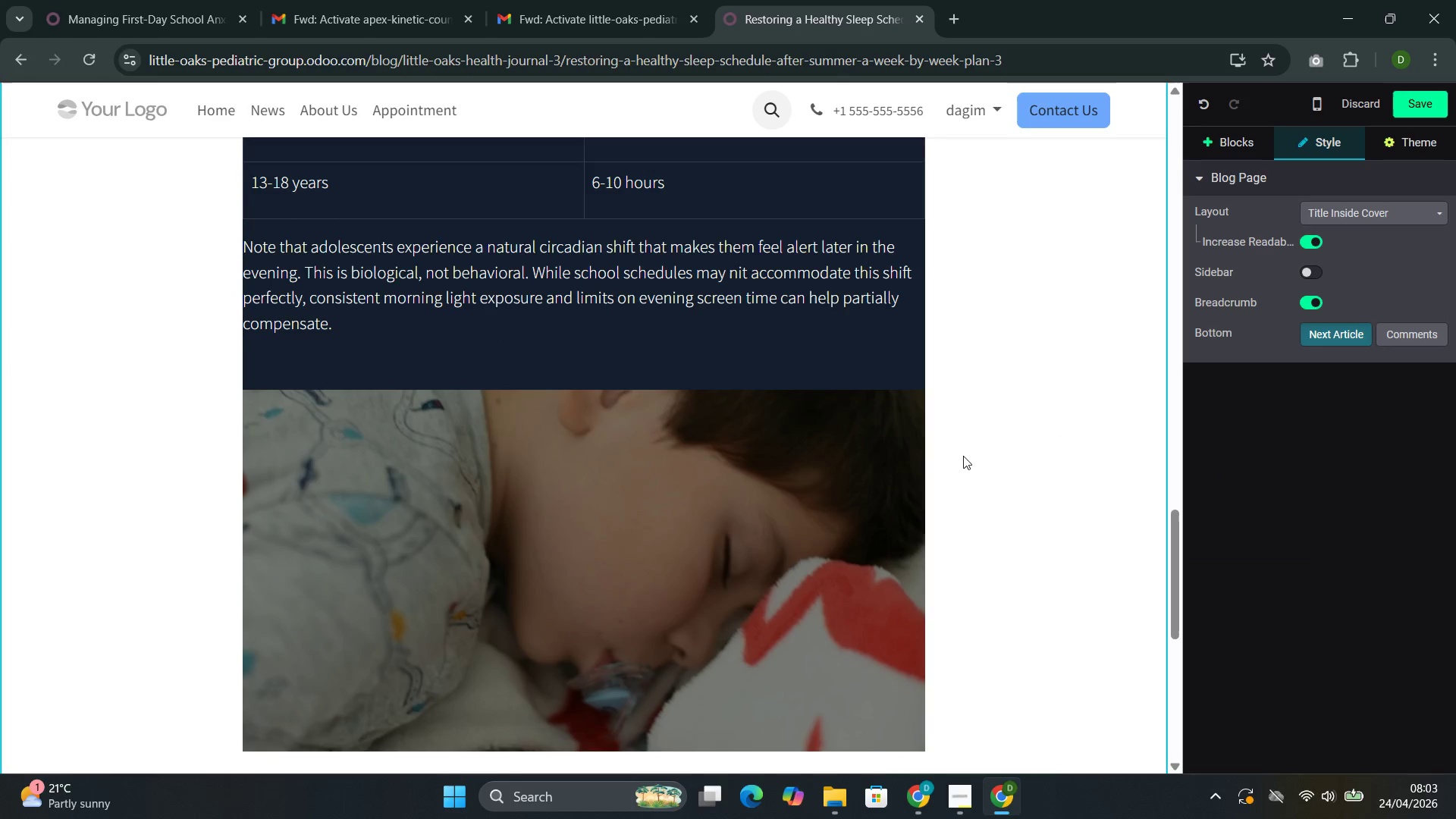 
double_click([575, 453])
 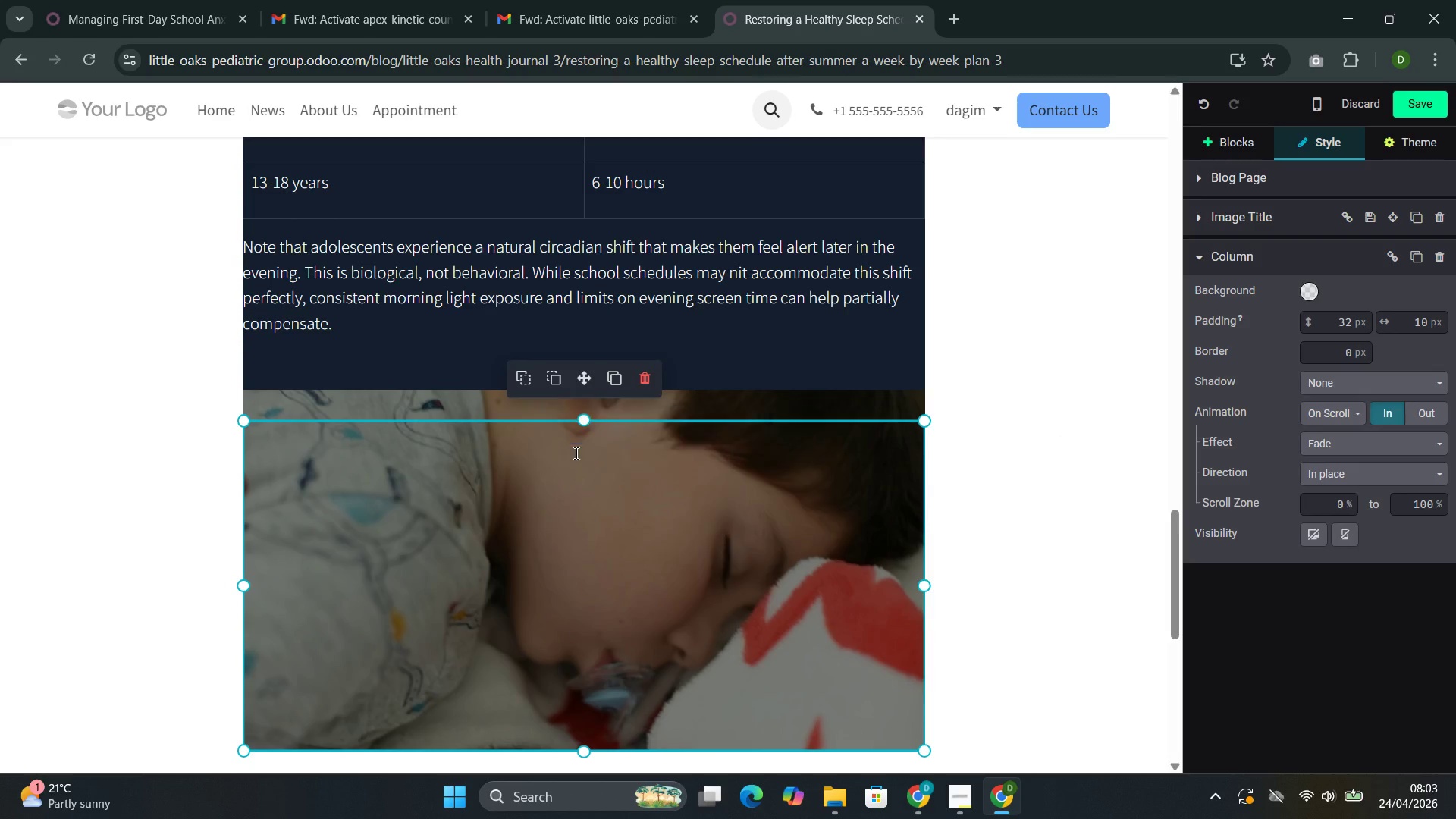 
triple_click([575, 453])
 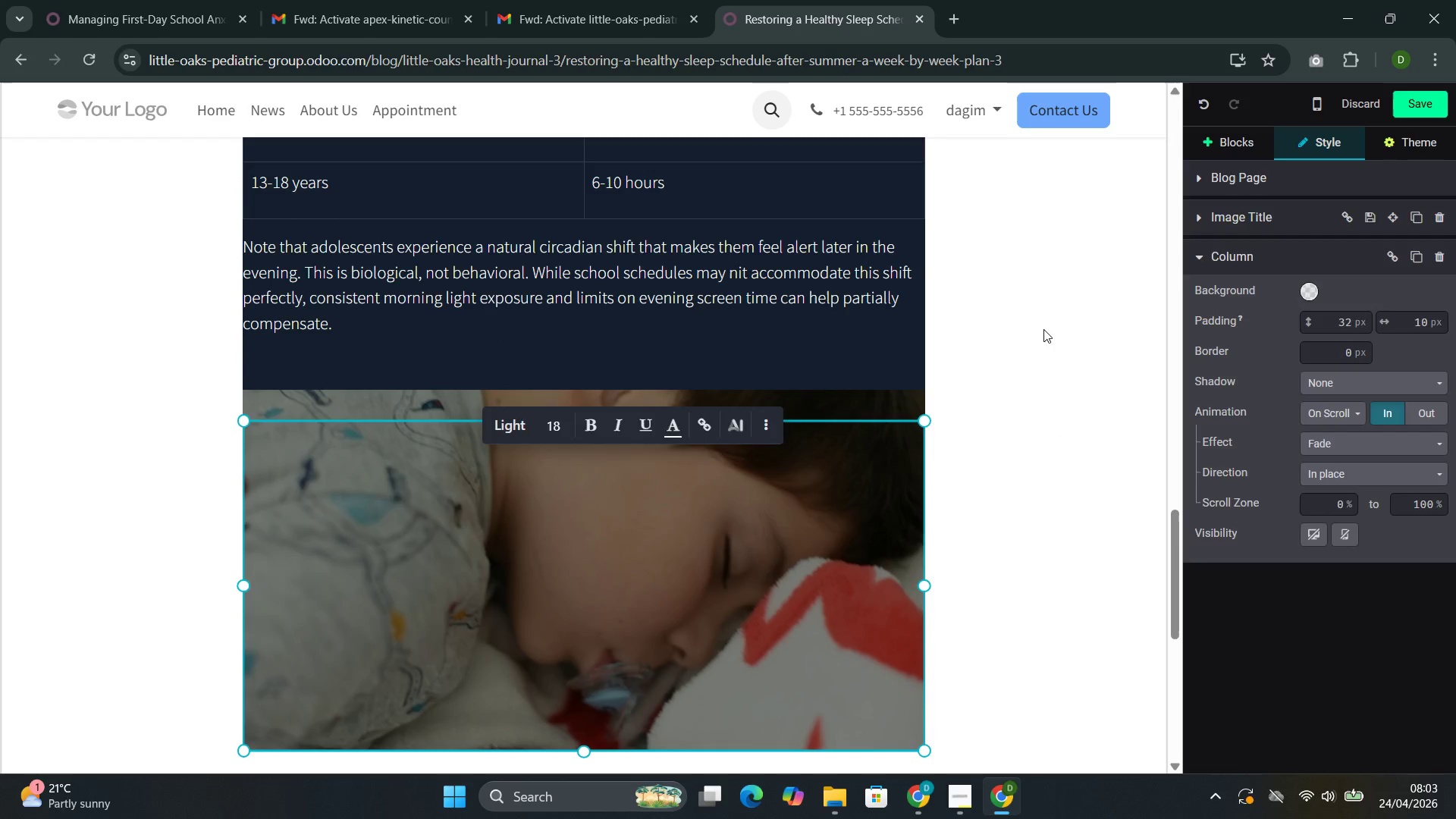 
scroll: coordinate [1033, 267], scroll_direction: up, amount: 15.0
 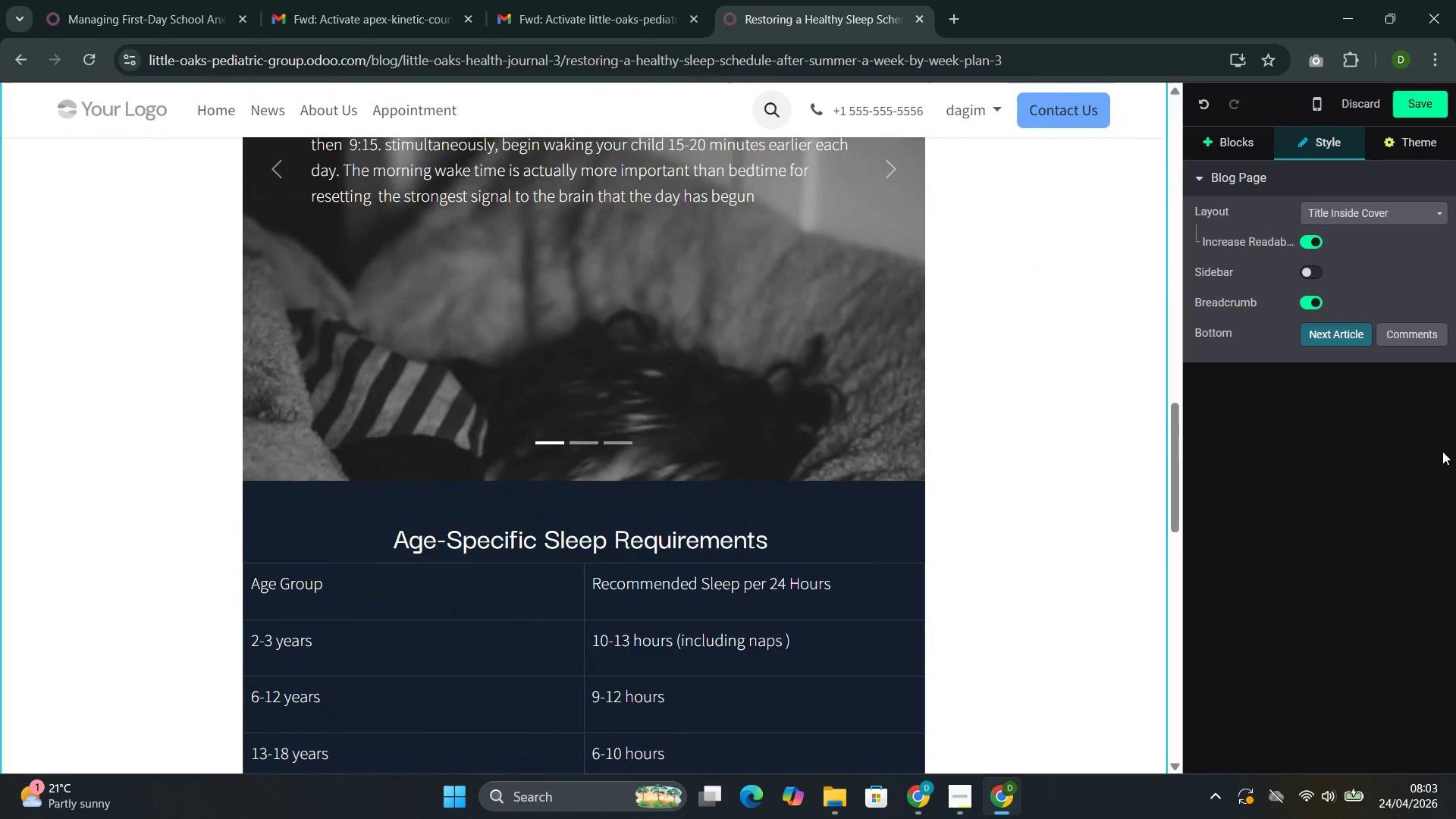 
left_click([1432, 107])
 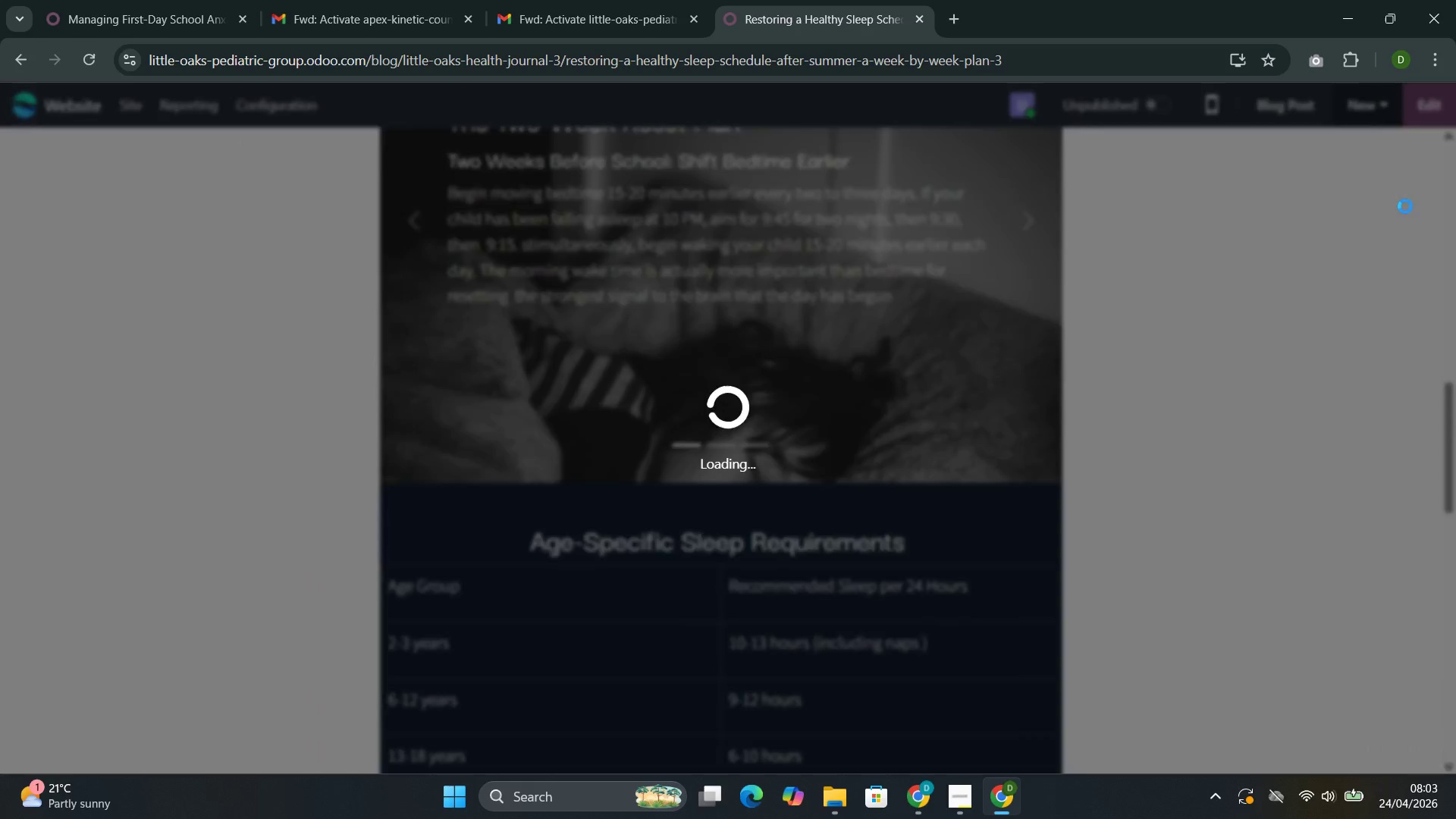 
wait(8.08)
 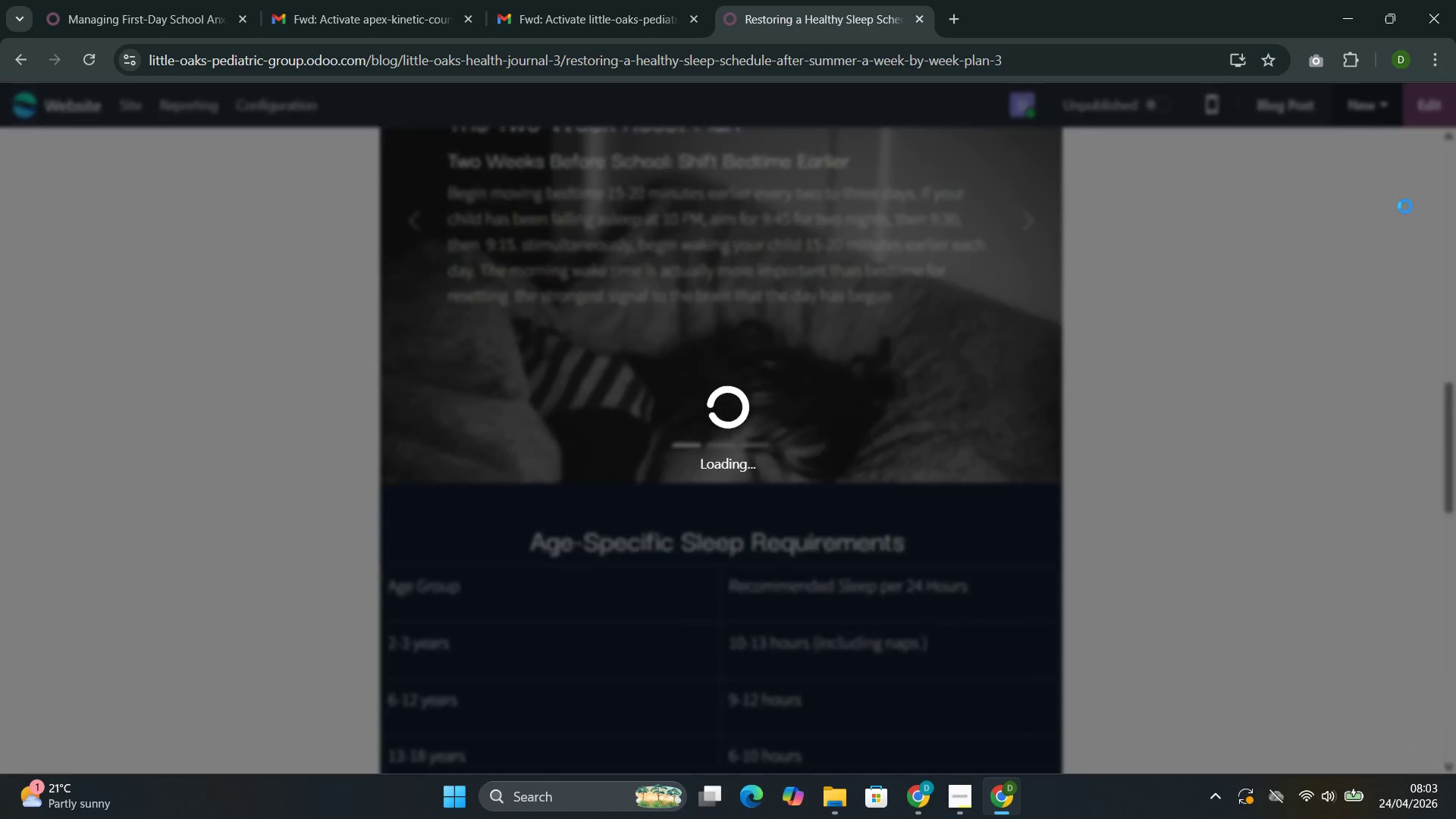 
left_click([313, 152])
 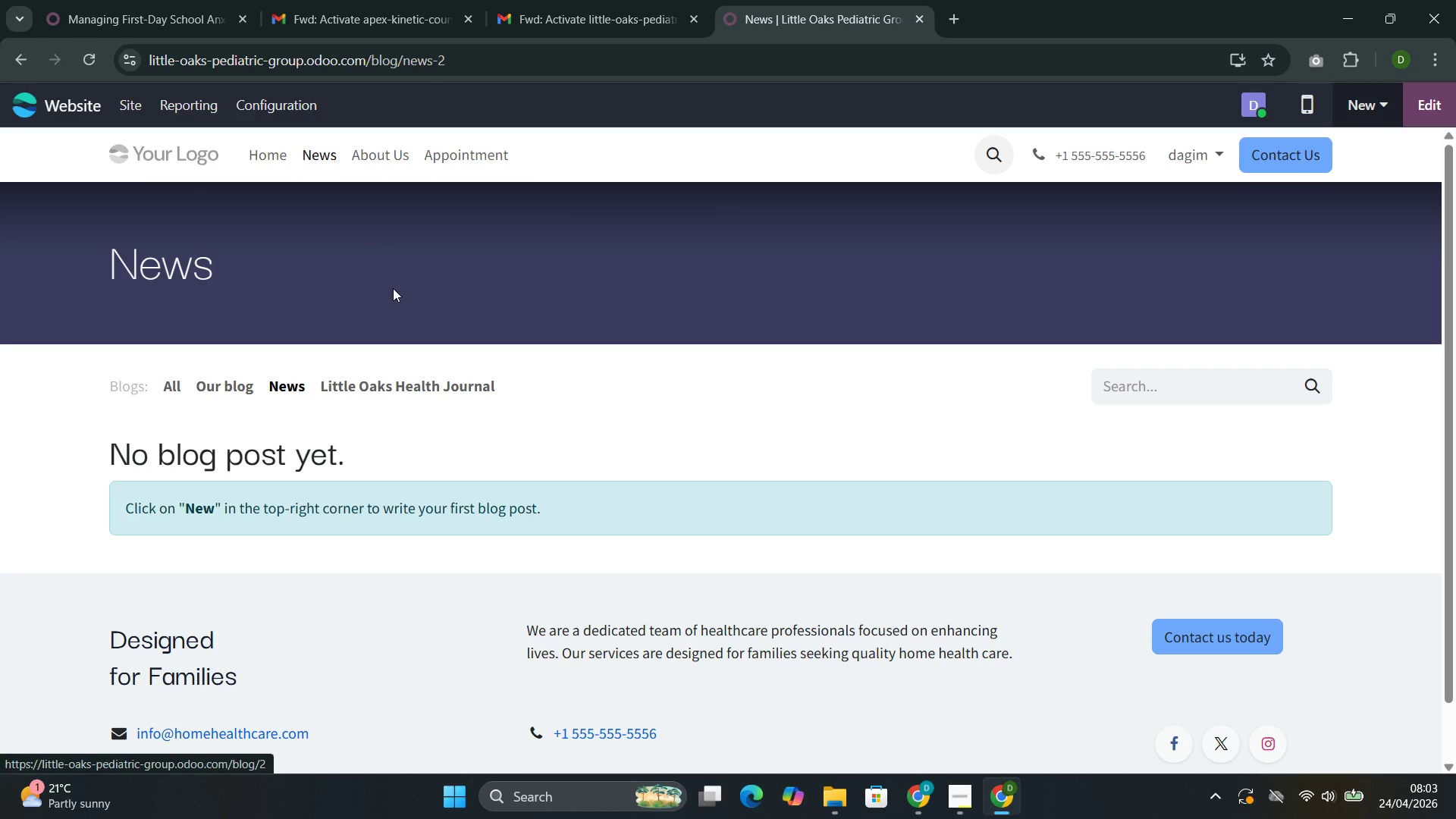 
left_click([375, 381])
 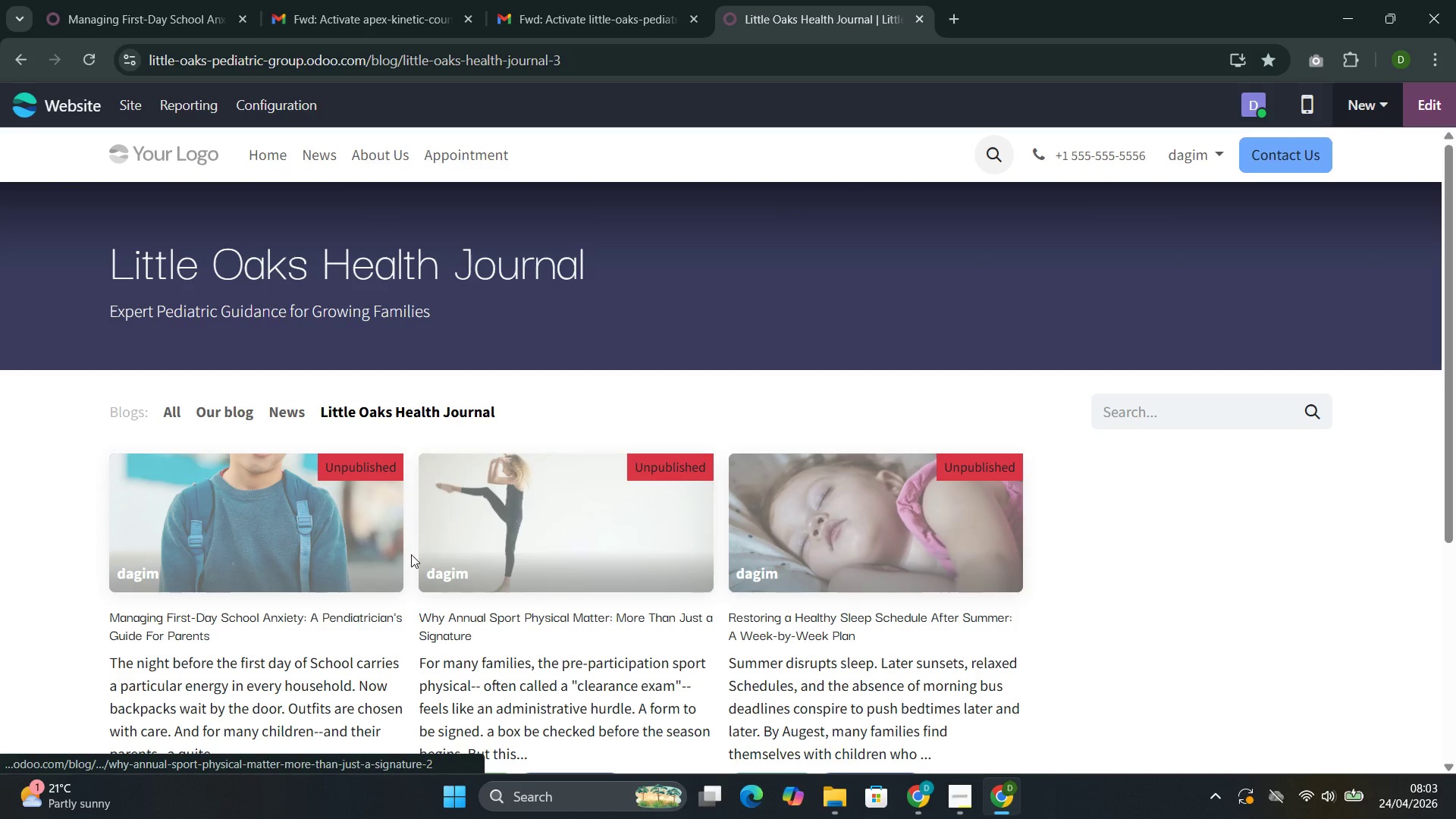 
left_click([851, 619])
 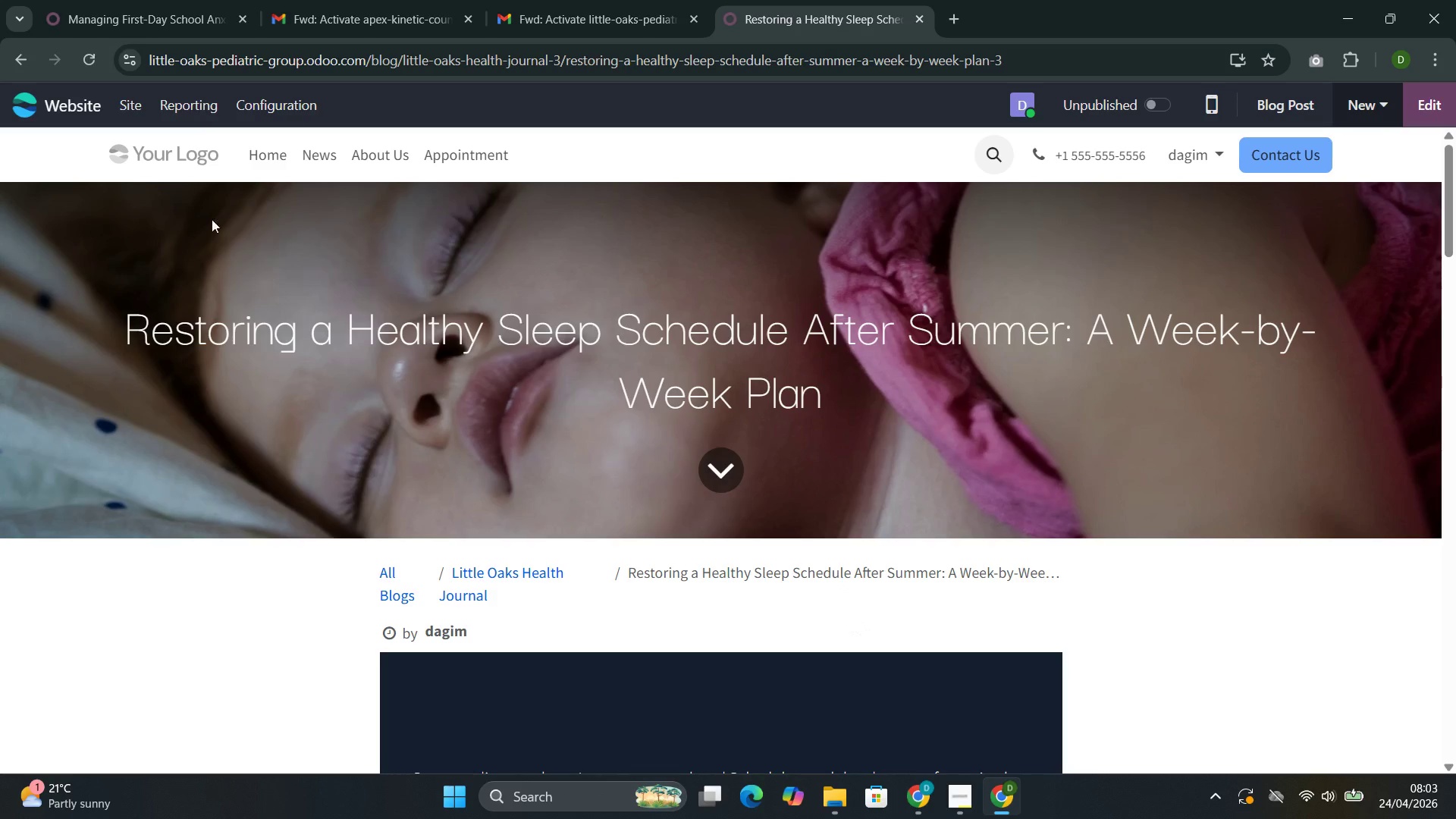 
left_click([24, 63])
 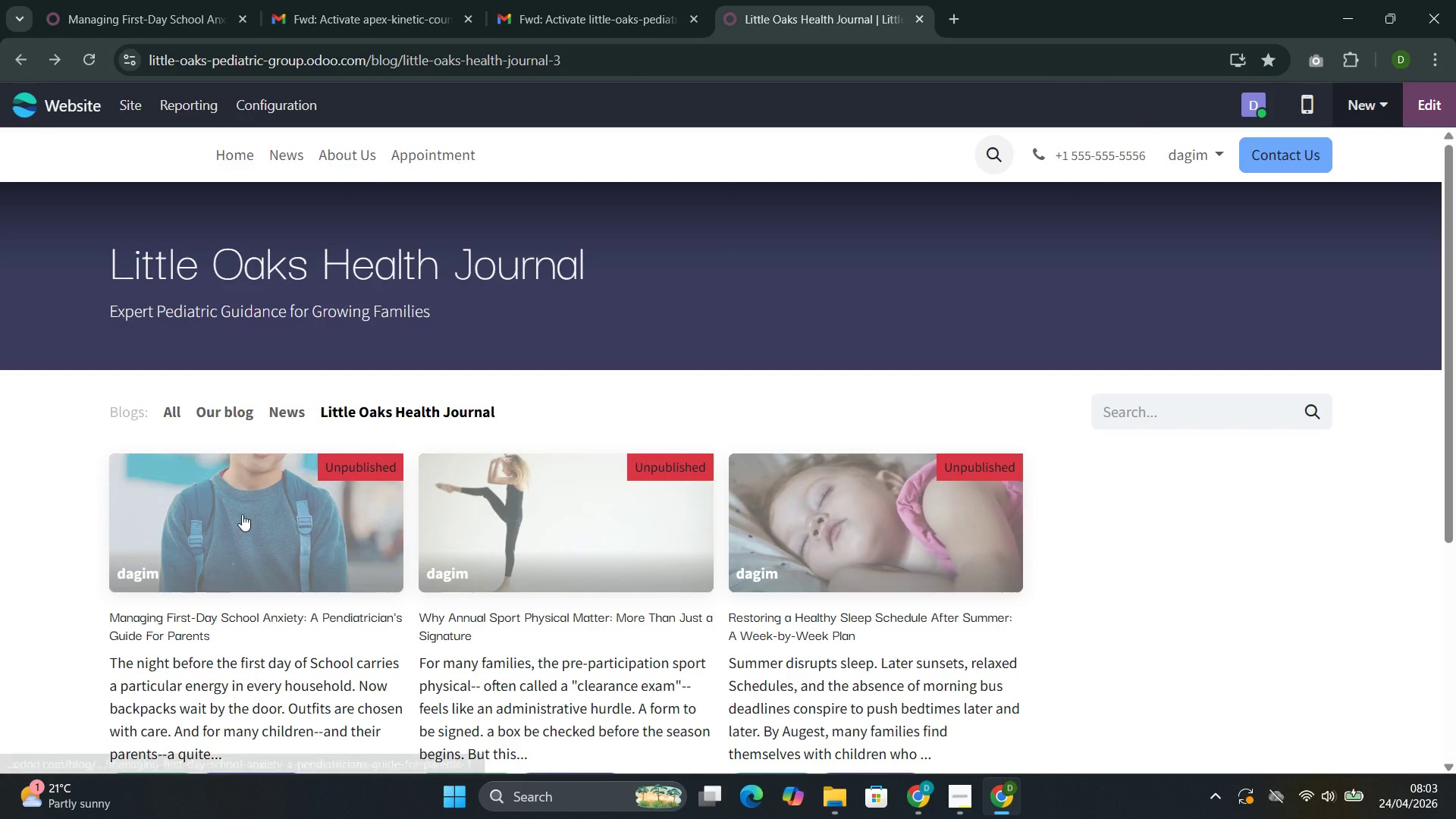 
left_click([242, 514])
 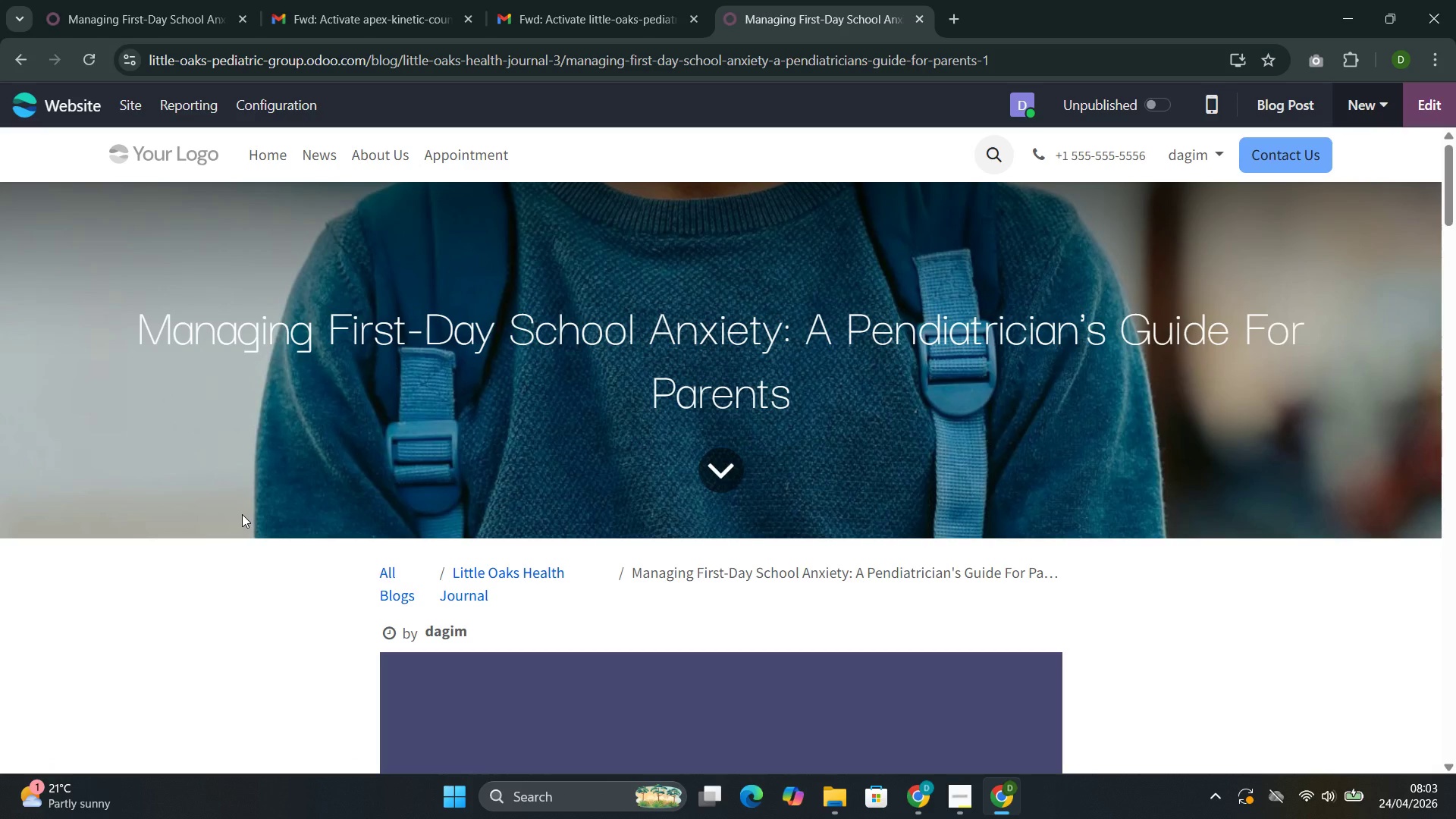 
wait(8.8)
 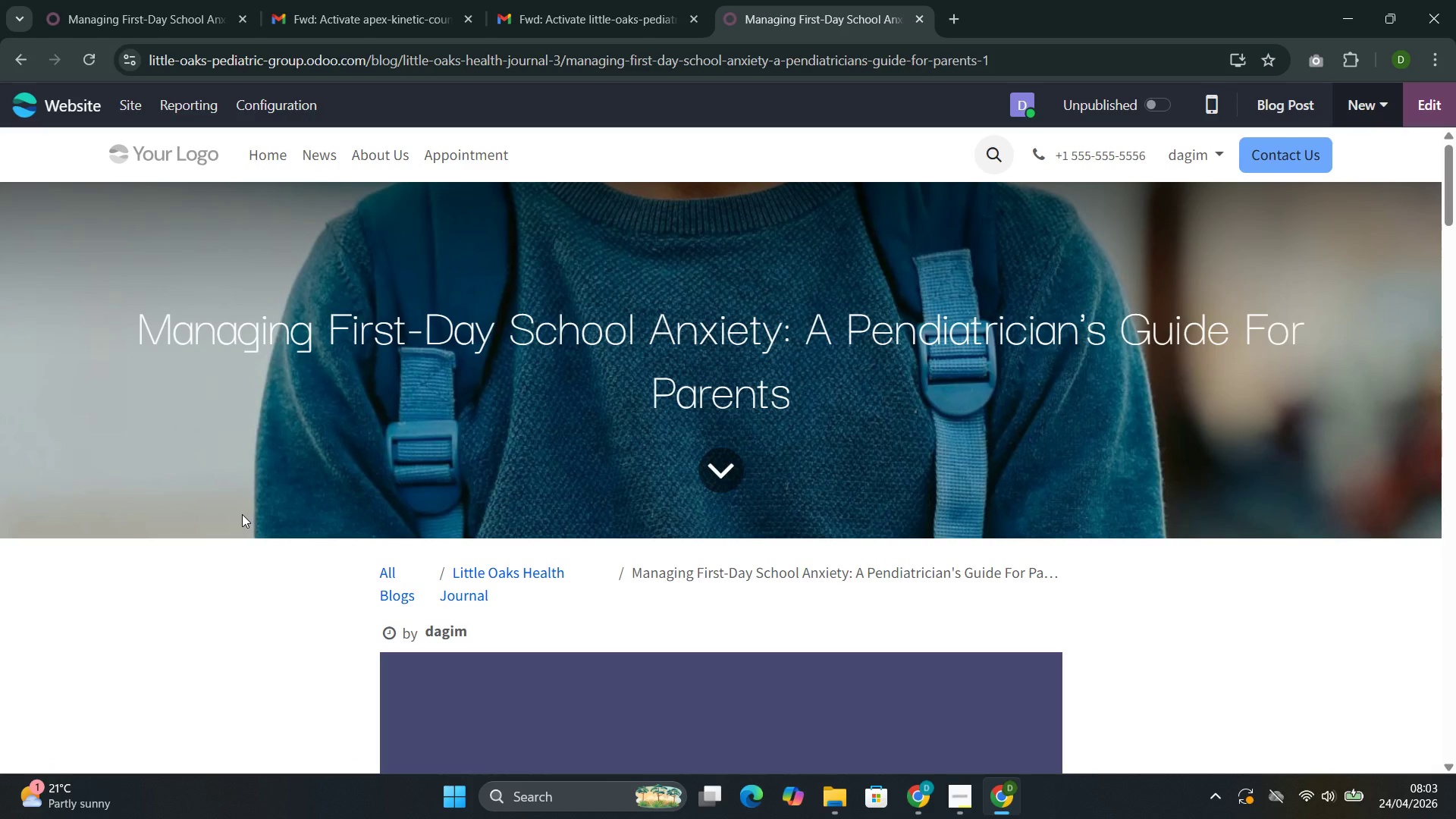 
left_click([839, 475])
 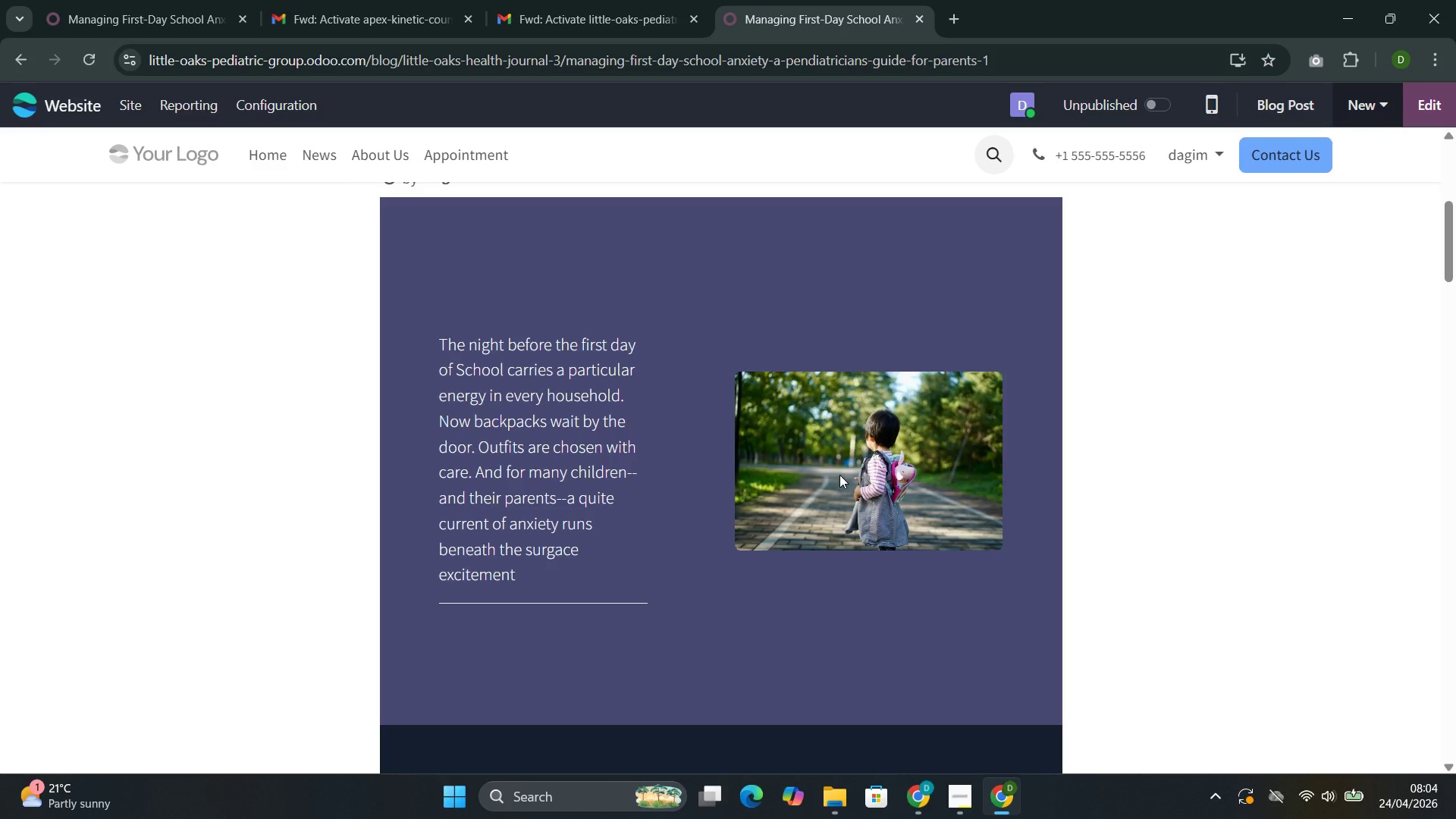 
left_click([839, 475])
 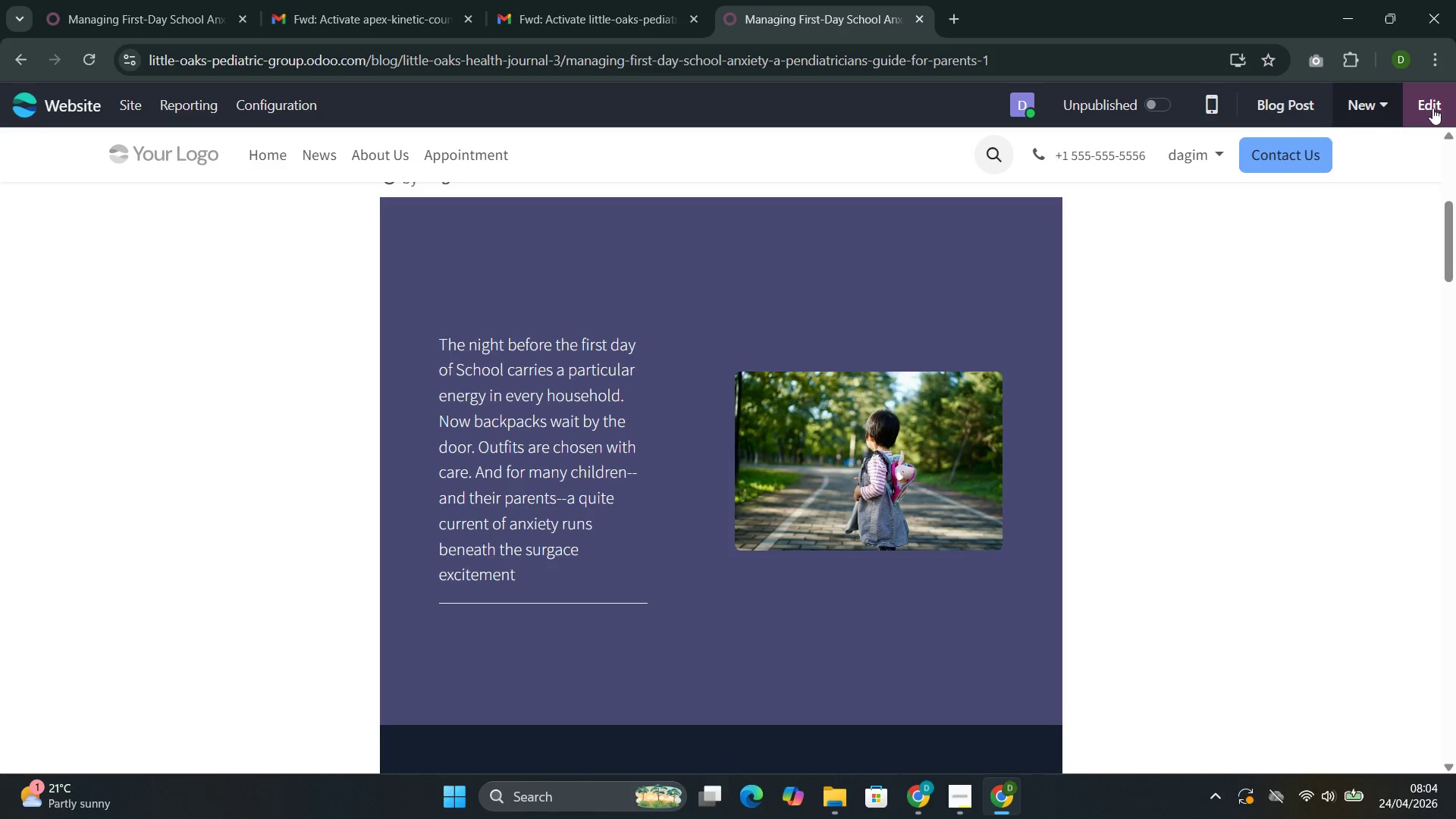 
left_click([1432, 107])
 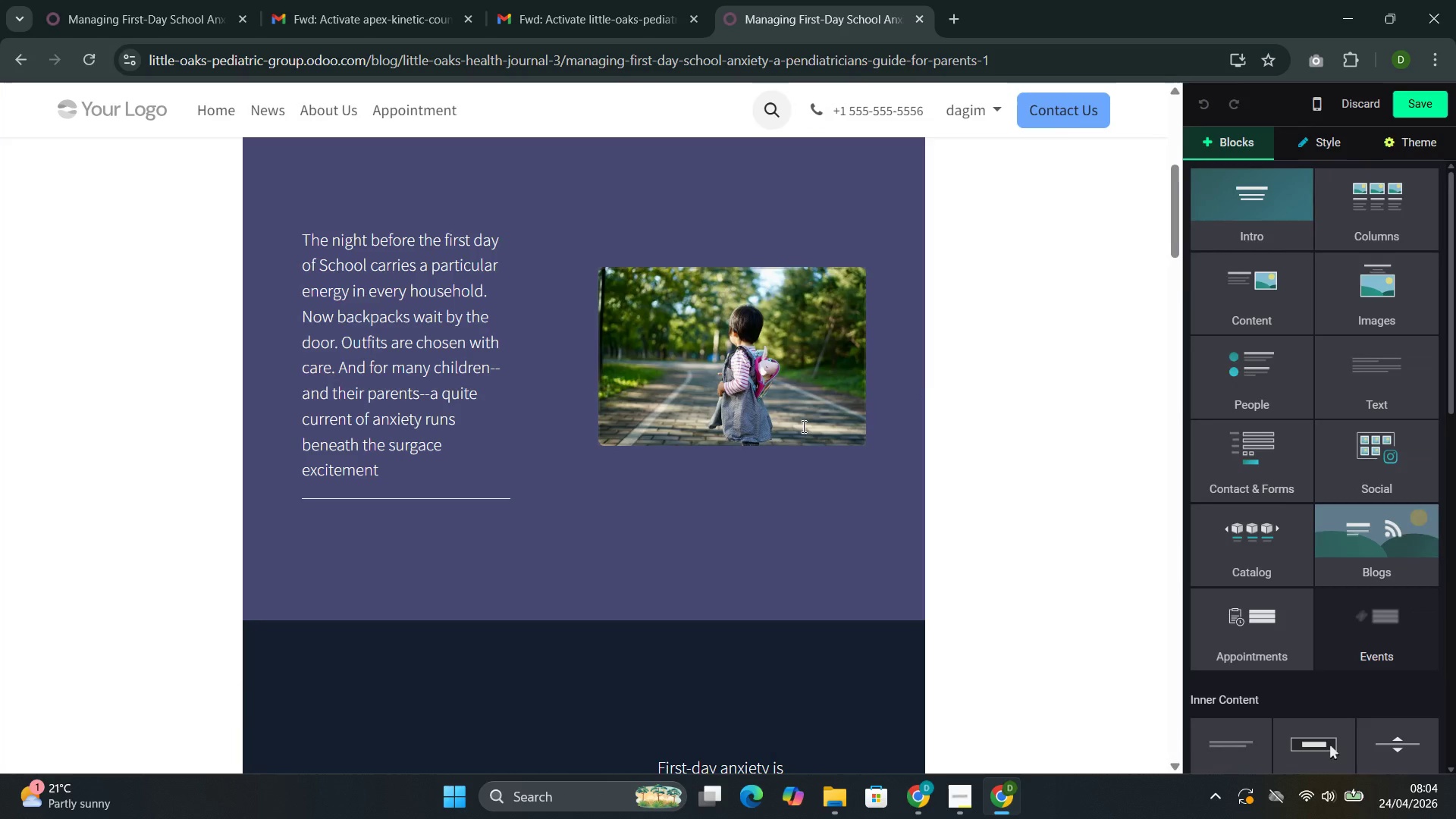 
left_click([805, 381])
 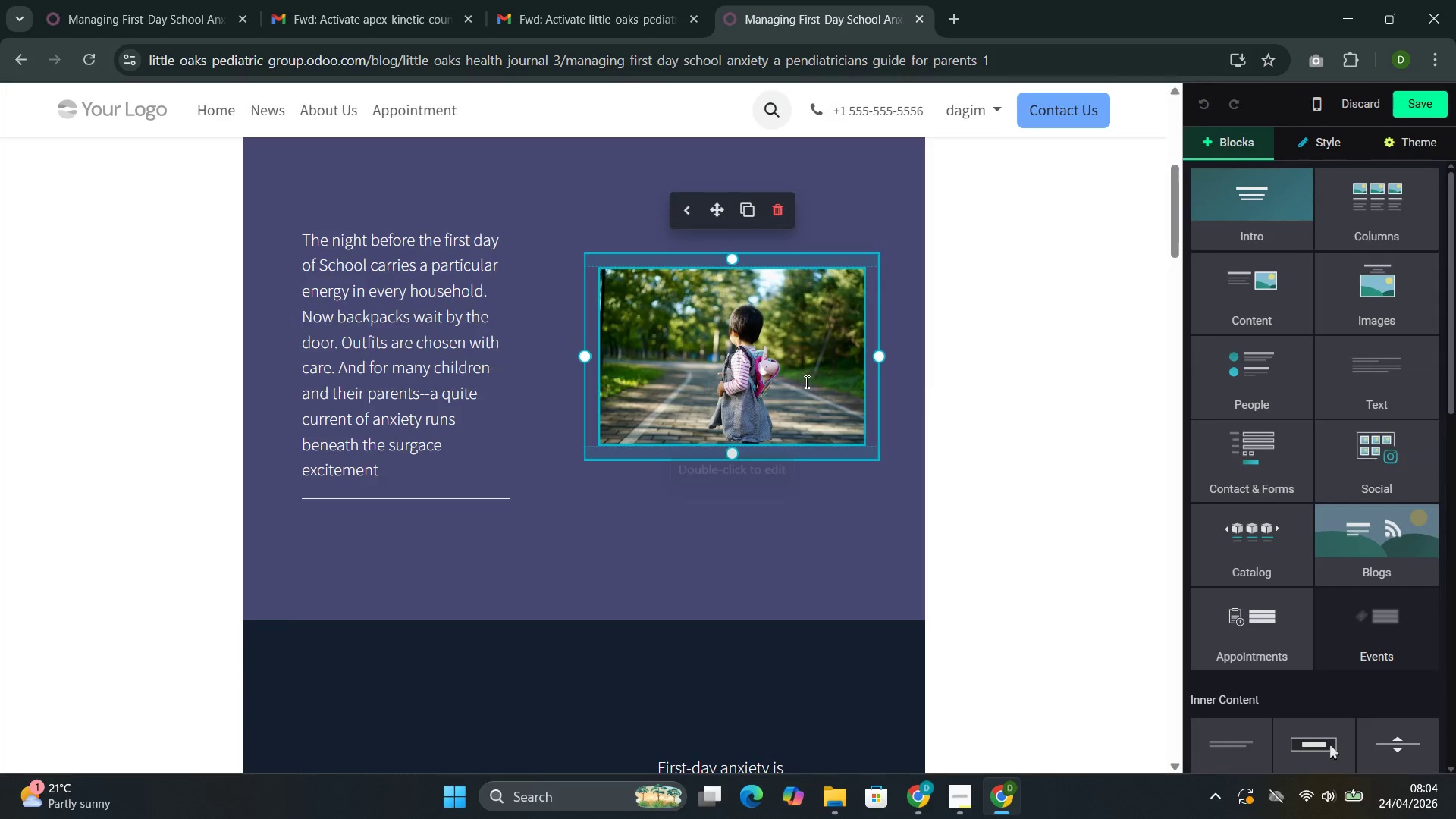 
mouse_move([811, 378])
 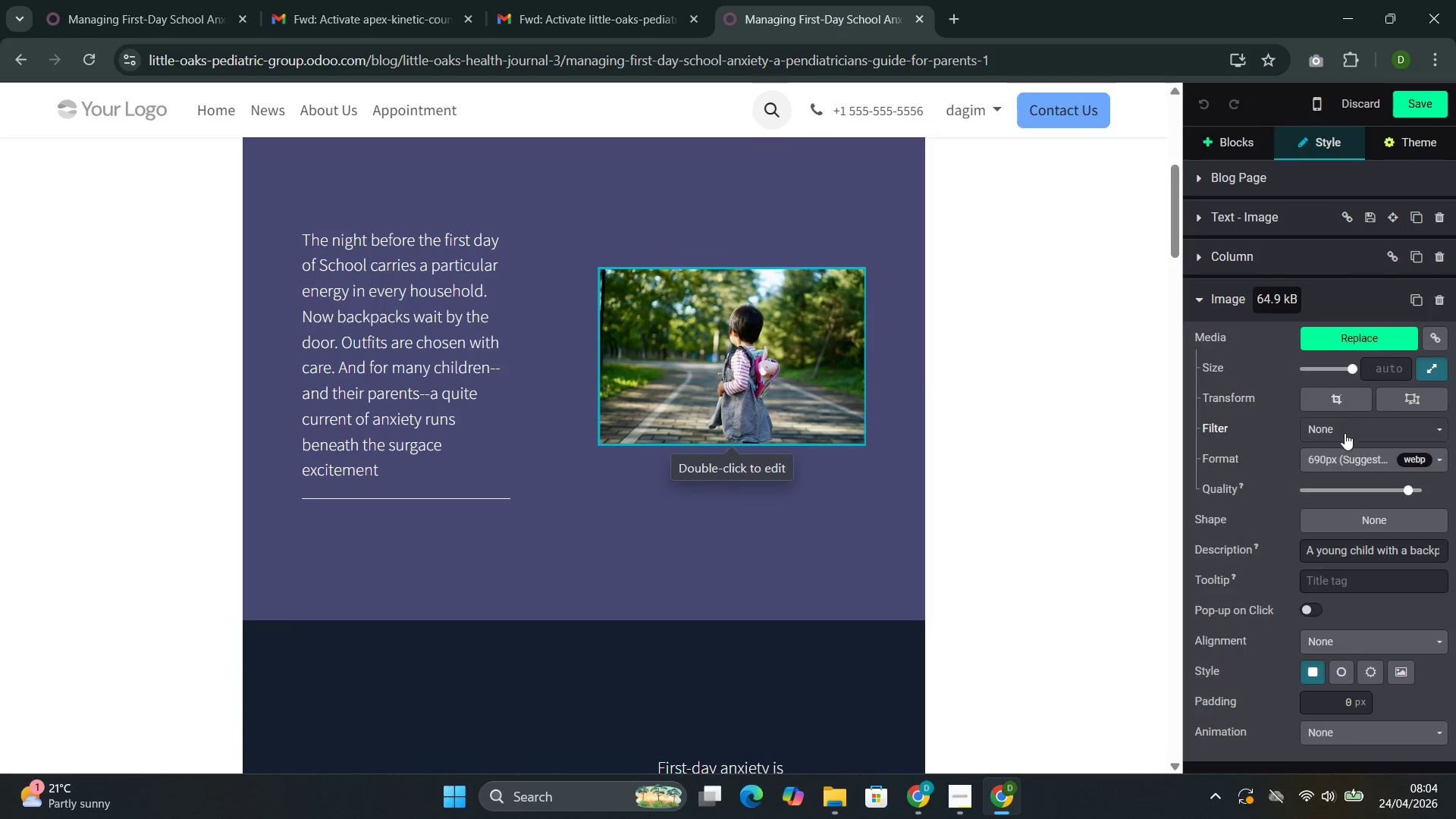 
scroll: coordinate [1345, 433], scroll_direction: down, amount: 2.0
 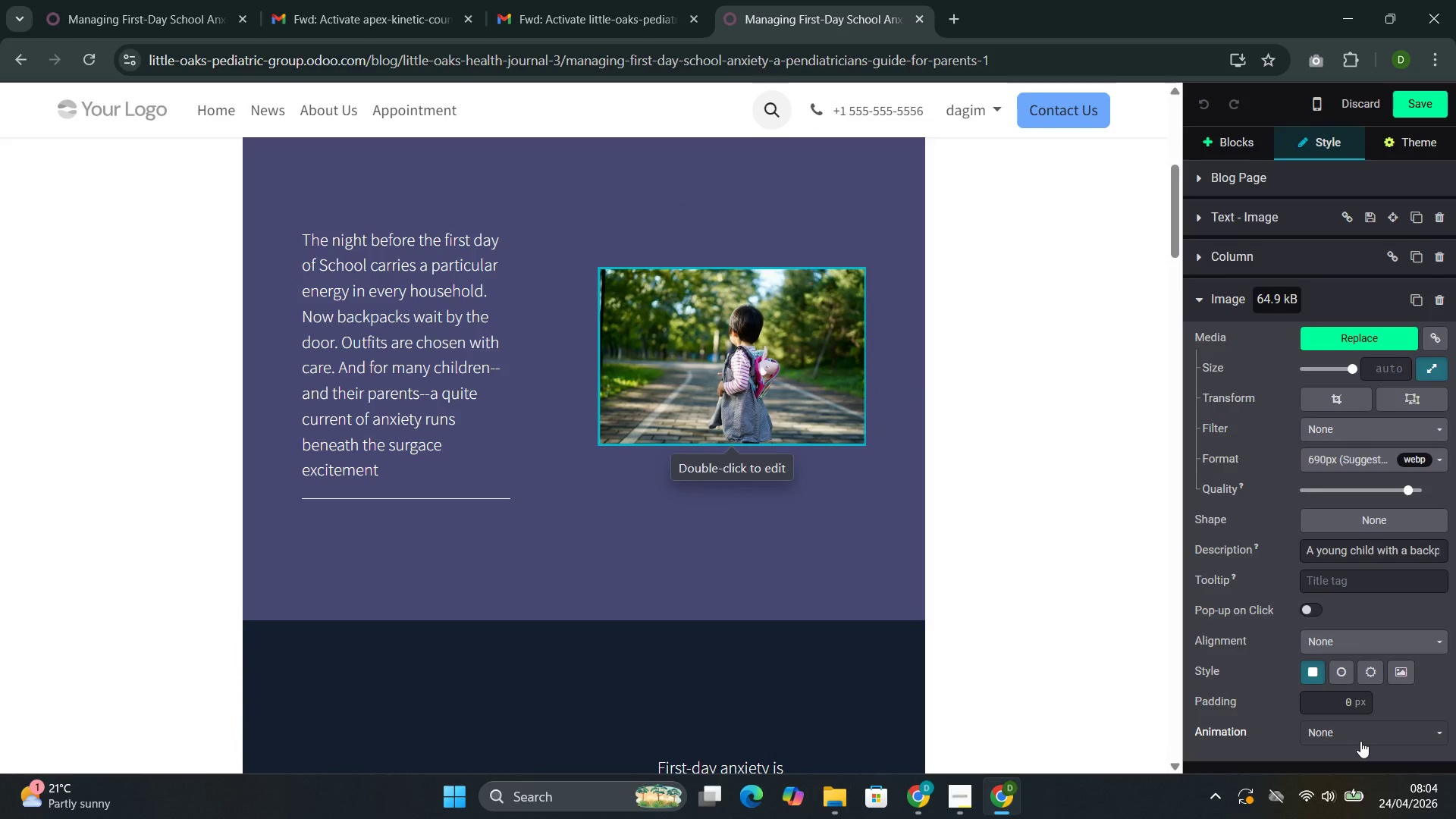 
left_click([1360, 739])
 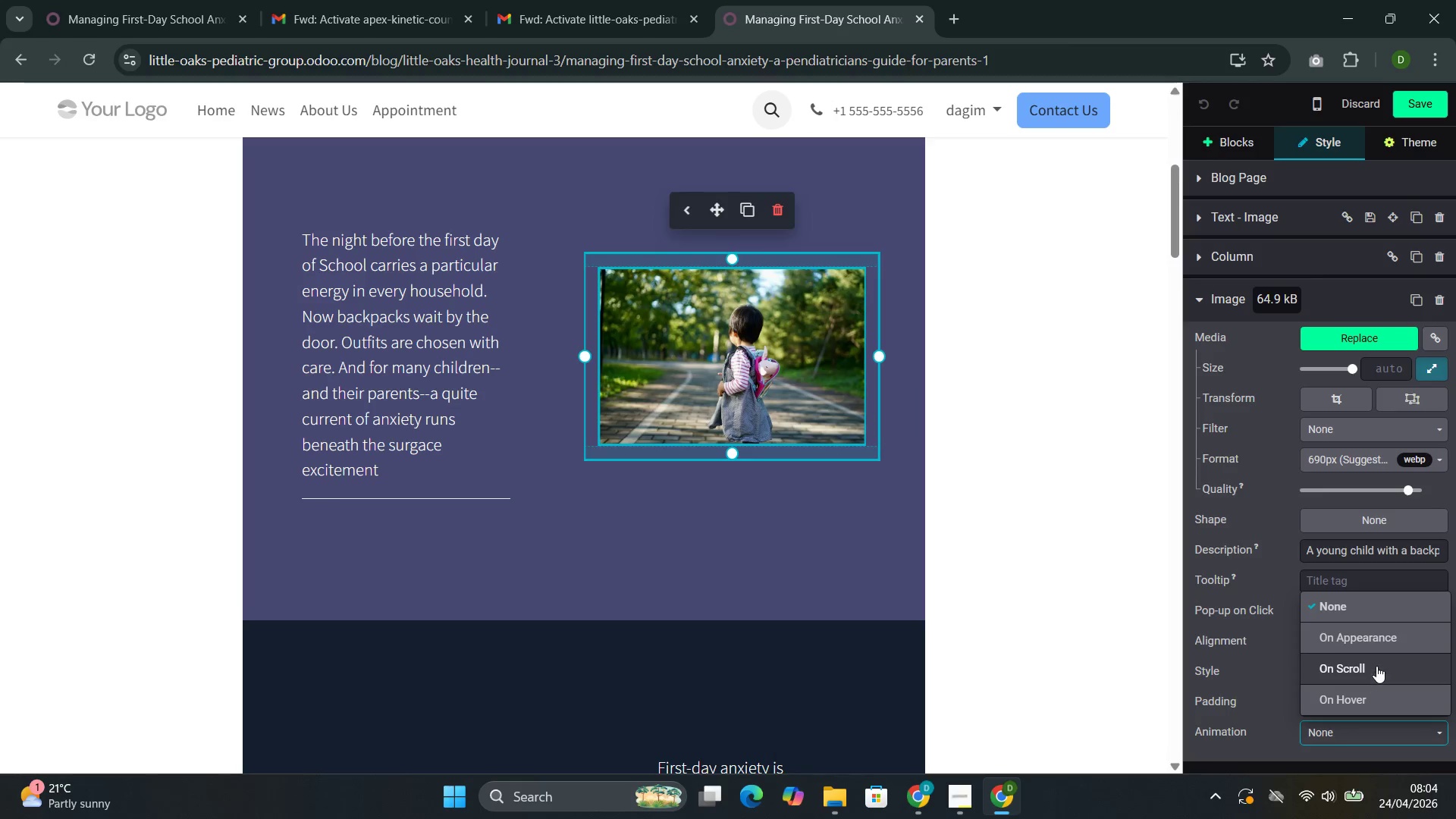 
scroll: coordinate [1367, 665], scroll_direction: down, amount: 4.0
 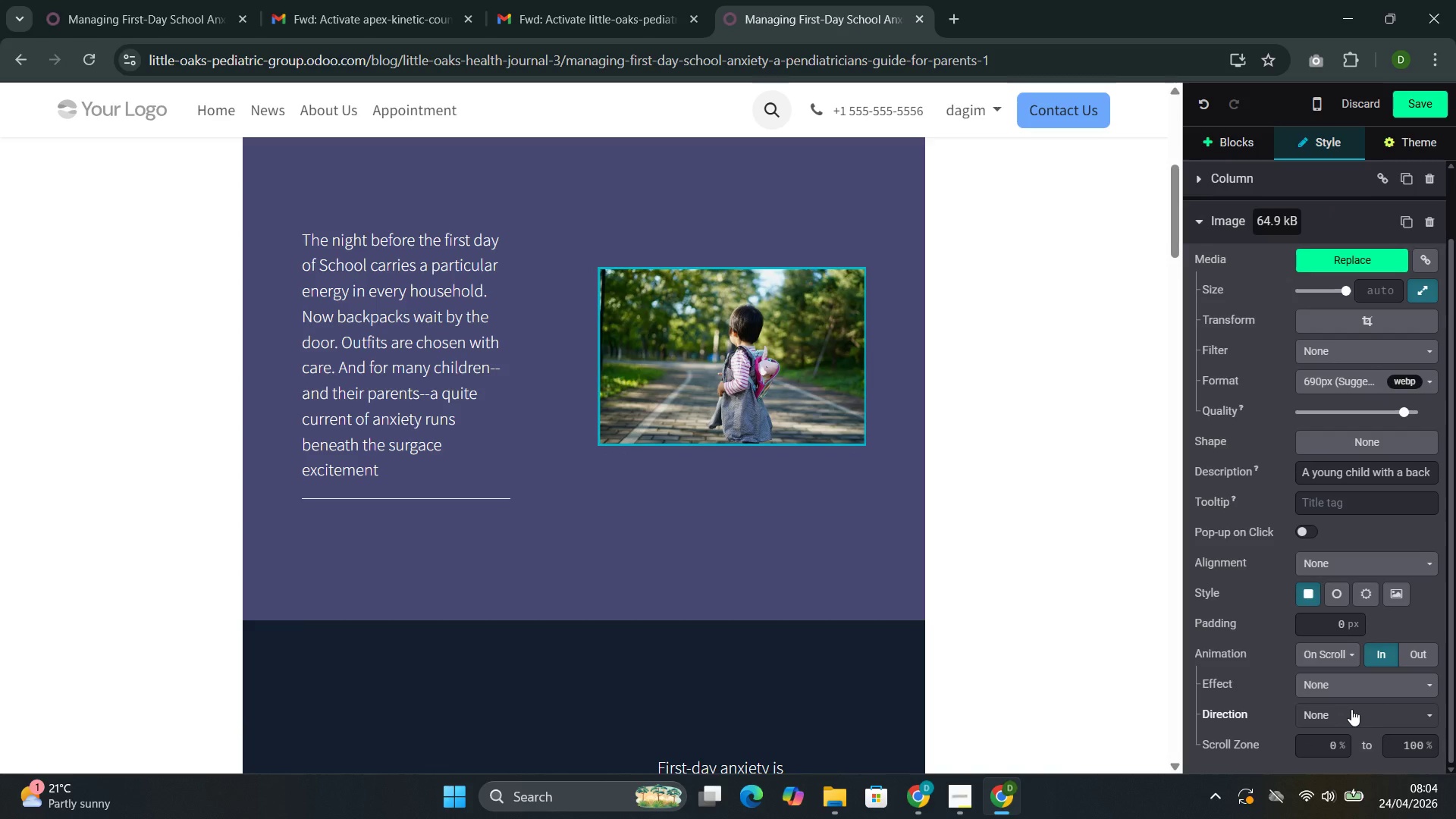 
left_click([1351, 707])
 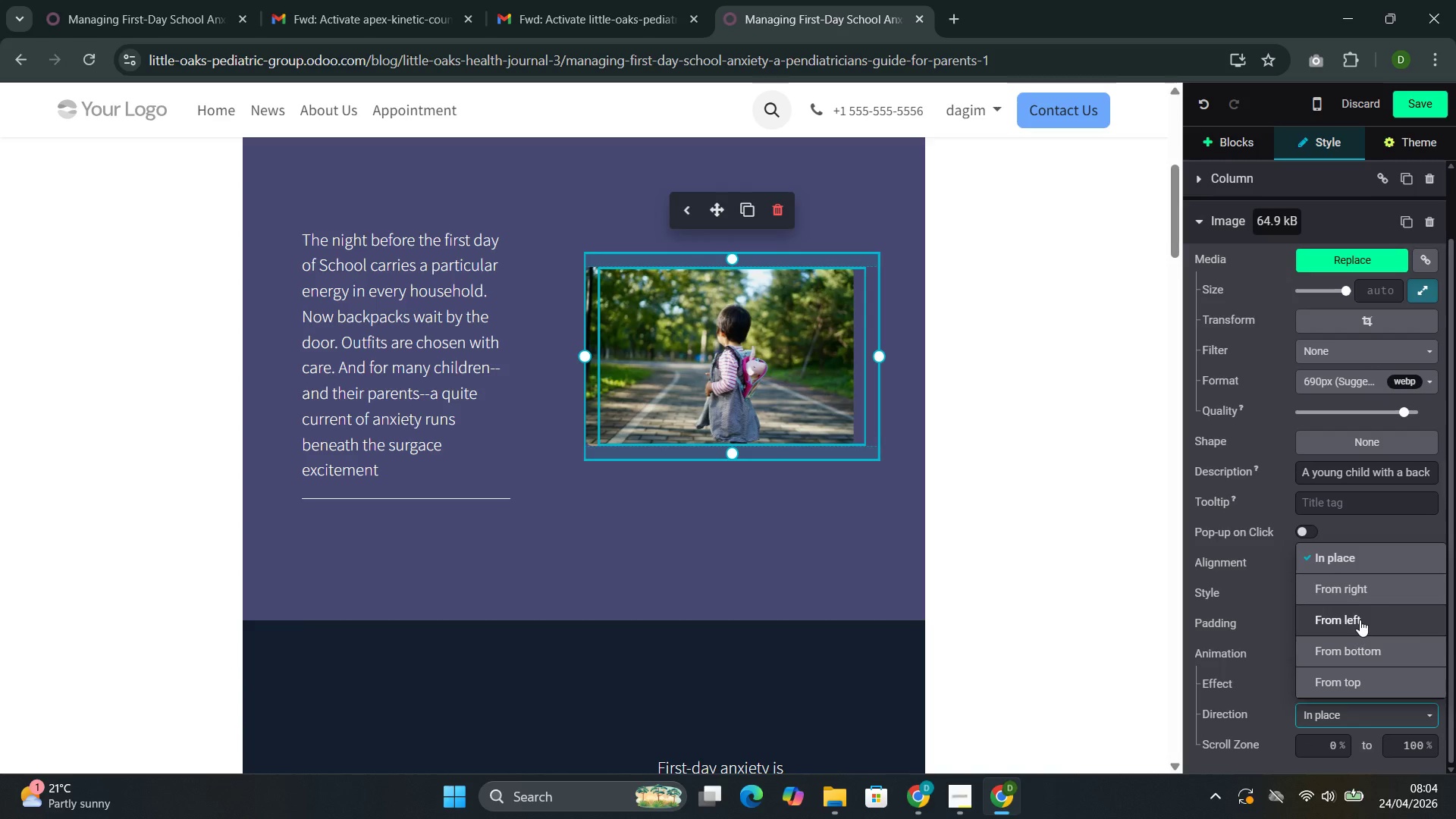 
left_click([1360, 619])
 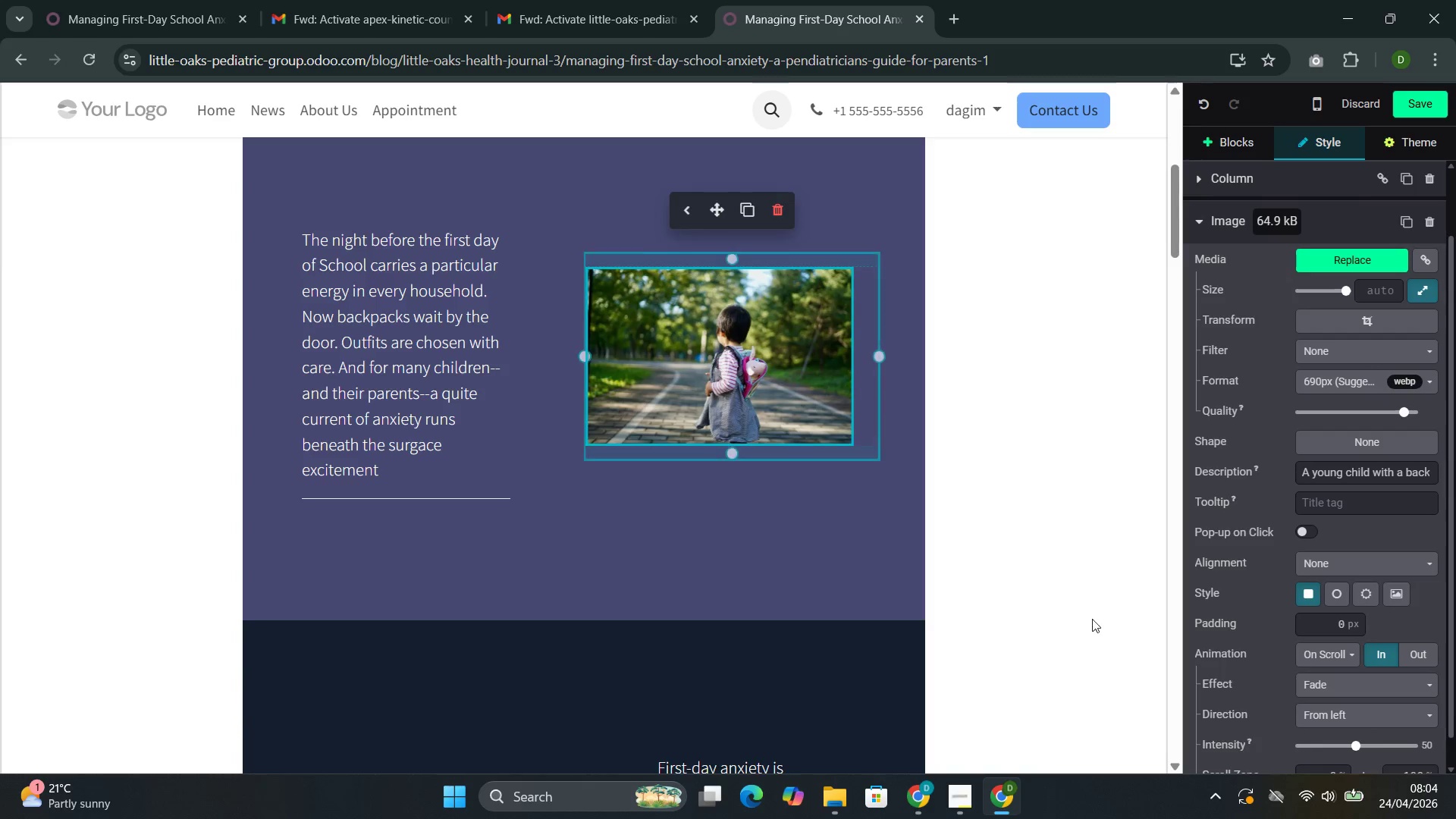 
scroll: coordinate [647, 579], scroll_direction: down, amount: 3.0
 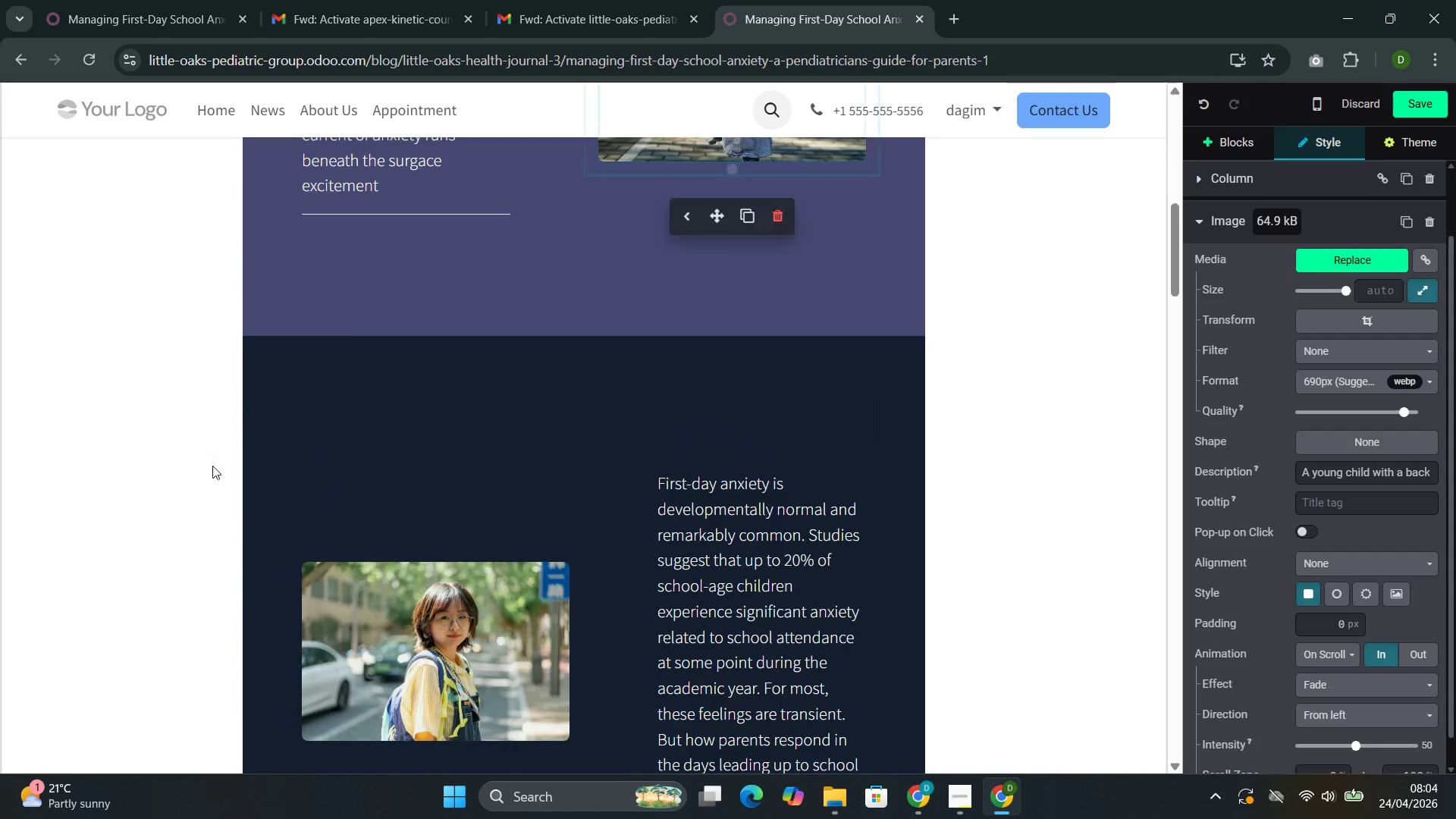 
left_click([431, 472])
 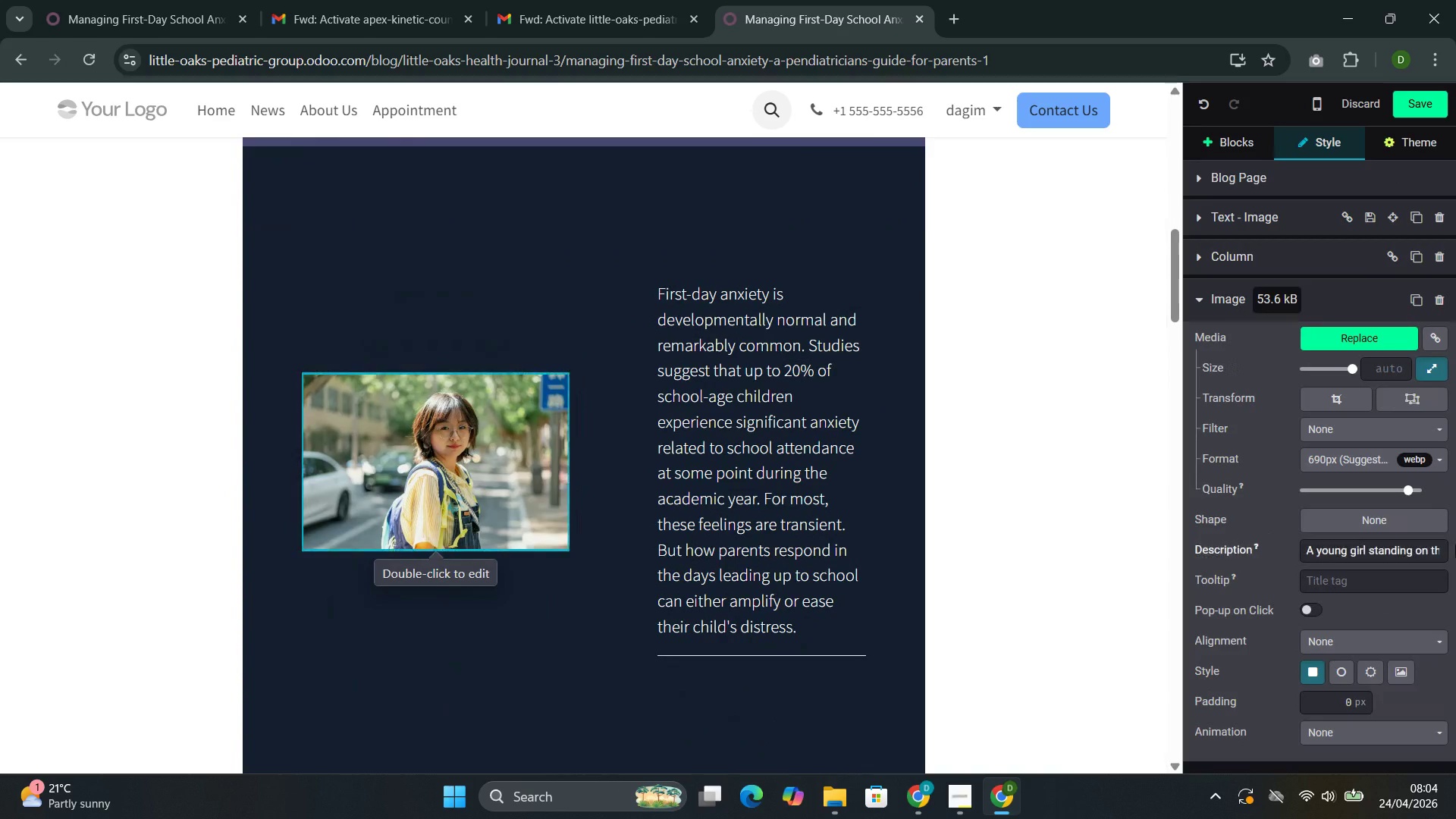 
scroll: coordinate [212, 466], scroll_direction: down, amount: 2.0
 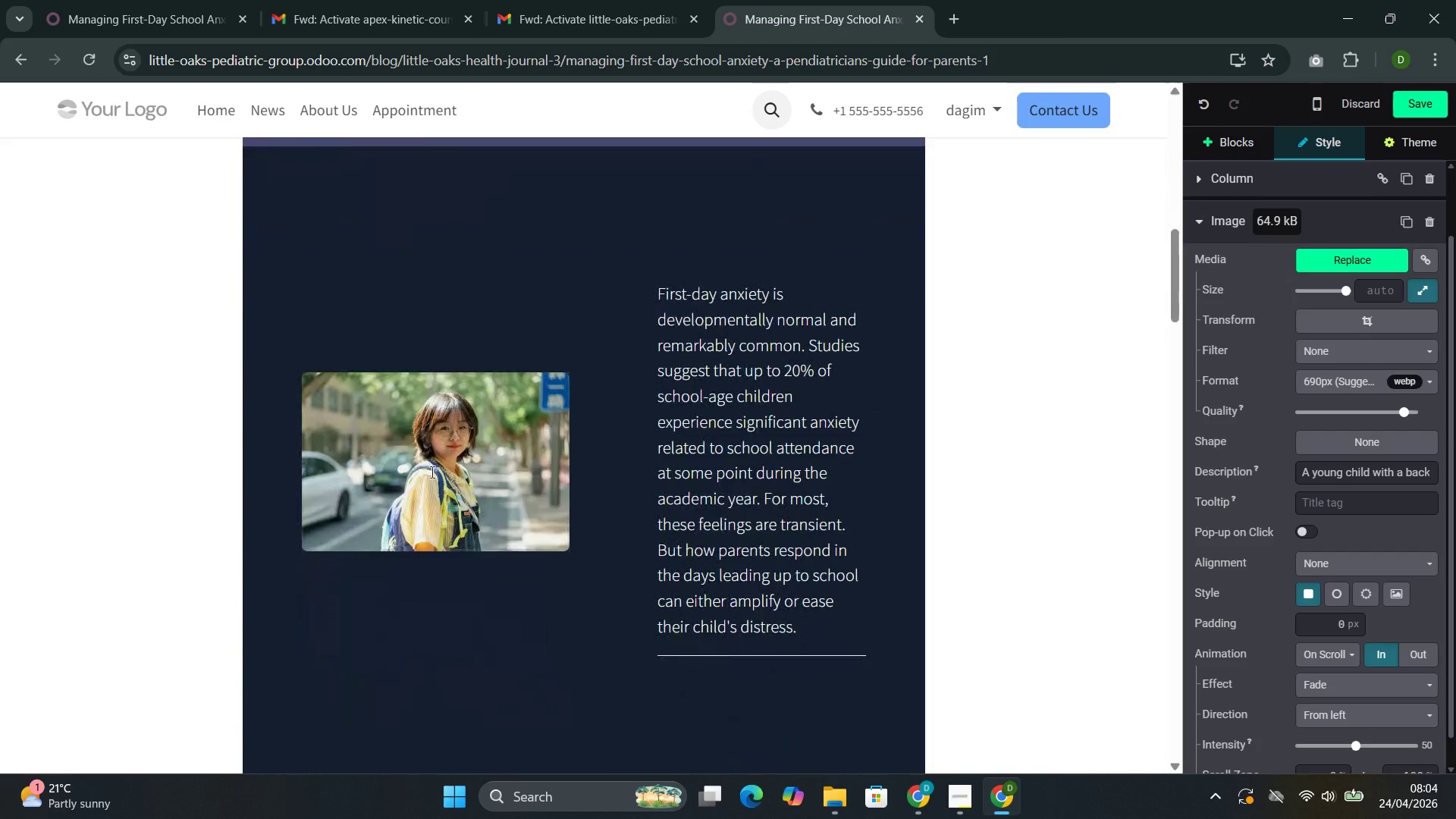 
left_click([1387, 726])
 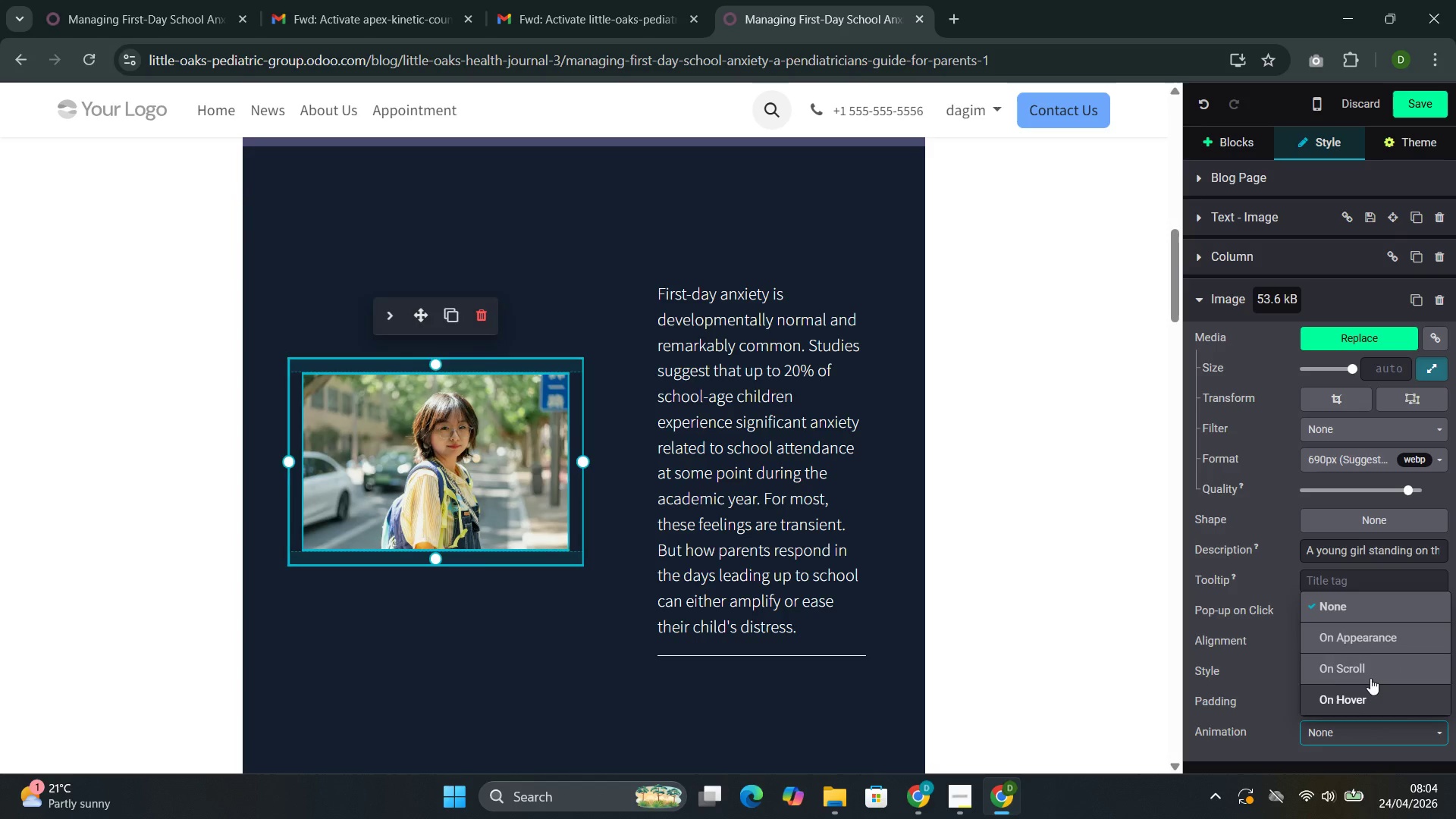 
scroll: coordinate [1434, 599], scroll_direction: down, amount: 3.0
 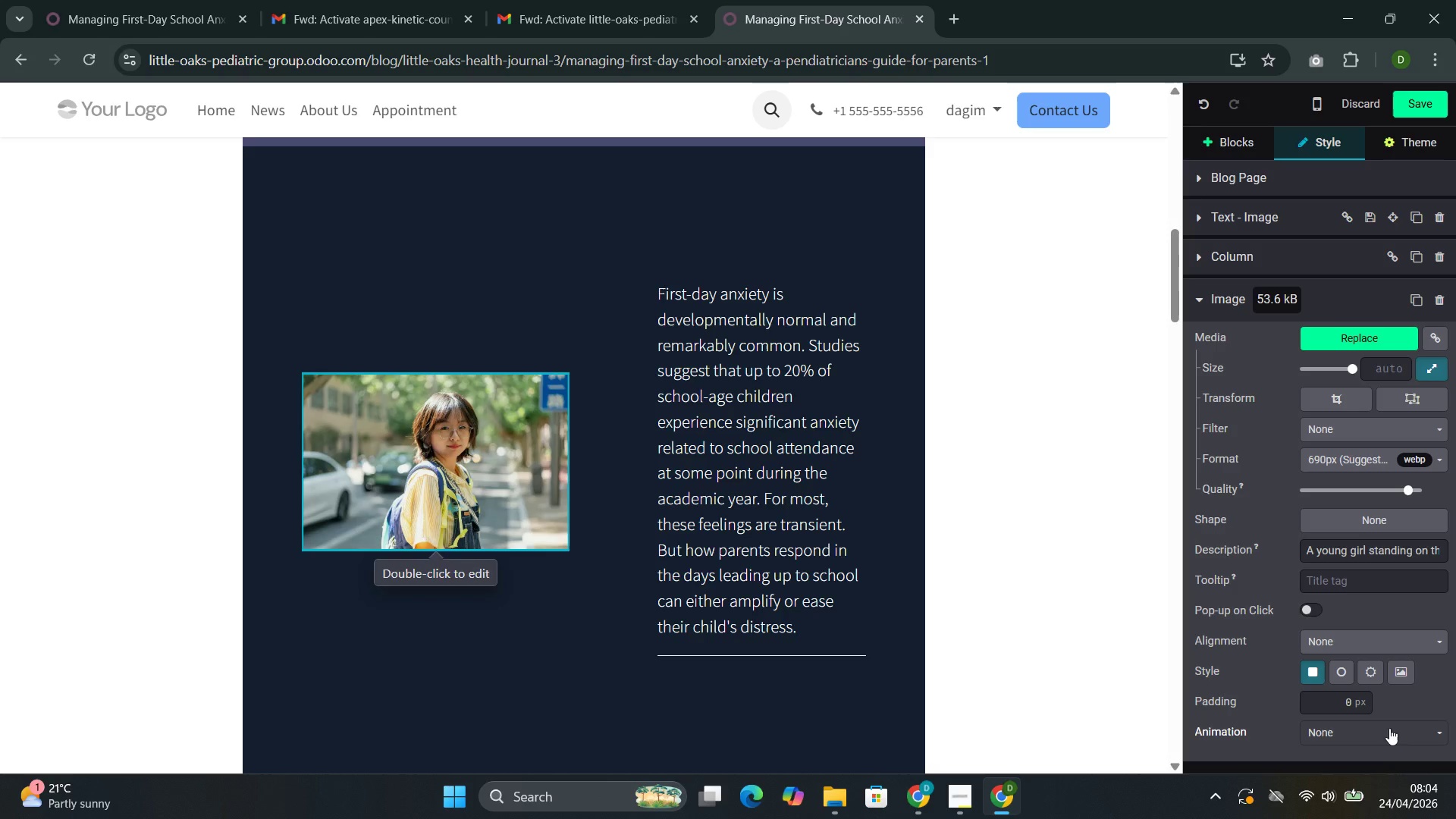 
left_click([1373, 669])
 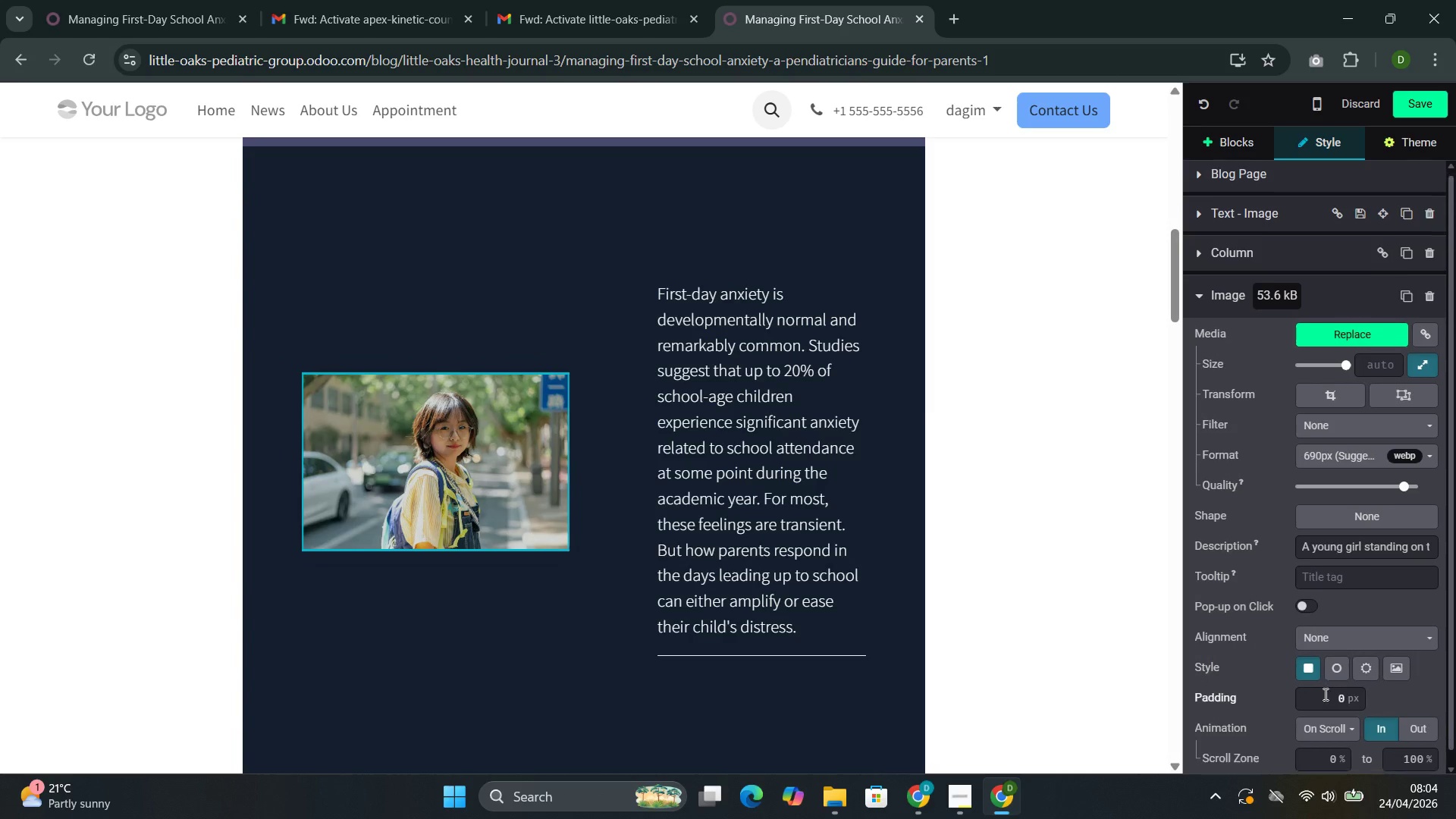 
scroll: coordinate [1324, 694], scroll_direction: down, amount: 2.0
 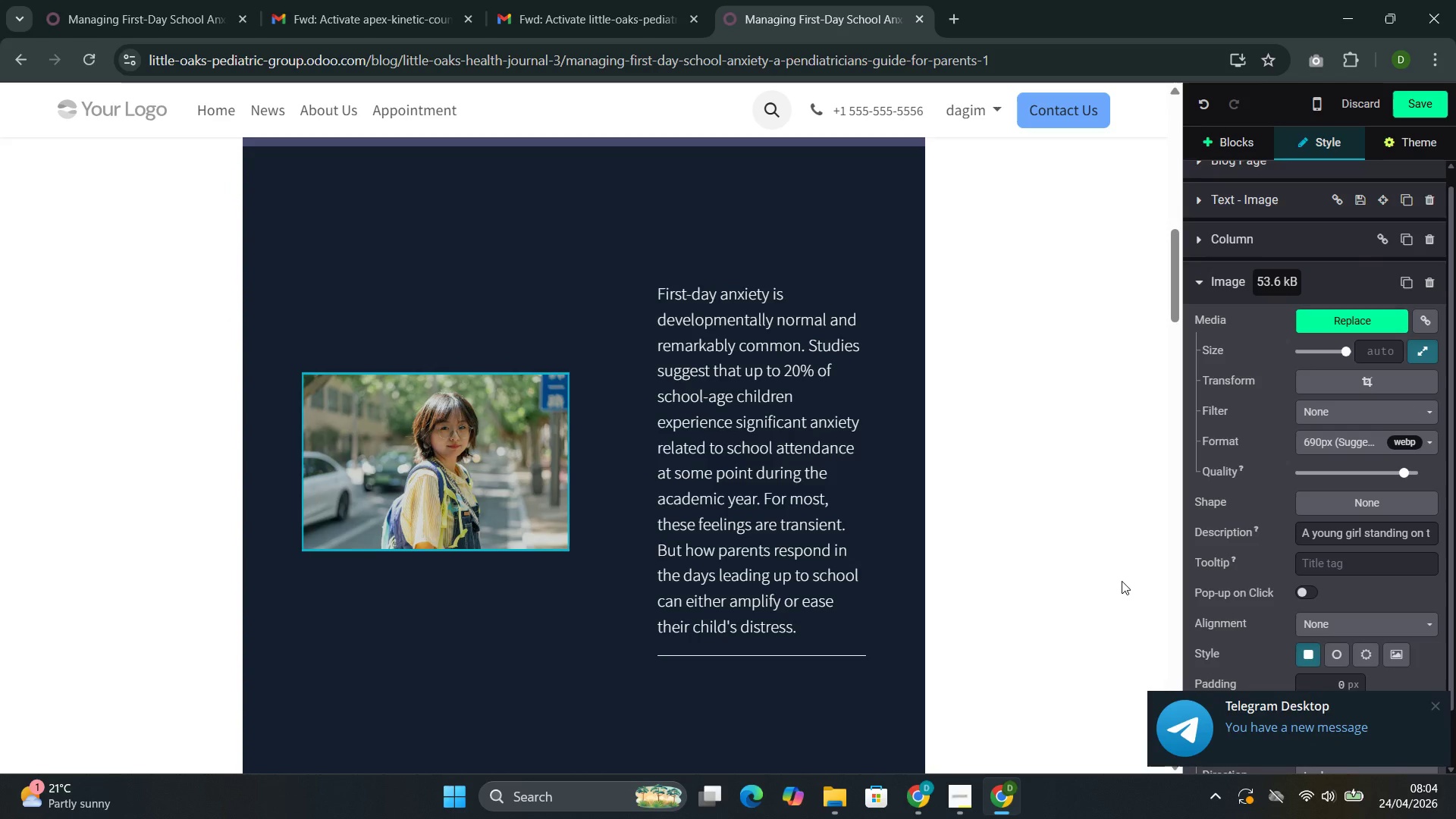 
left_click([1116, 584])
 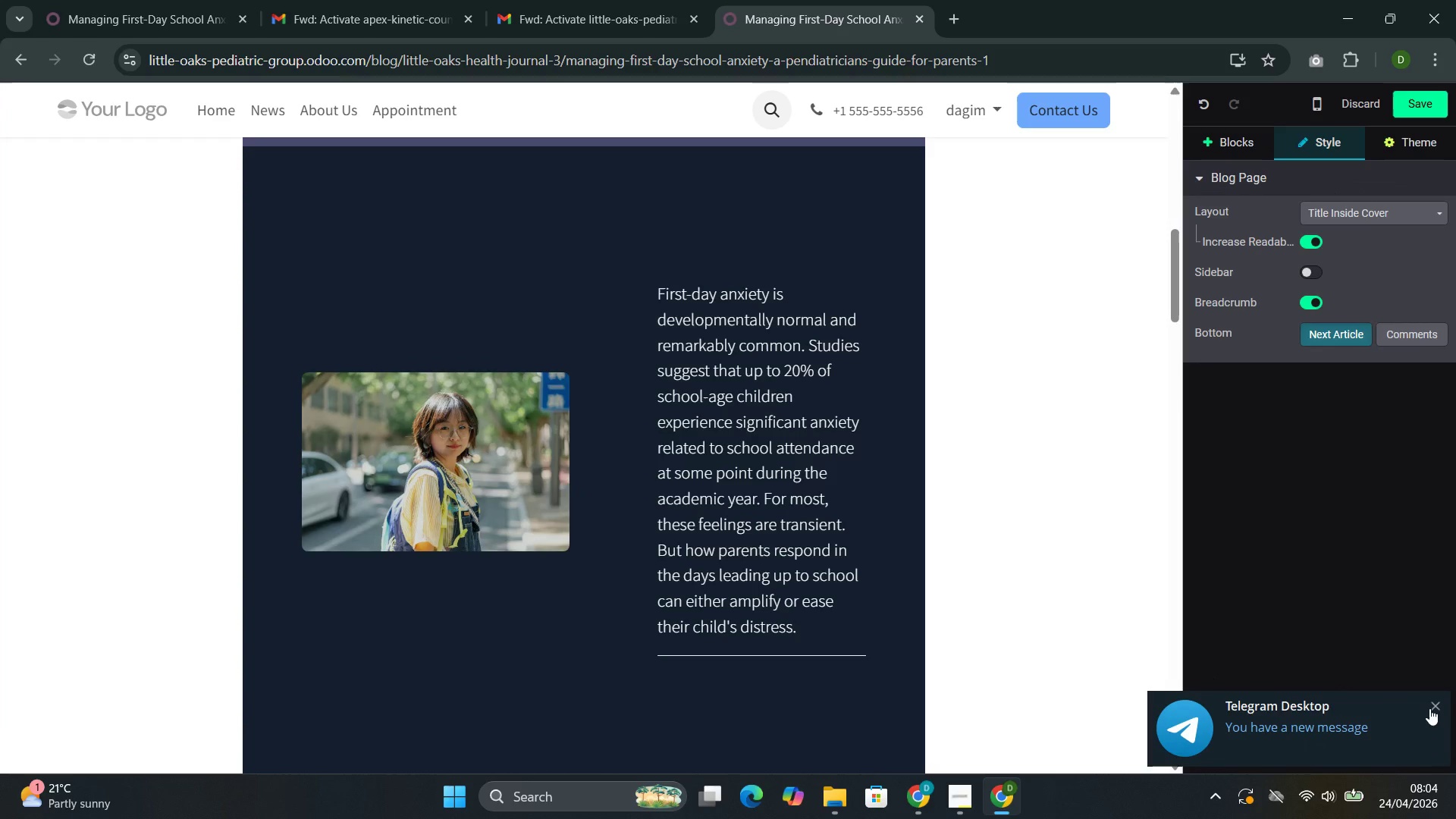 
left_click([1432, 708])
 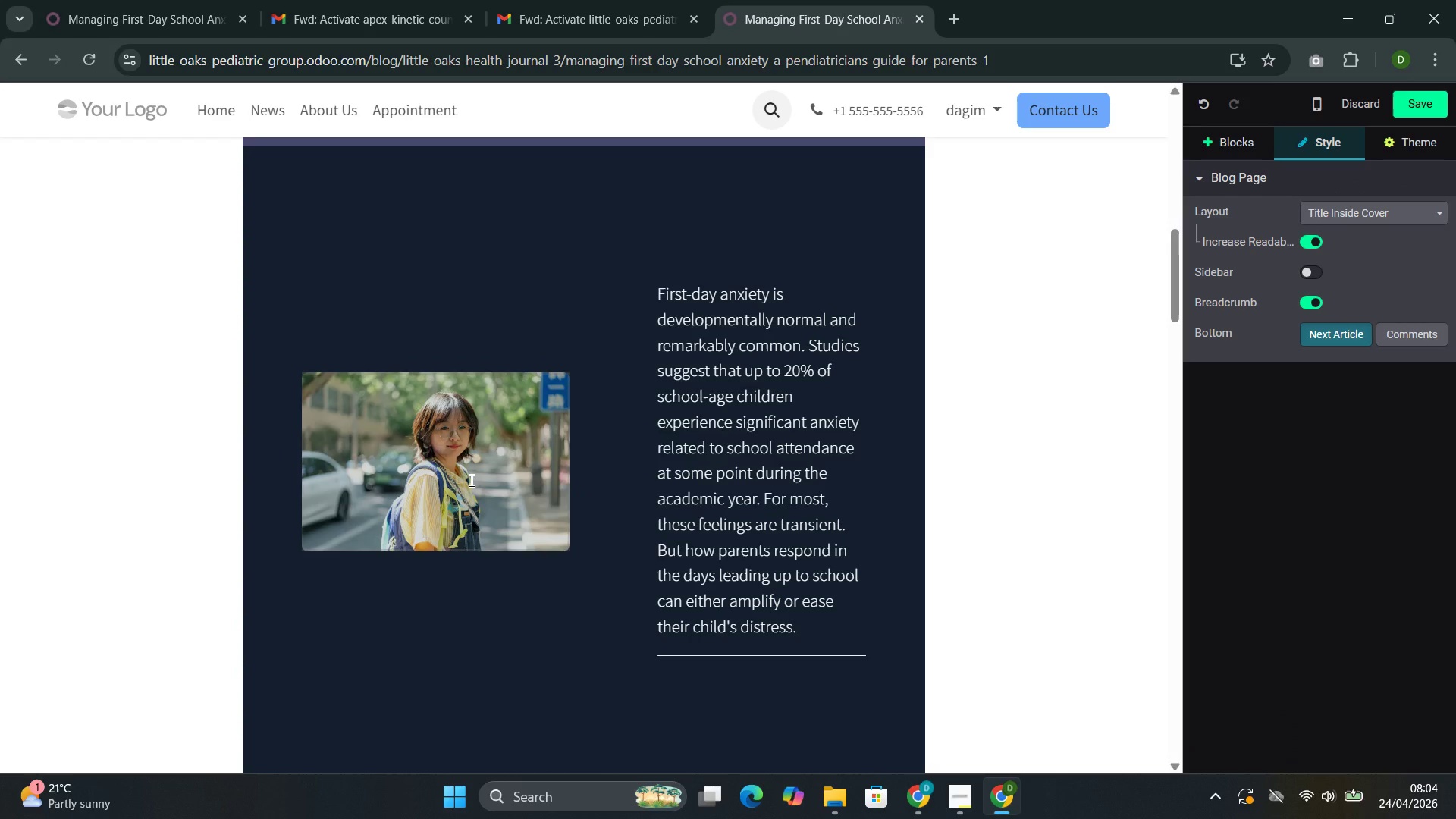 
left_click([475, 459])
 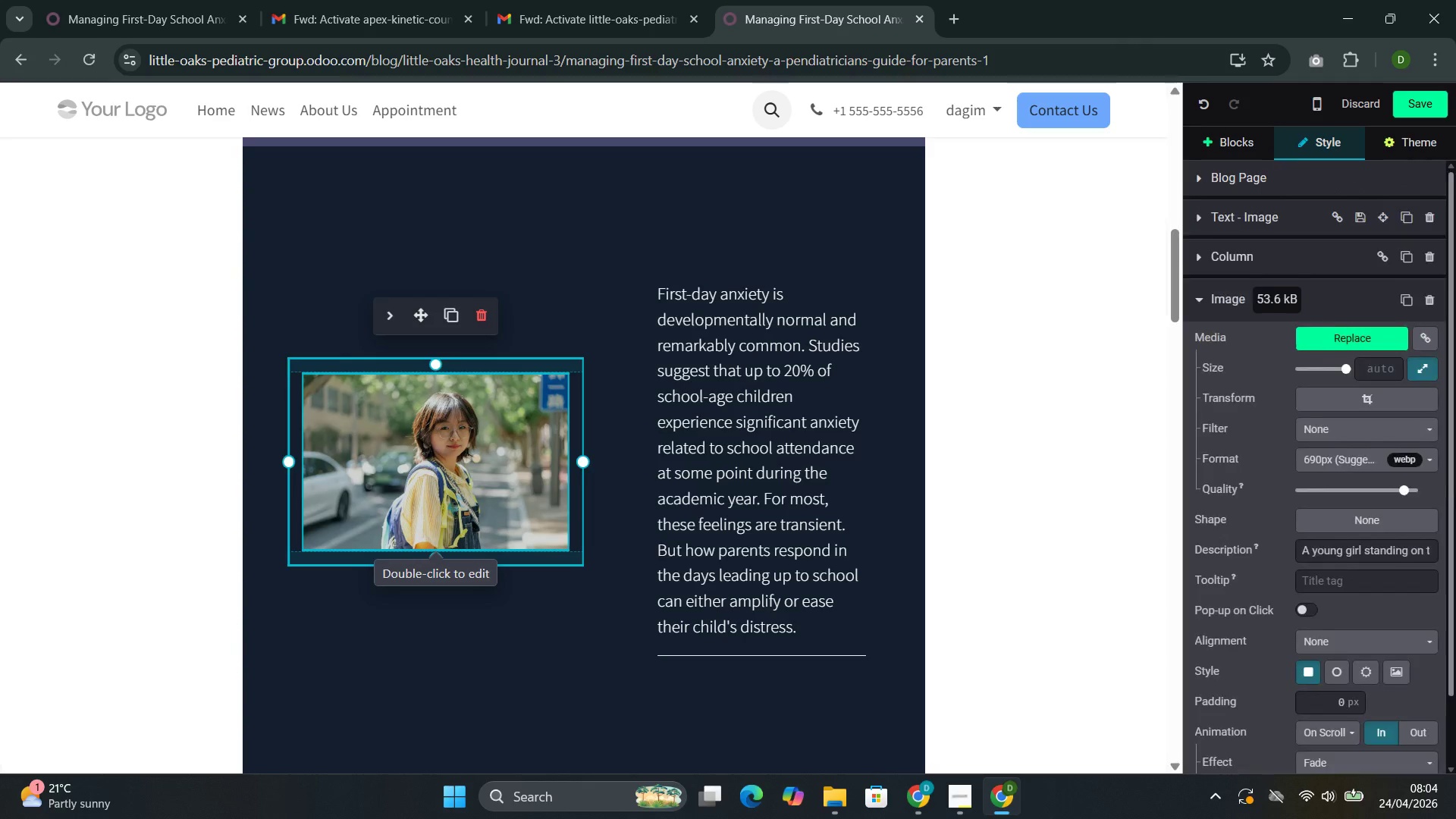 
scroll: coordinate [1430, 516], scroll_direction: down, amount: 5.0
 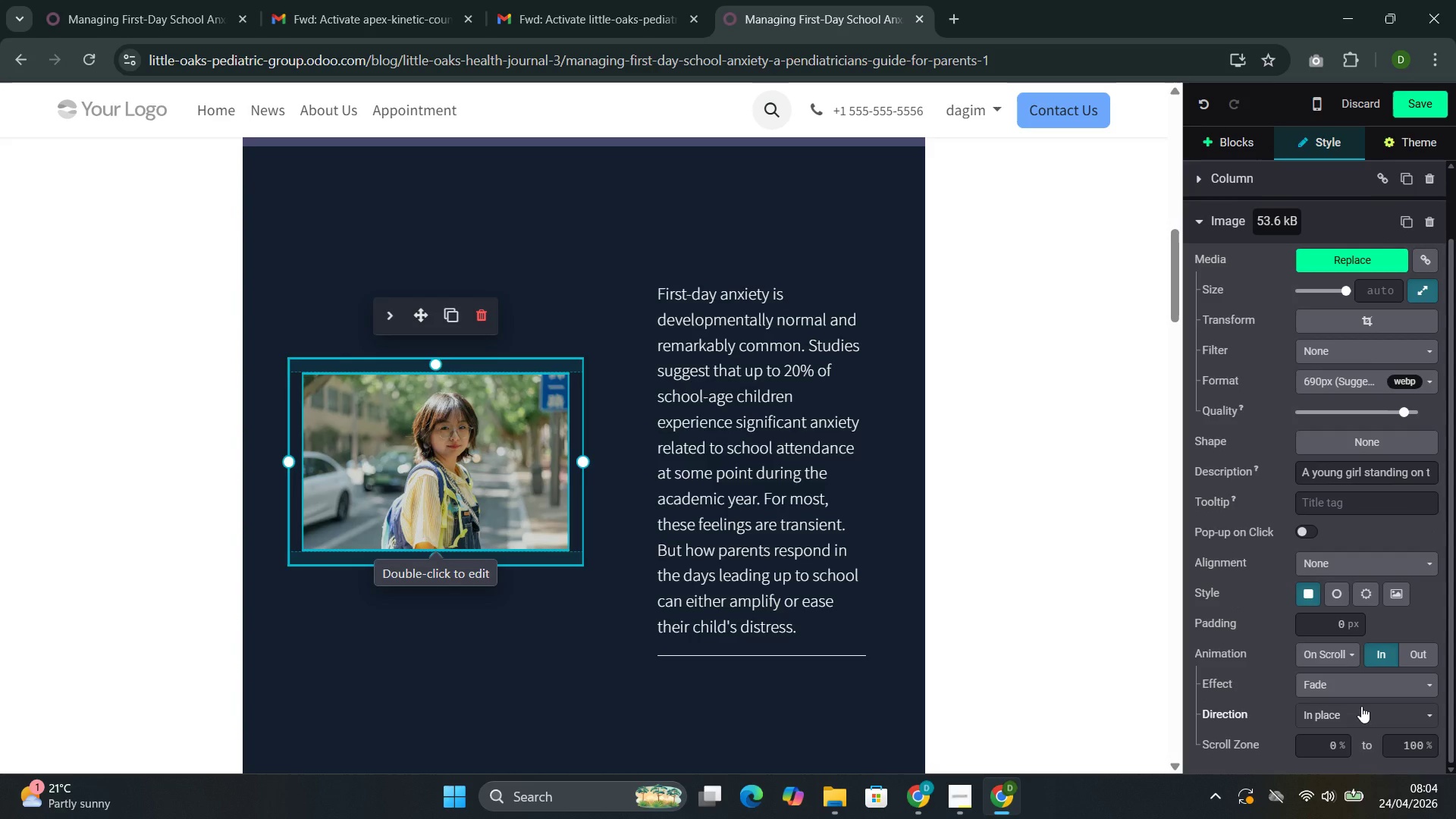 
left_click([1361, 706])
 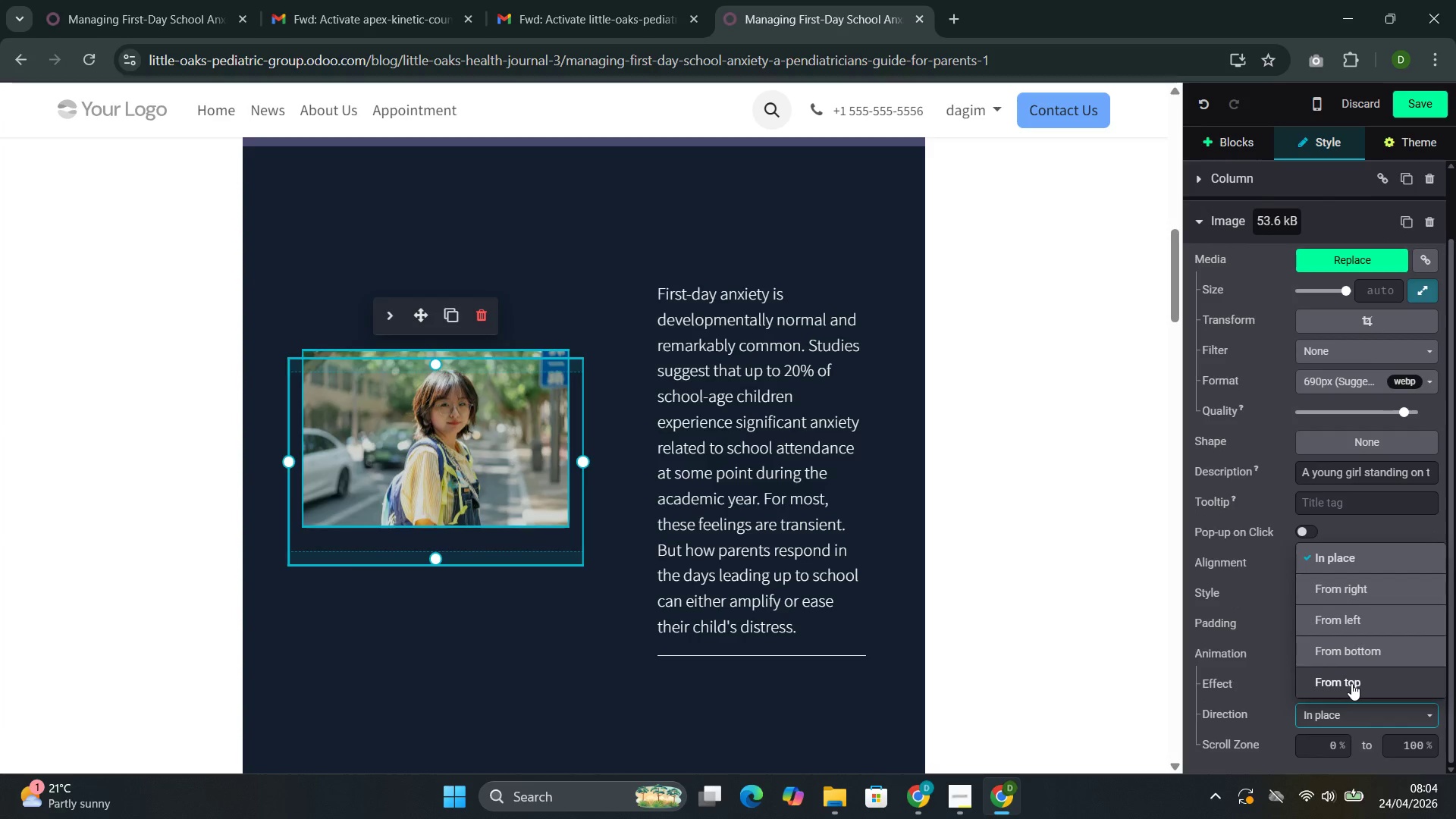 
wait(5.92)
 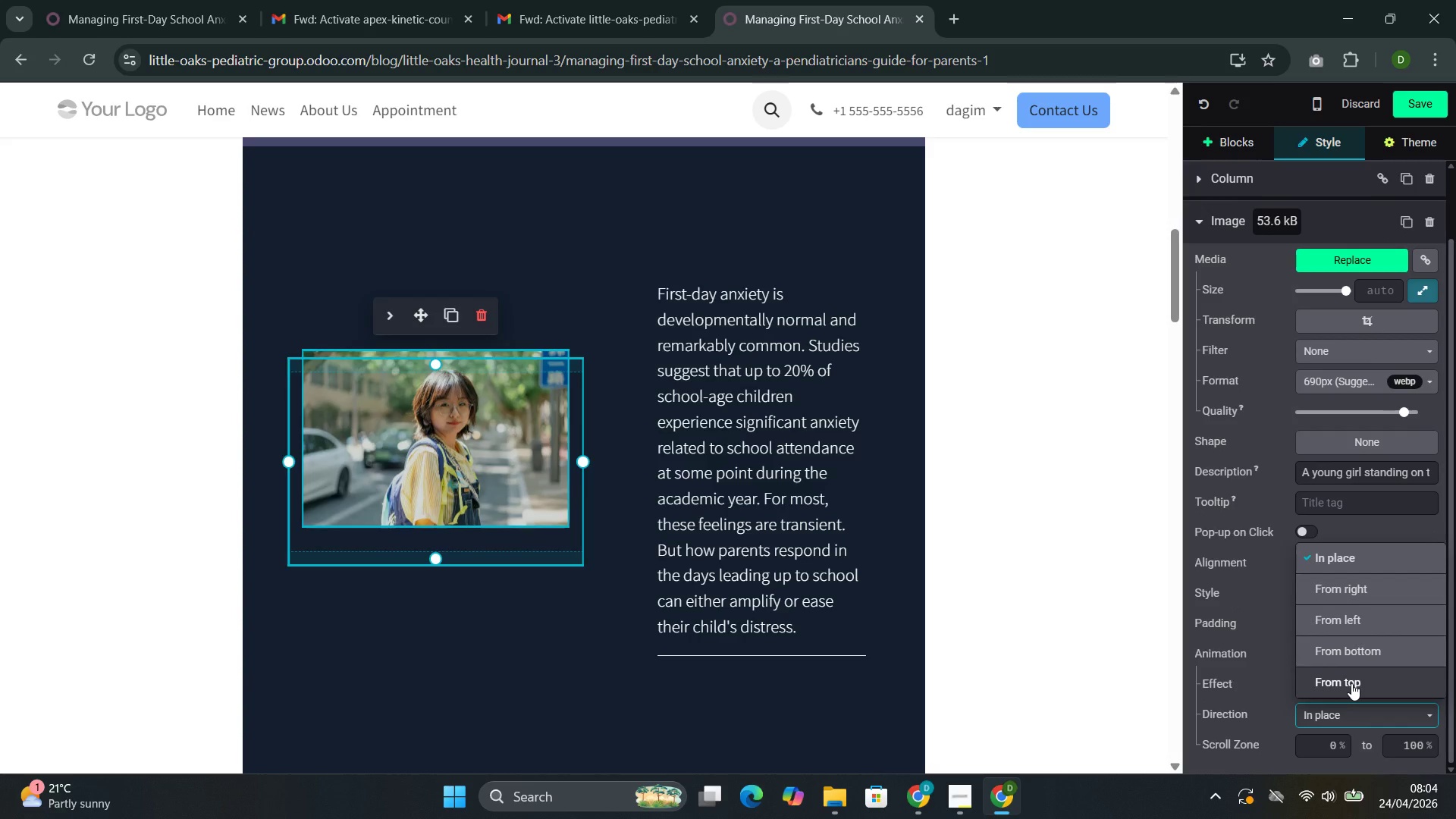 
left_click([1382, 586])
 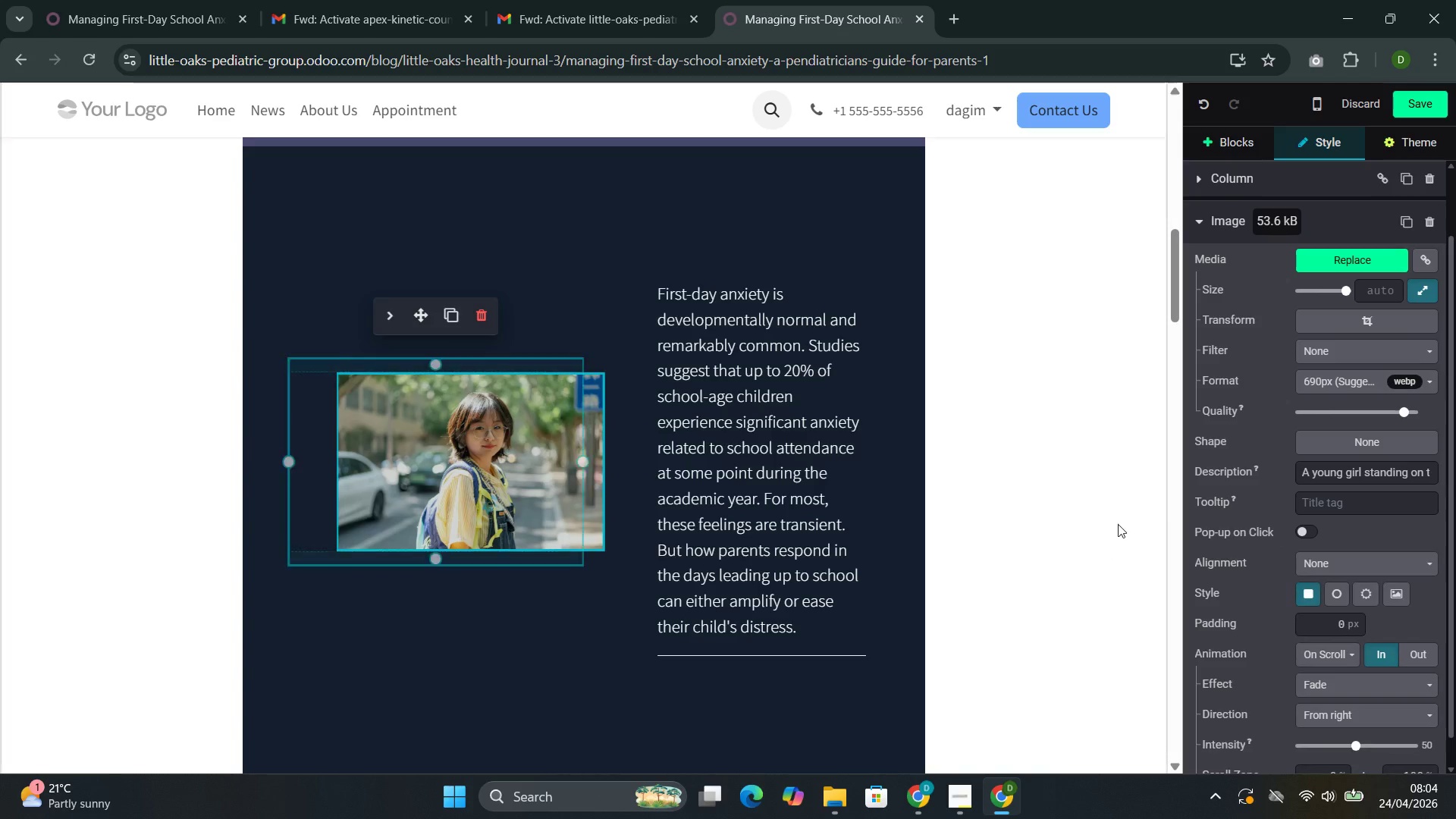 
left_click([1118, 522])
 